 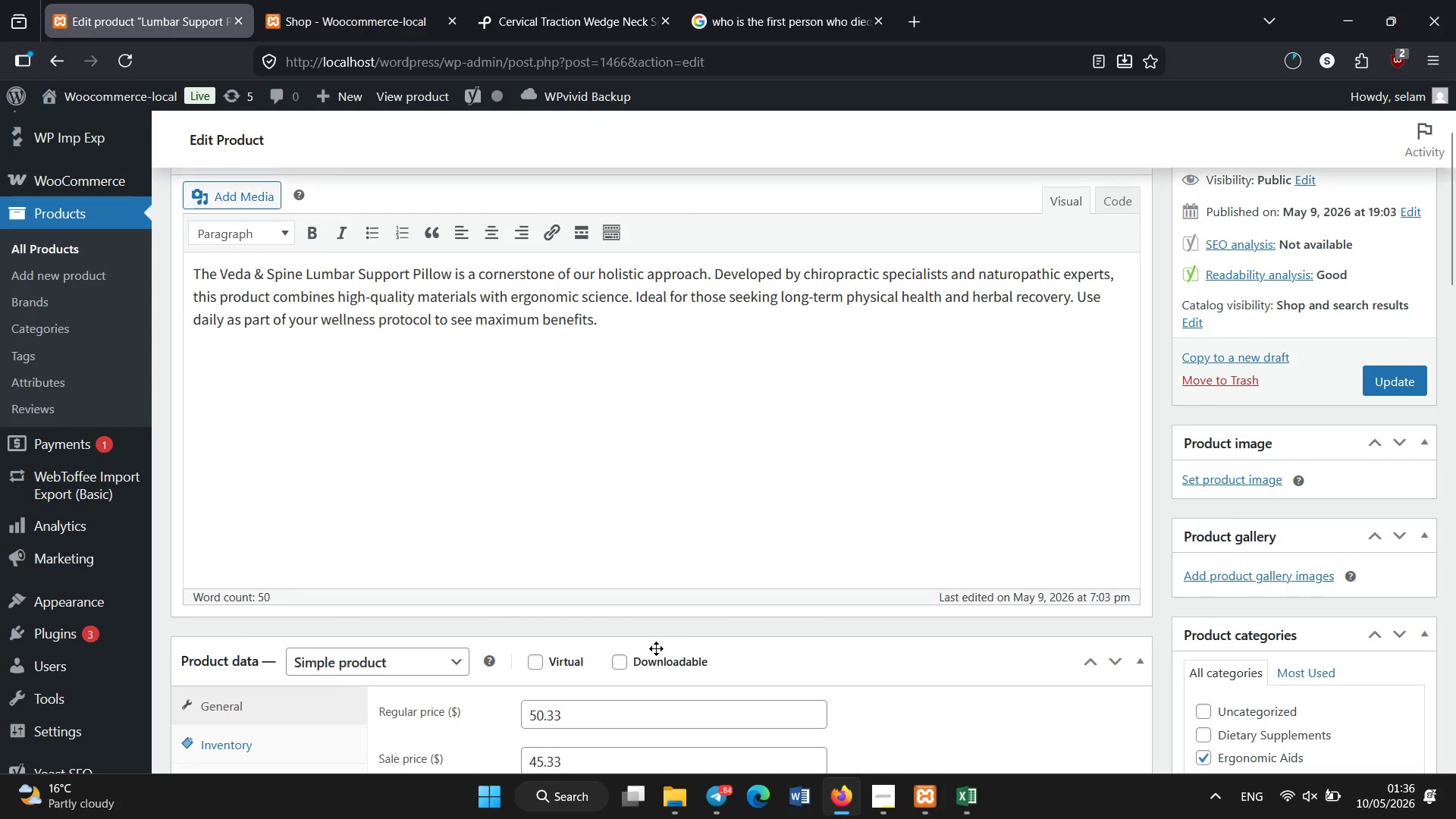 
scroll: coordinate [546, 658], scroll_direction: down, amount: 2.0
 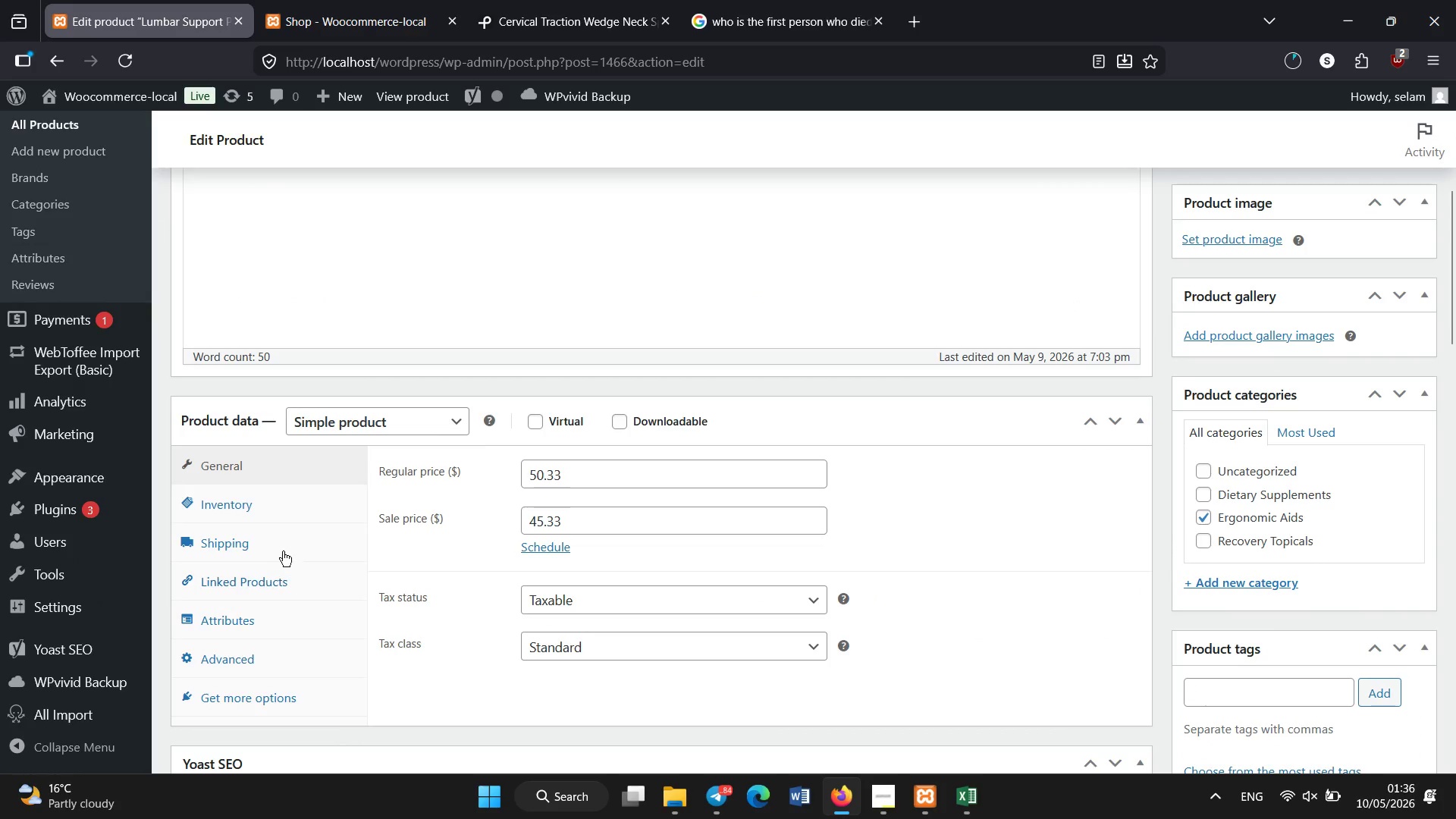 
left_click([282, 548])
 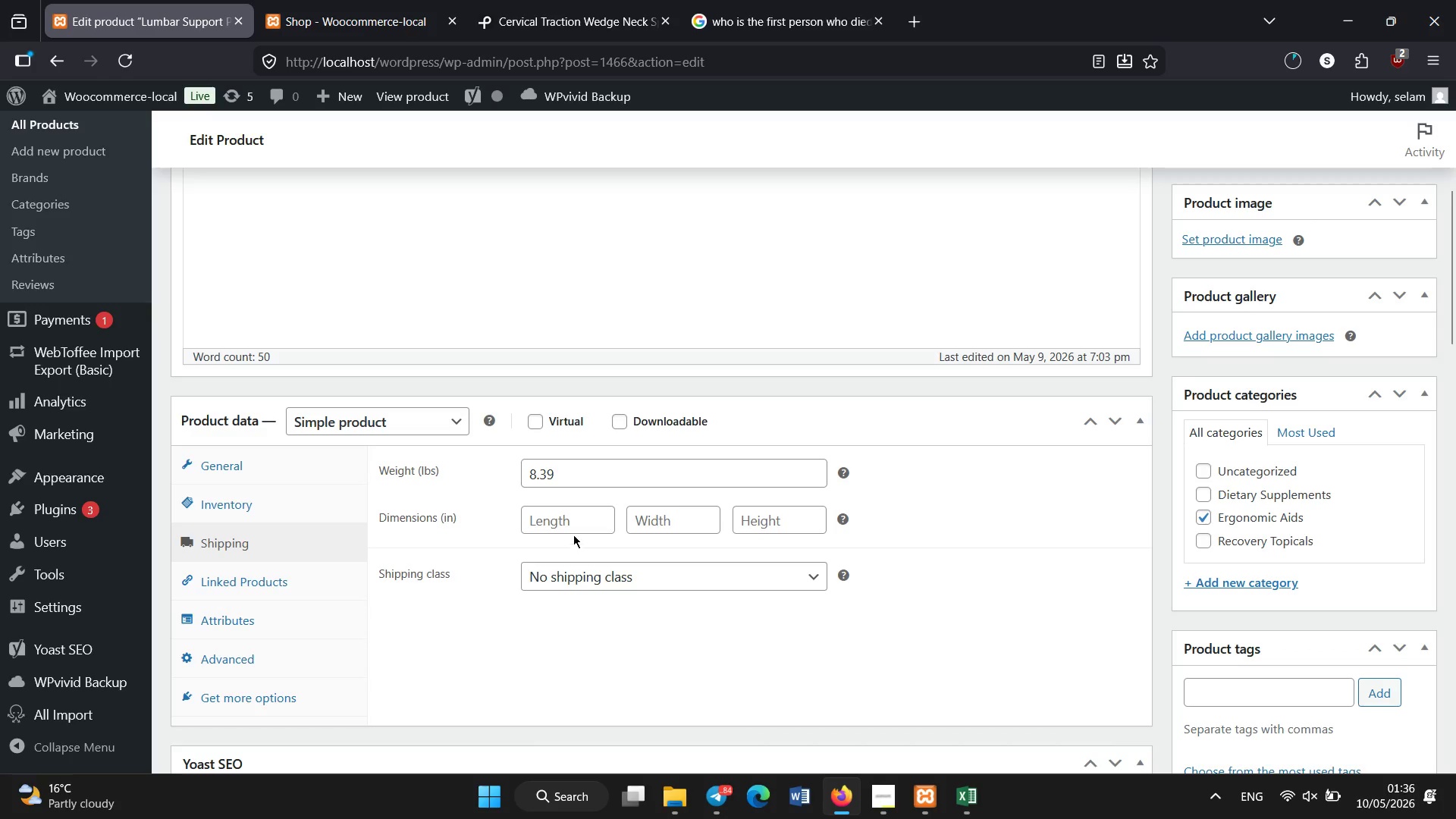 
left_click([573, 517])
 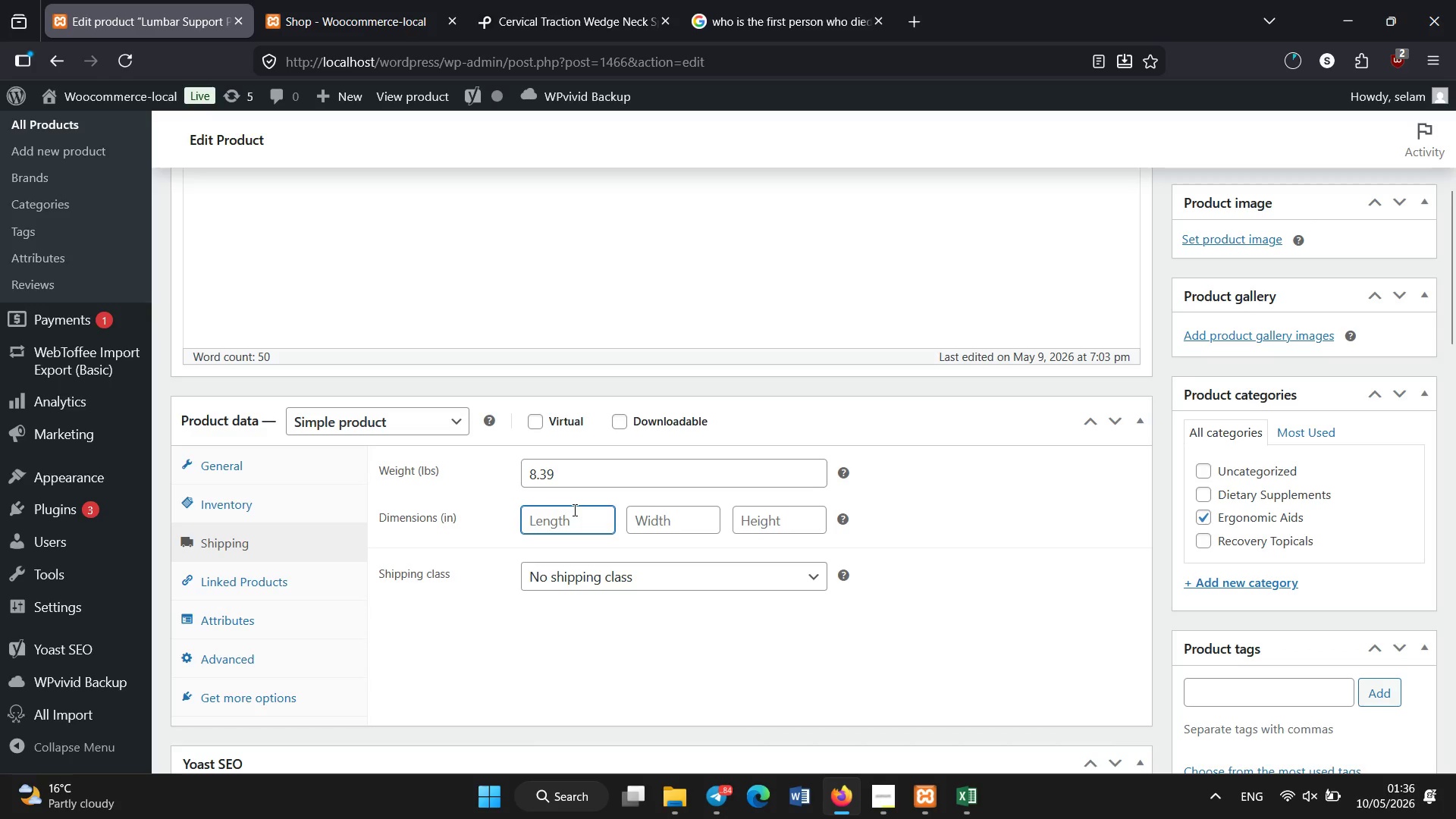 
key(Numpad4)
 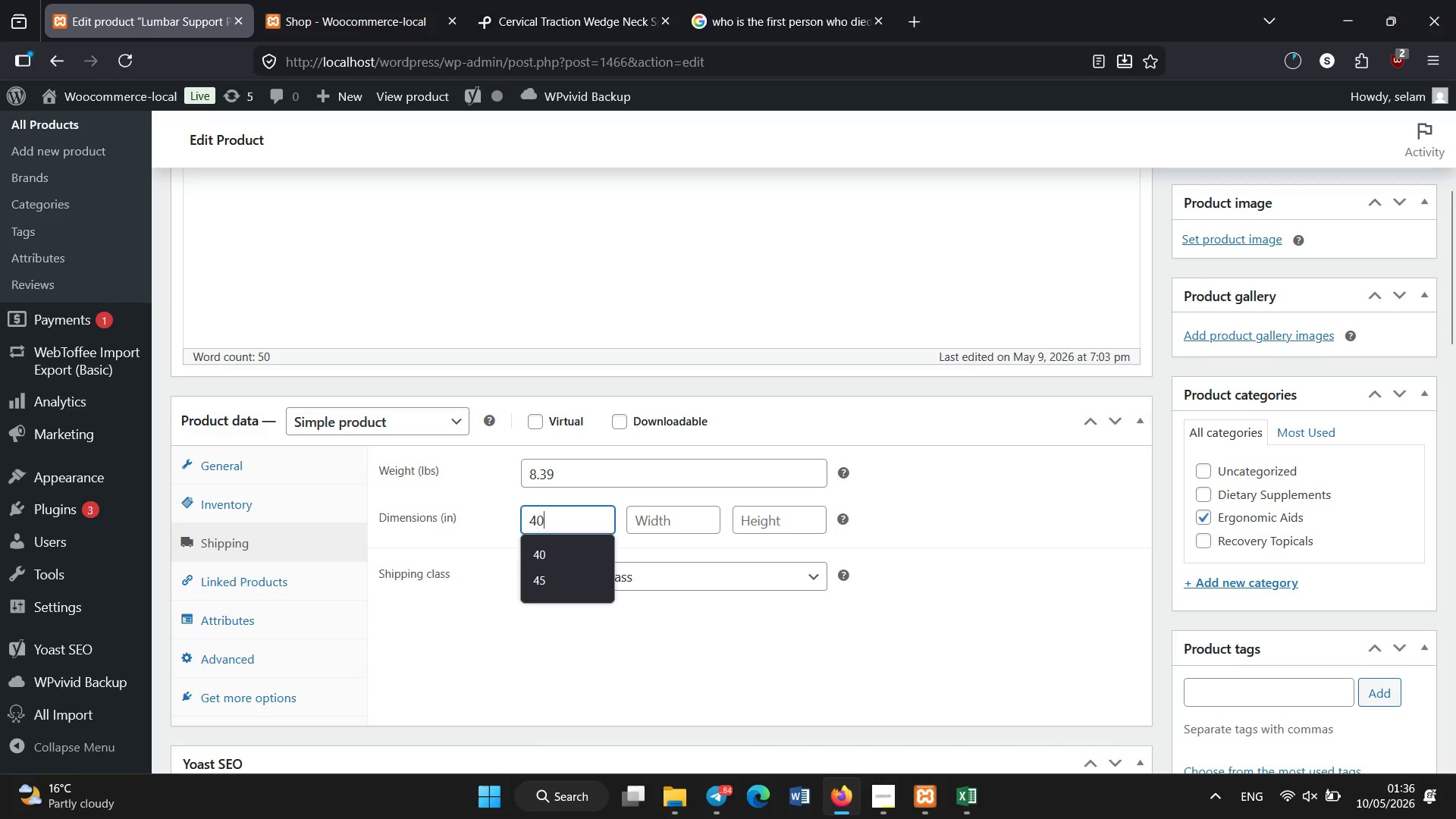 
key(Numpad0)
 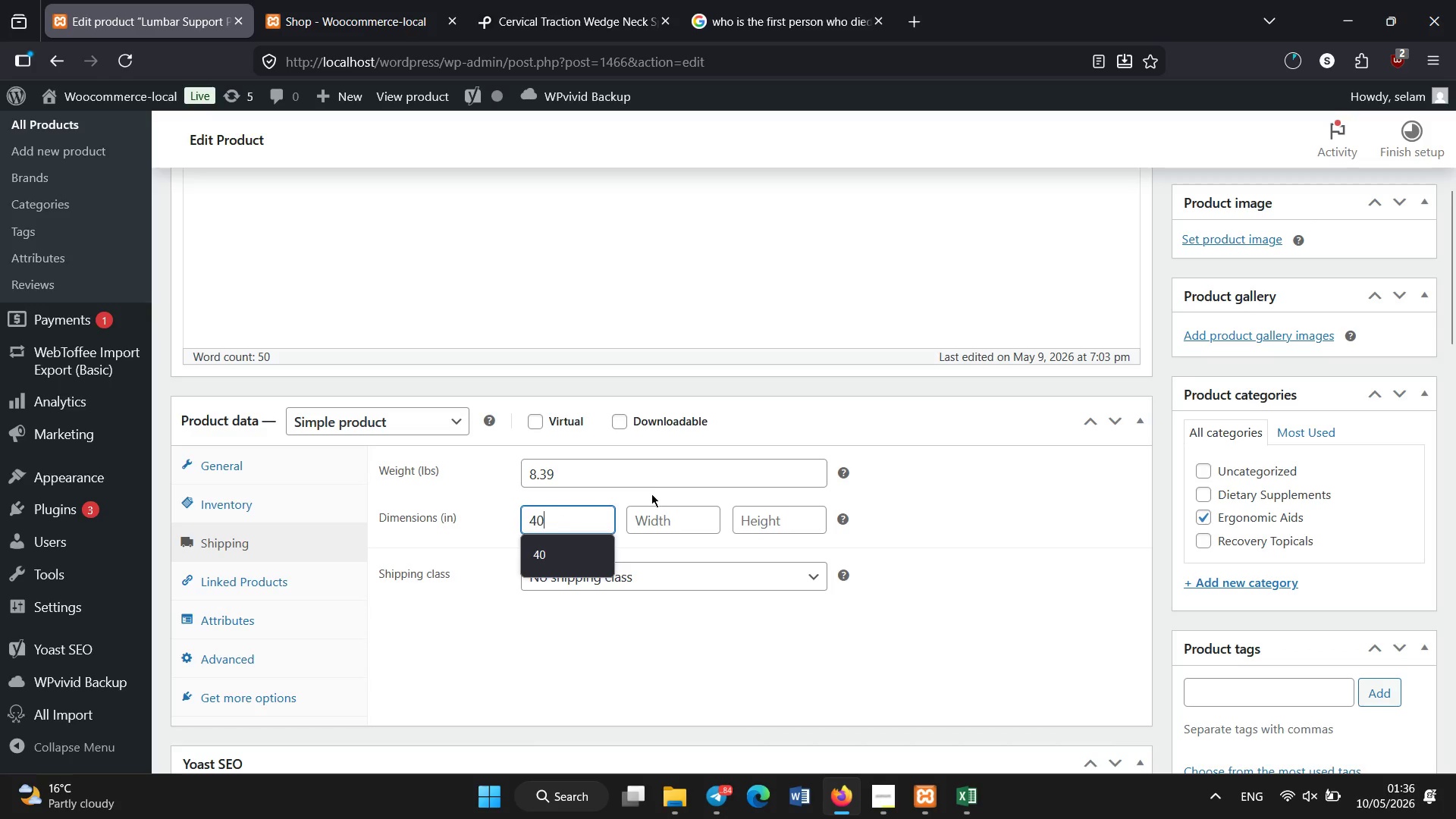 
left_click([674, 531])
 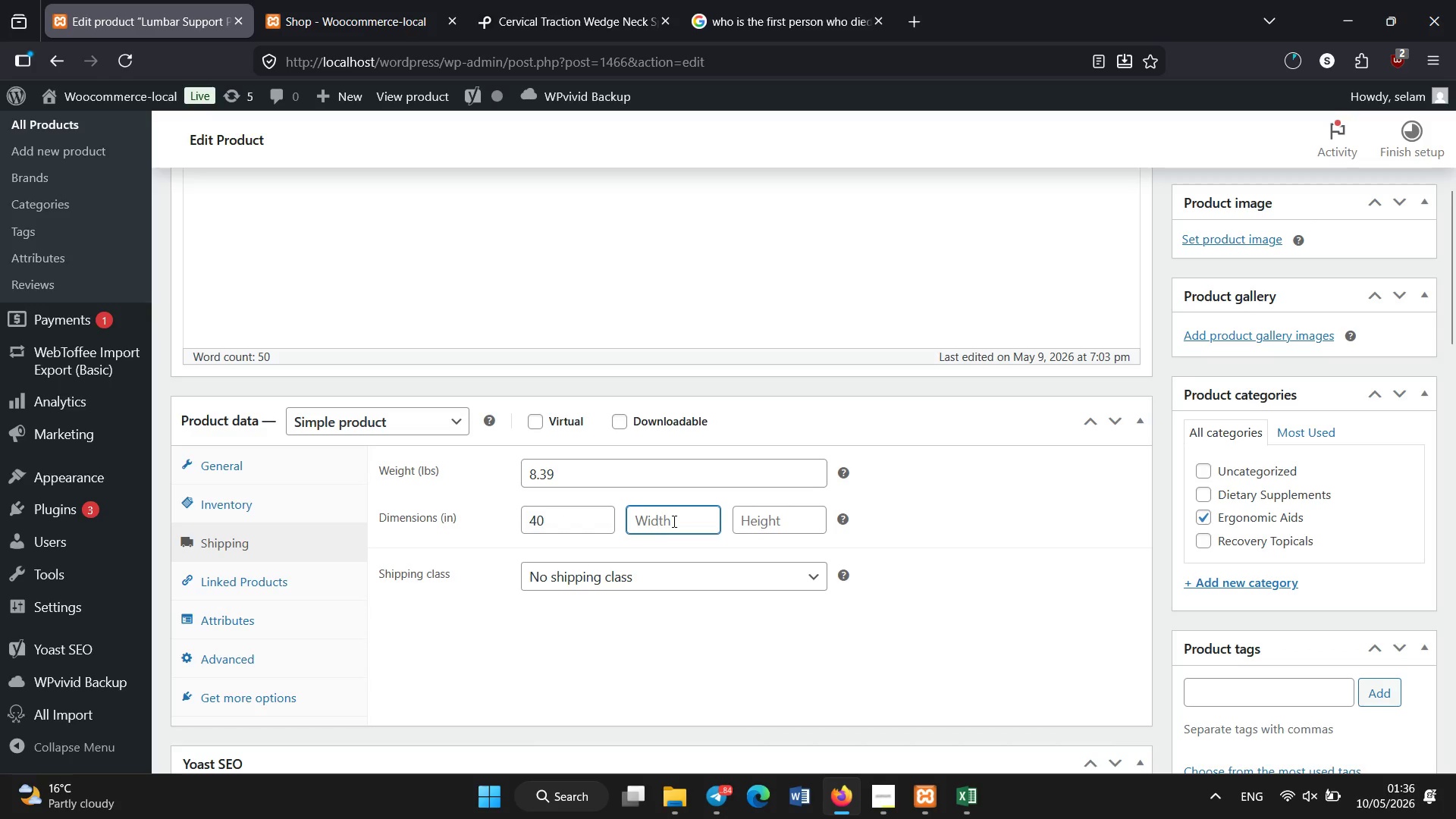 
key(Numpad2)
 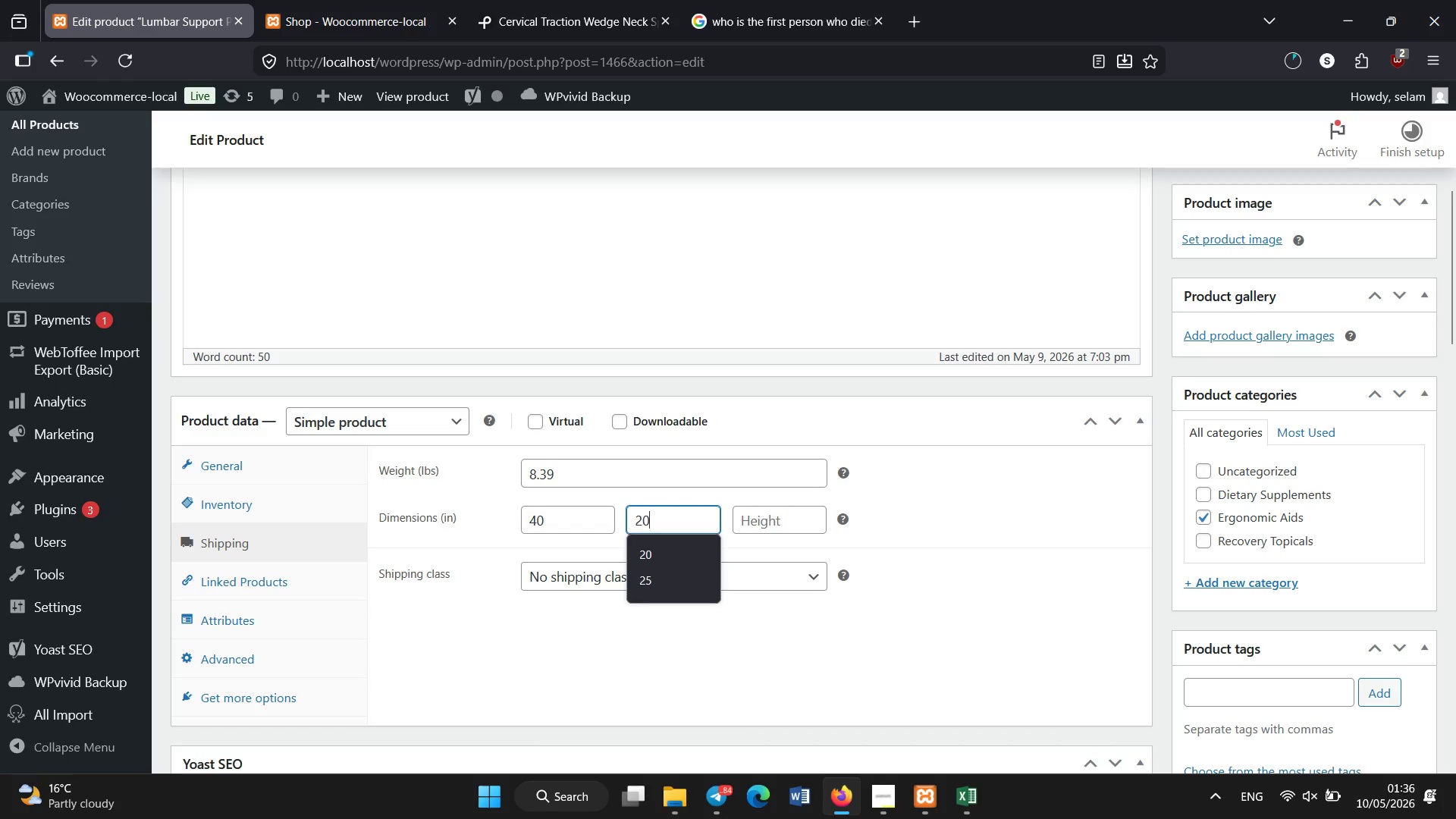 
key(Numpad0)
 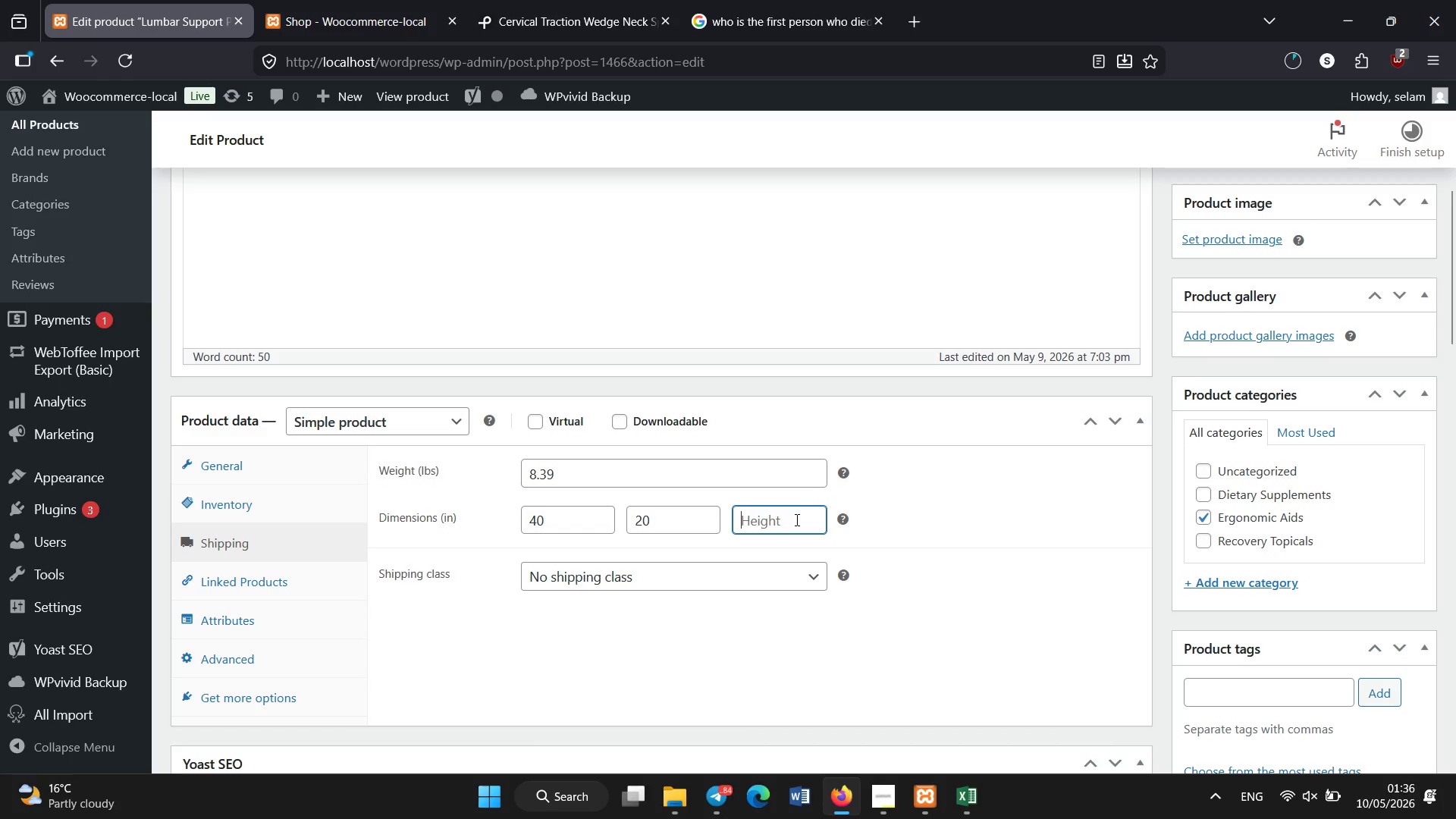 
key(Numpad1)
 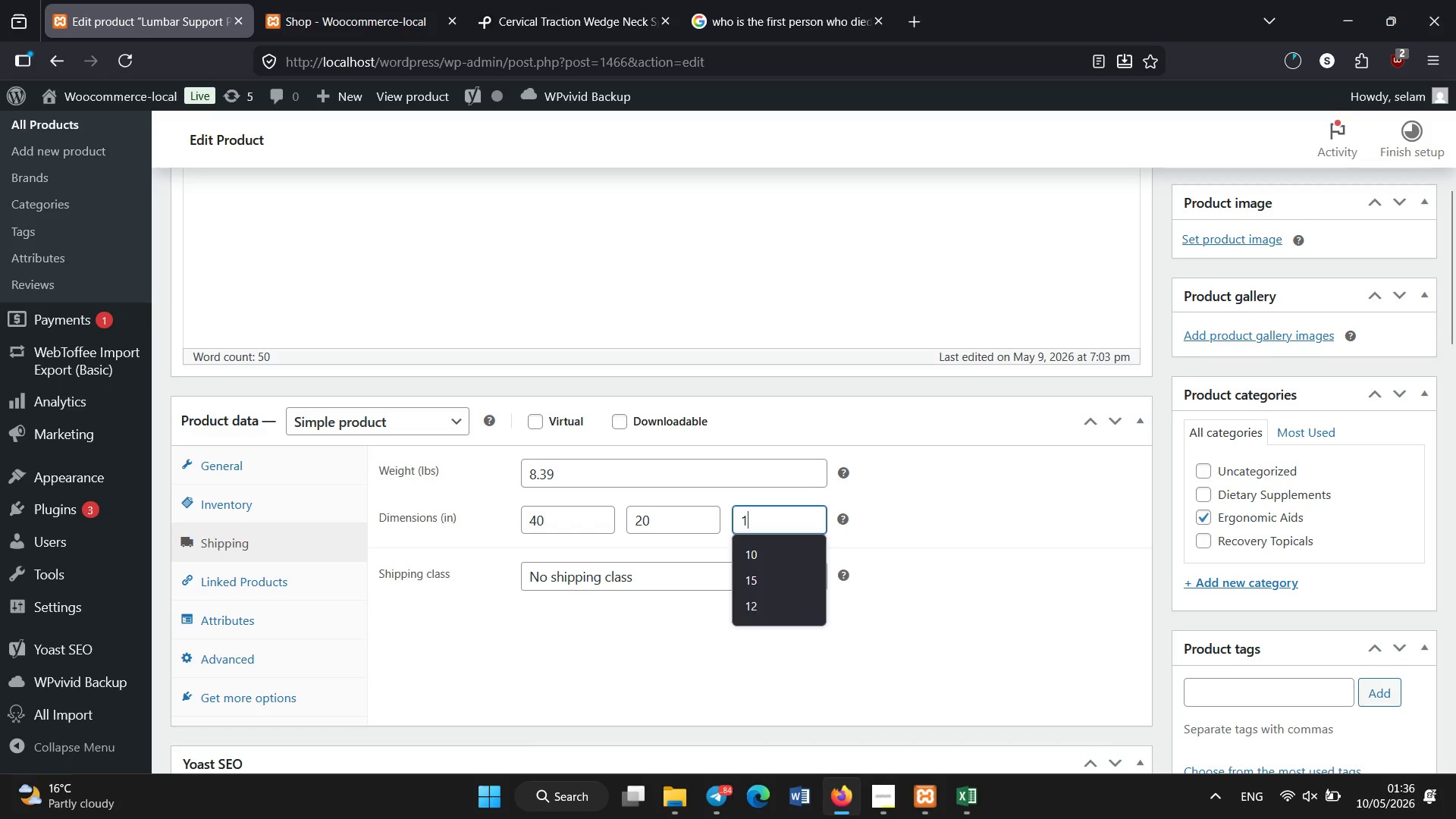 
key(Numpad2)
 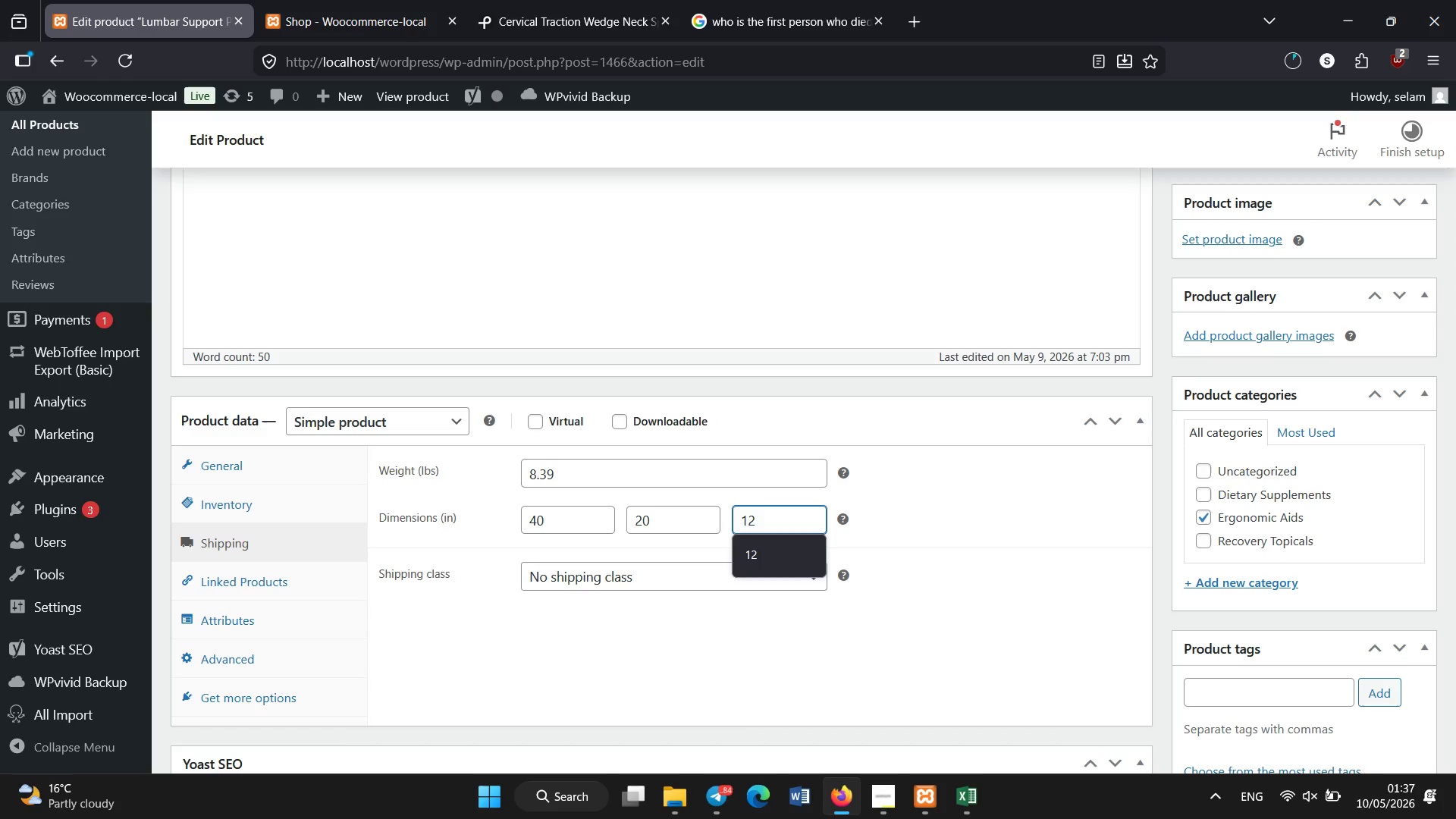 
scroll: coordinate [396, 641], scroll_direction: down, amount: 12.0
 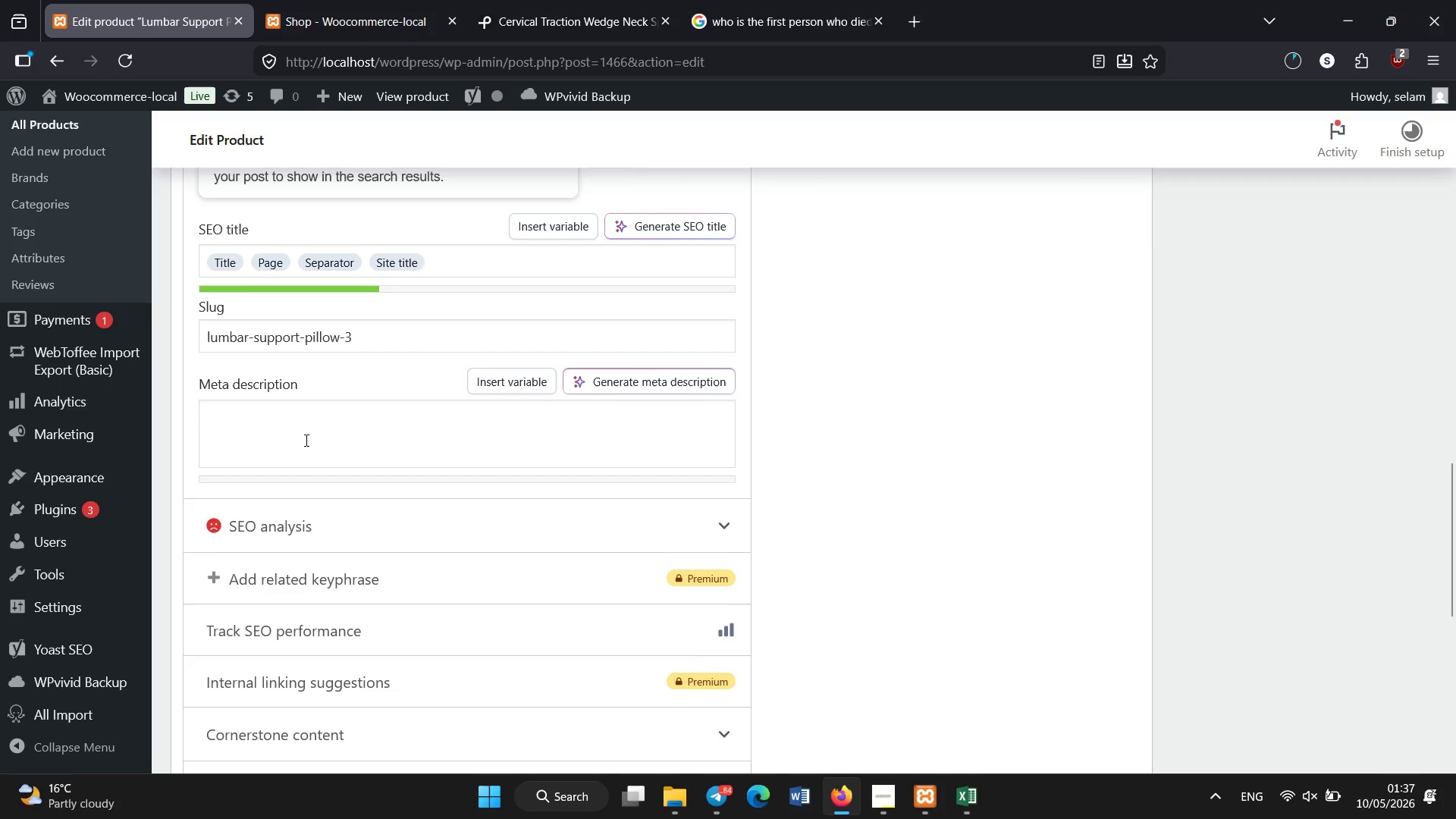 
left_click([306, 441])
 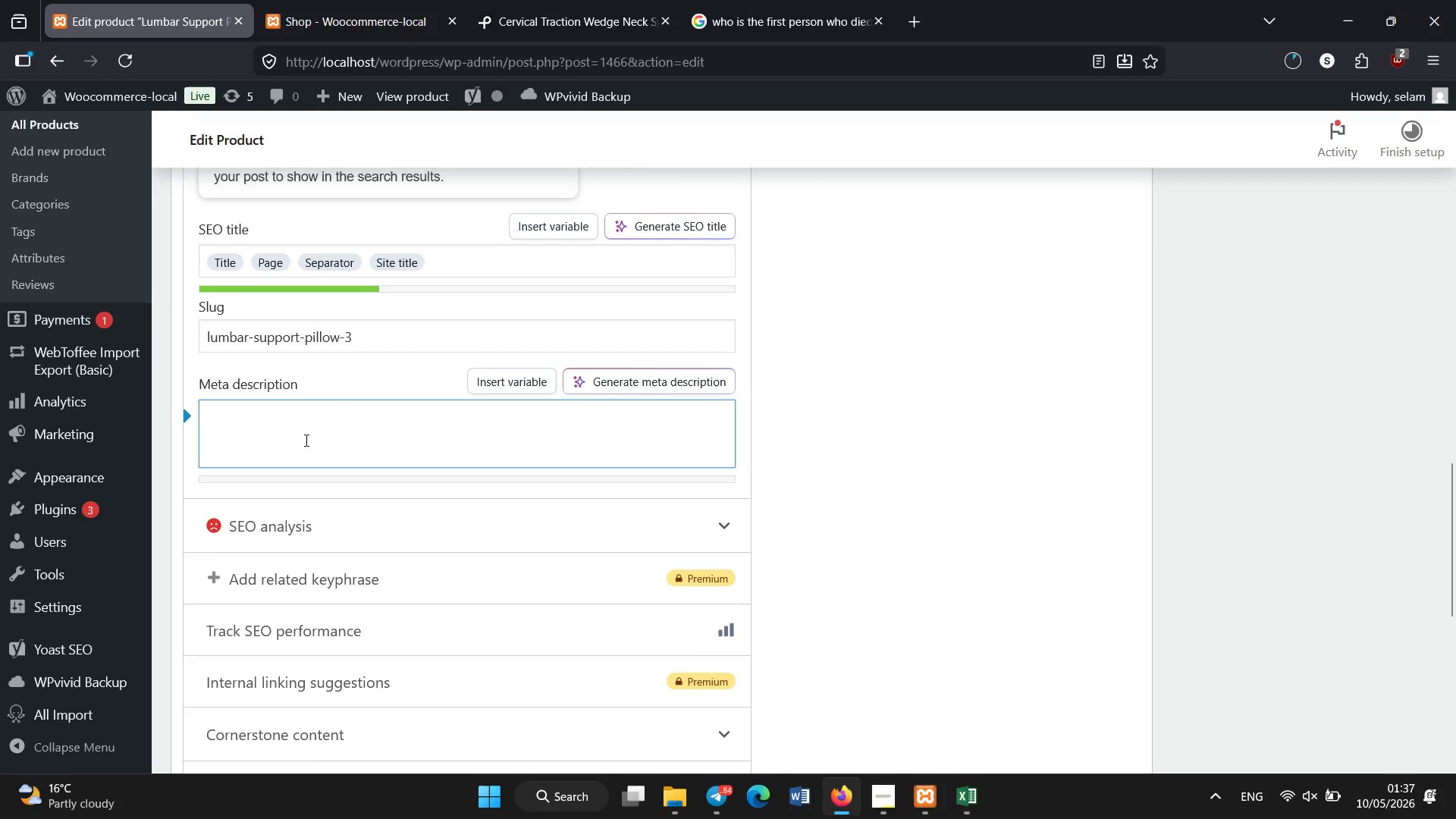 
type(Memory foam lumbar pillow designed o)
key(Backspace)
type(to improve apinal alignement and reduce lower back pressure during sitting.)
 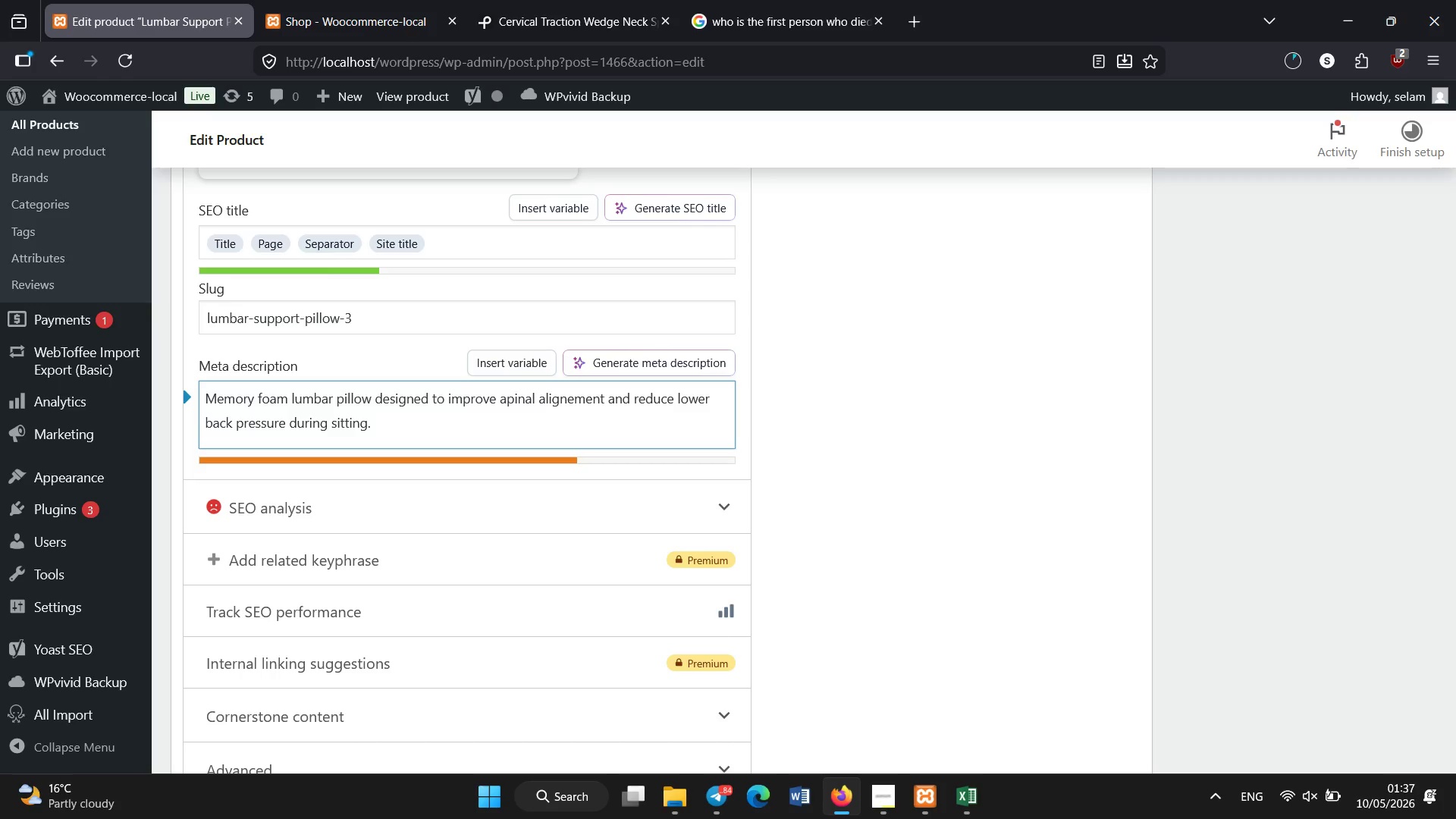 
scroll: coordinate [328, 438], scroll_direction: up, amount: 5.0
 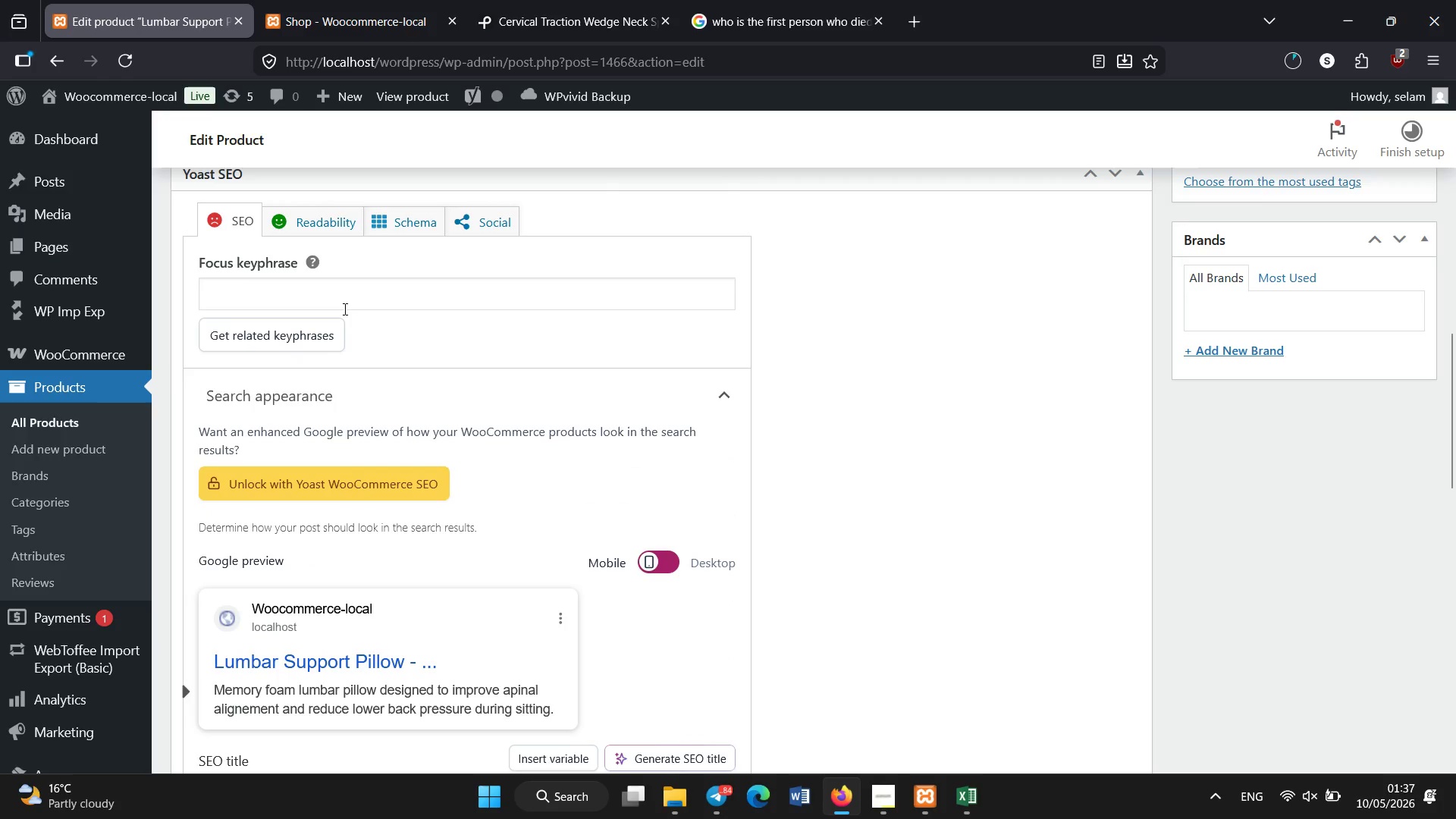 
left_click([345, 308])
 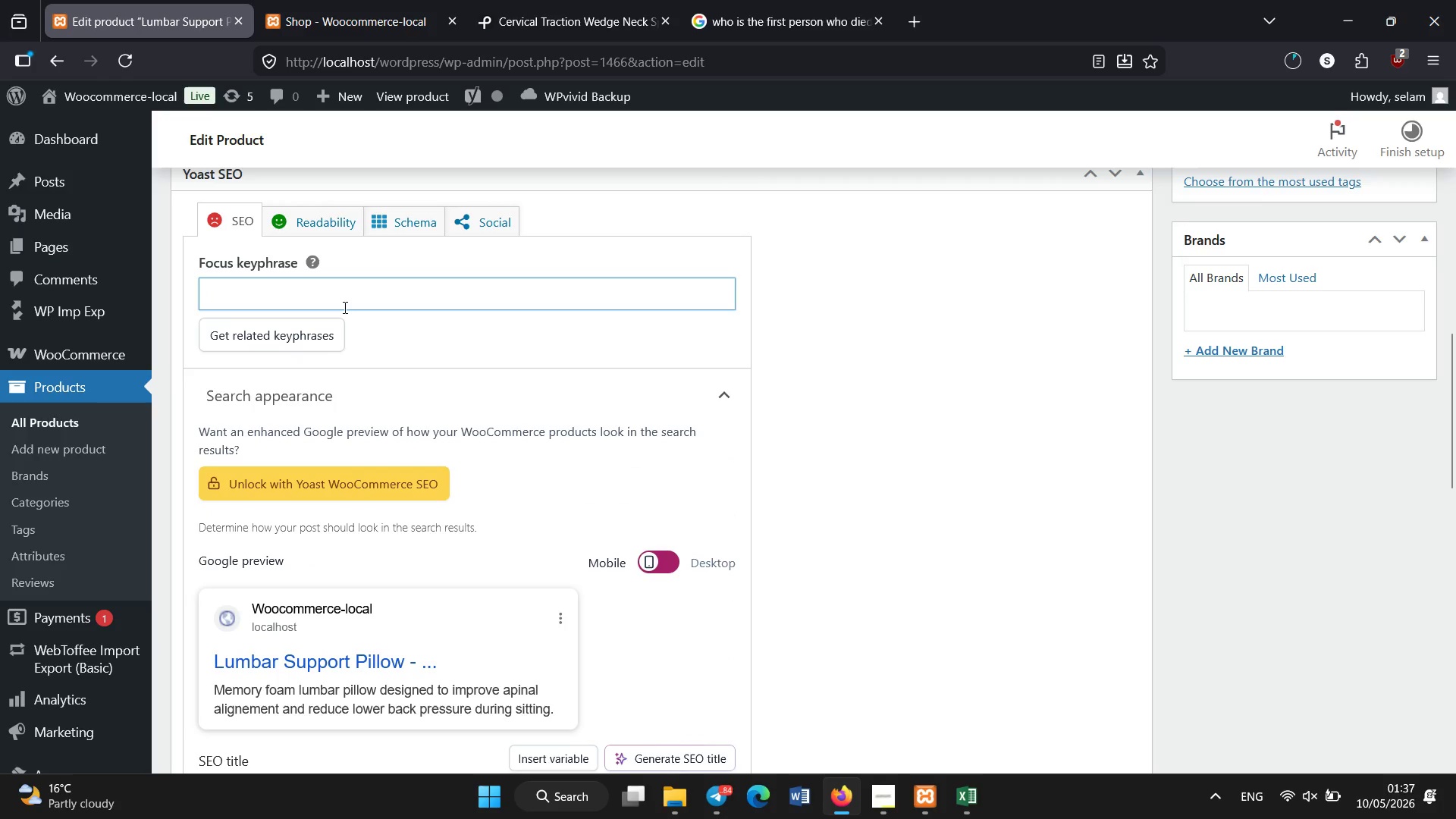 
type(lumbar pillow )
 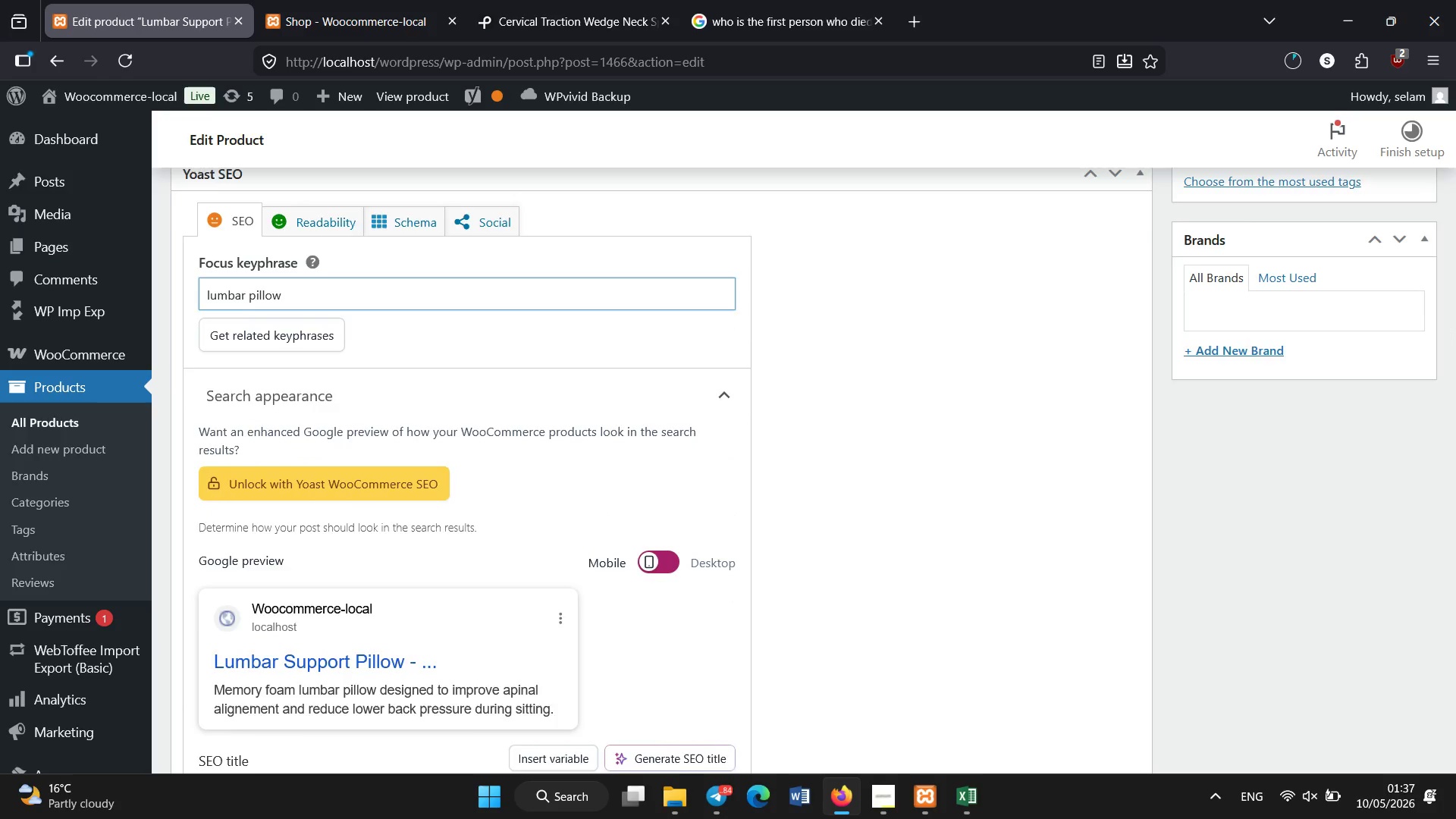 
scroll: coordinate [414, 218], scroll_direction: up, amount: 4.0
 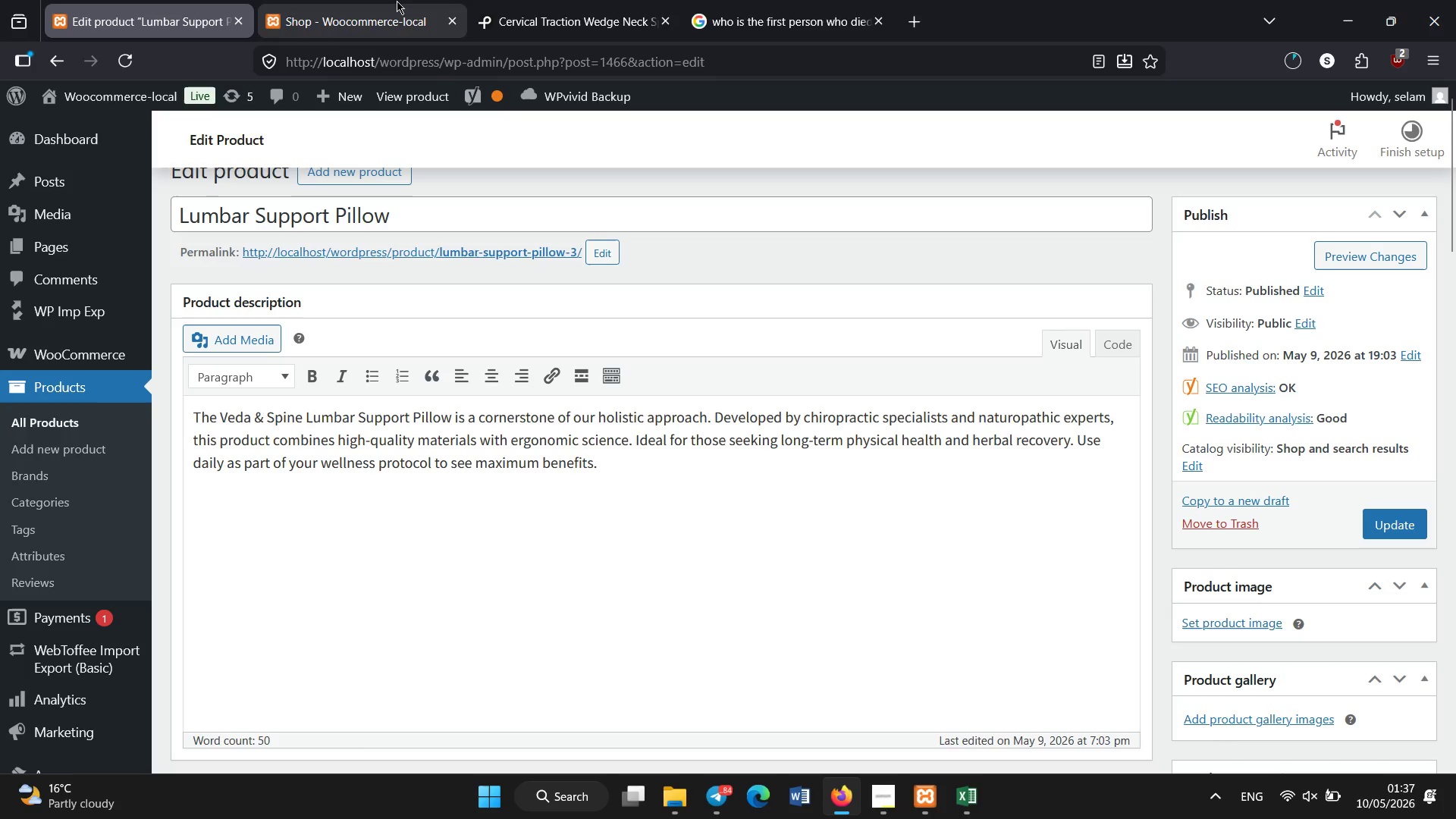 
mouse_move([490, 2])
 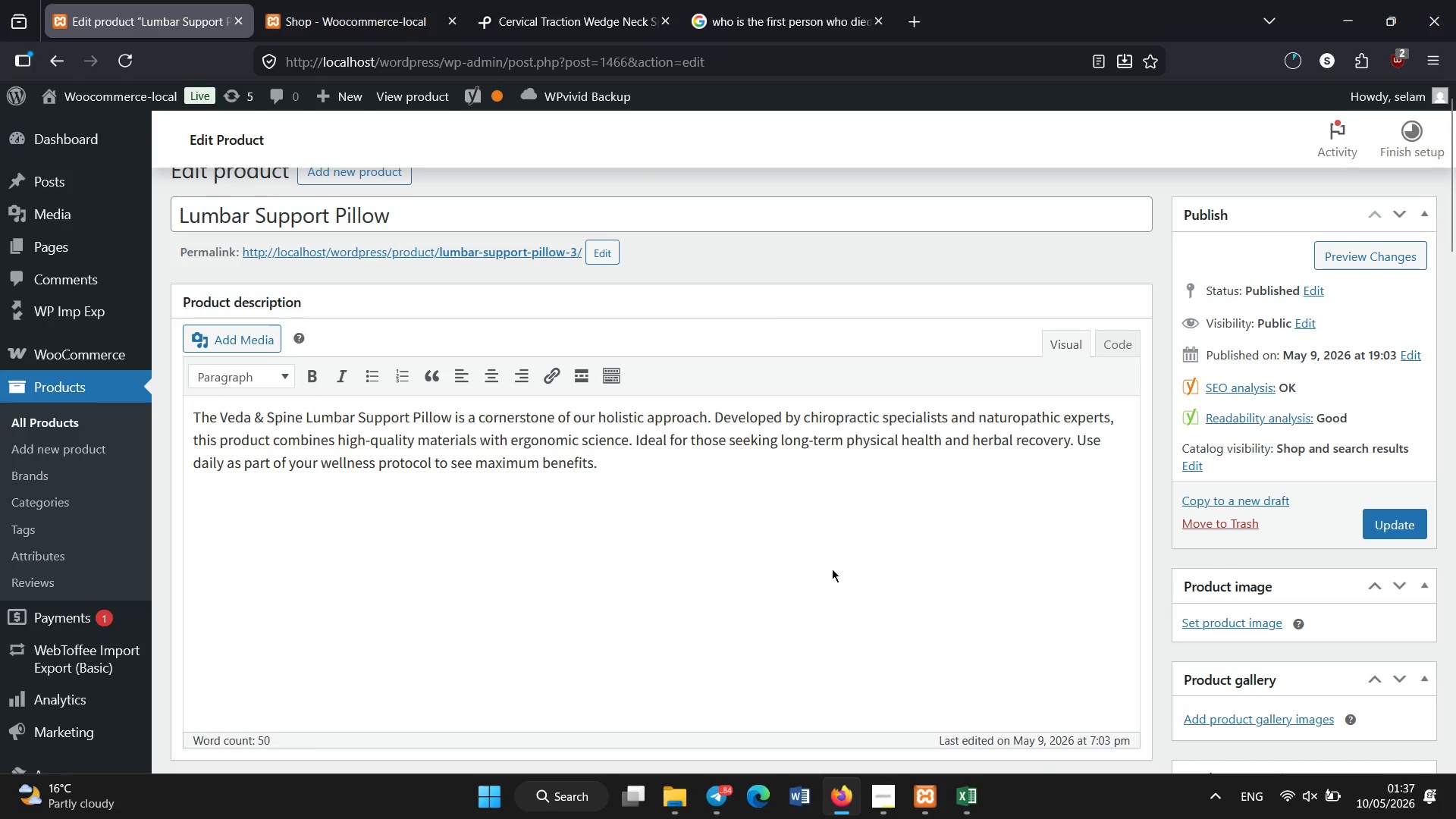 
left_click([1191, 647])
 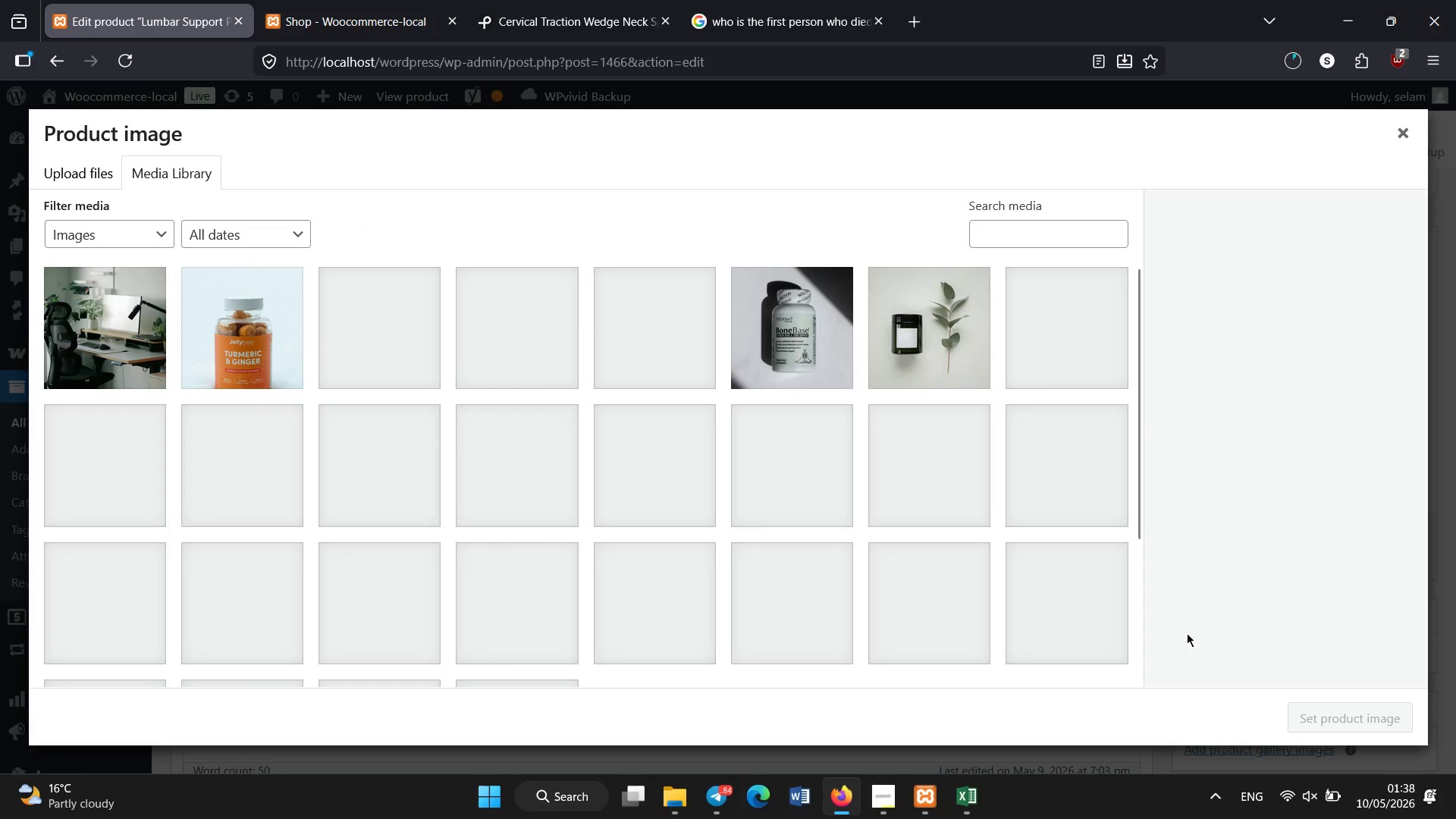 
scroll: coordinate [1187, 647], scroll_direction: up, amount: 8.0
 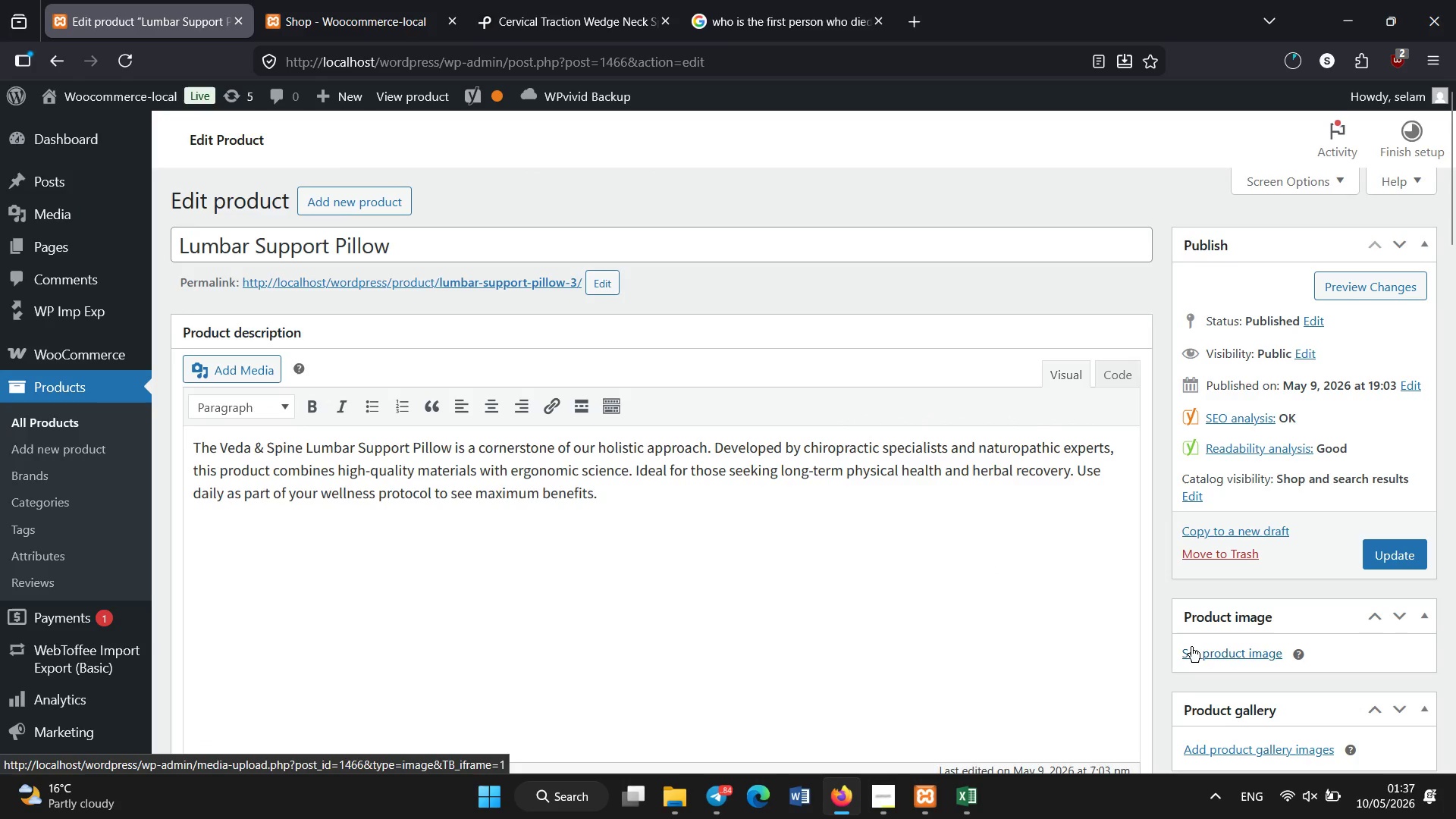 
wait(7.28)
 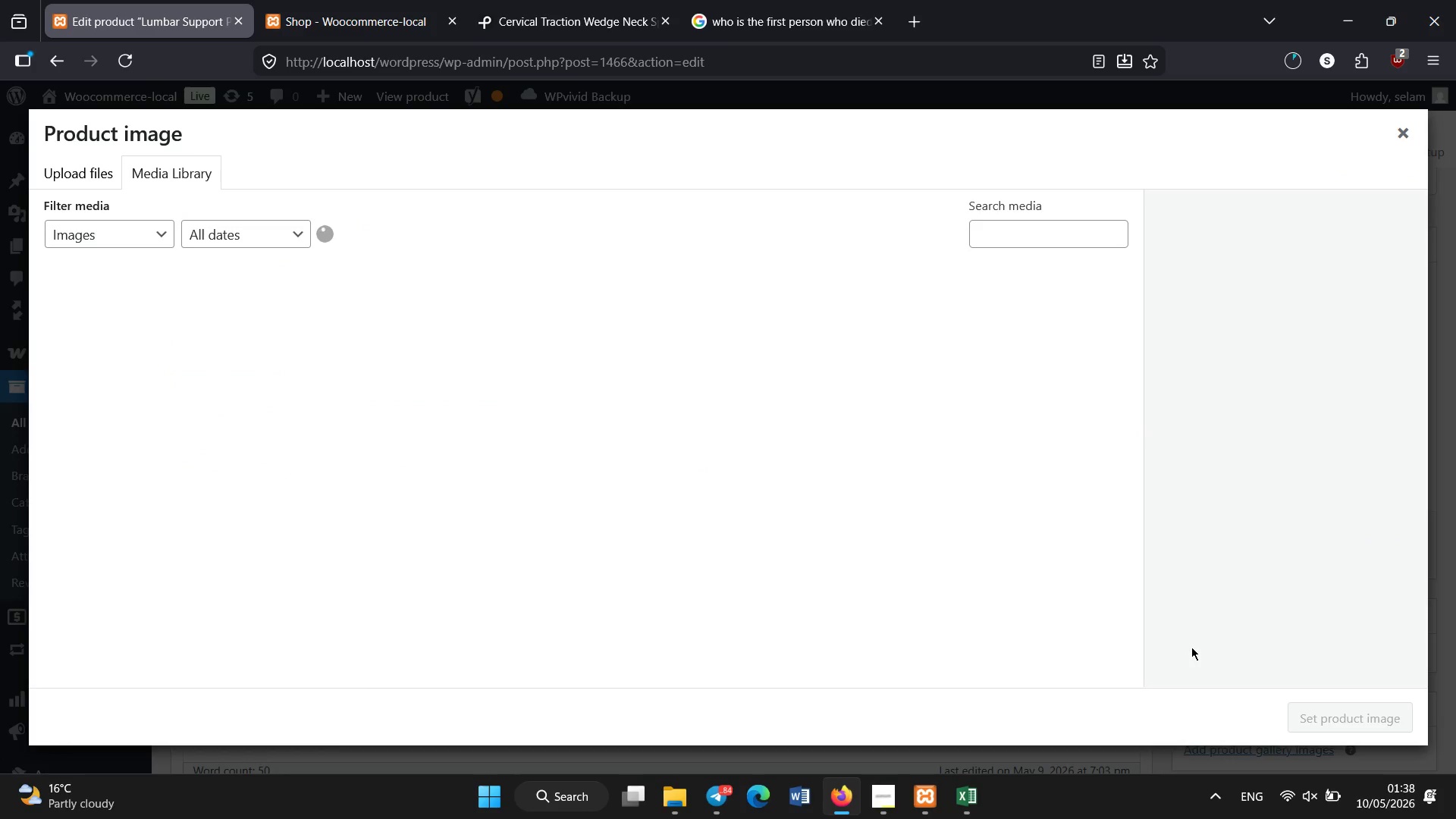 
left_click_drag(start_coordinate=[1136, 416], to_coordinate=[1133, 633])
 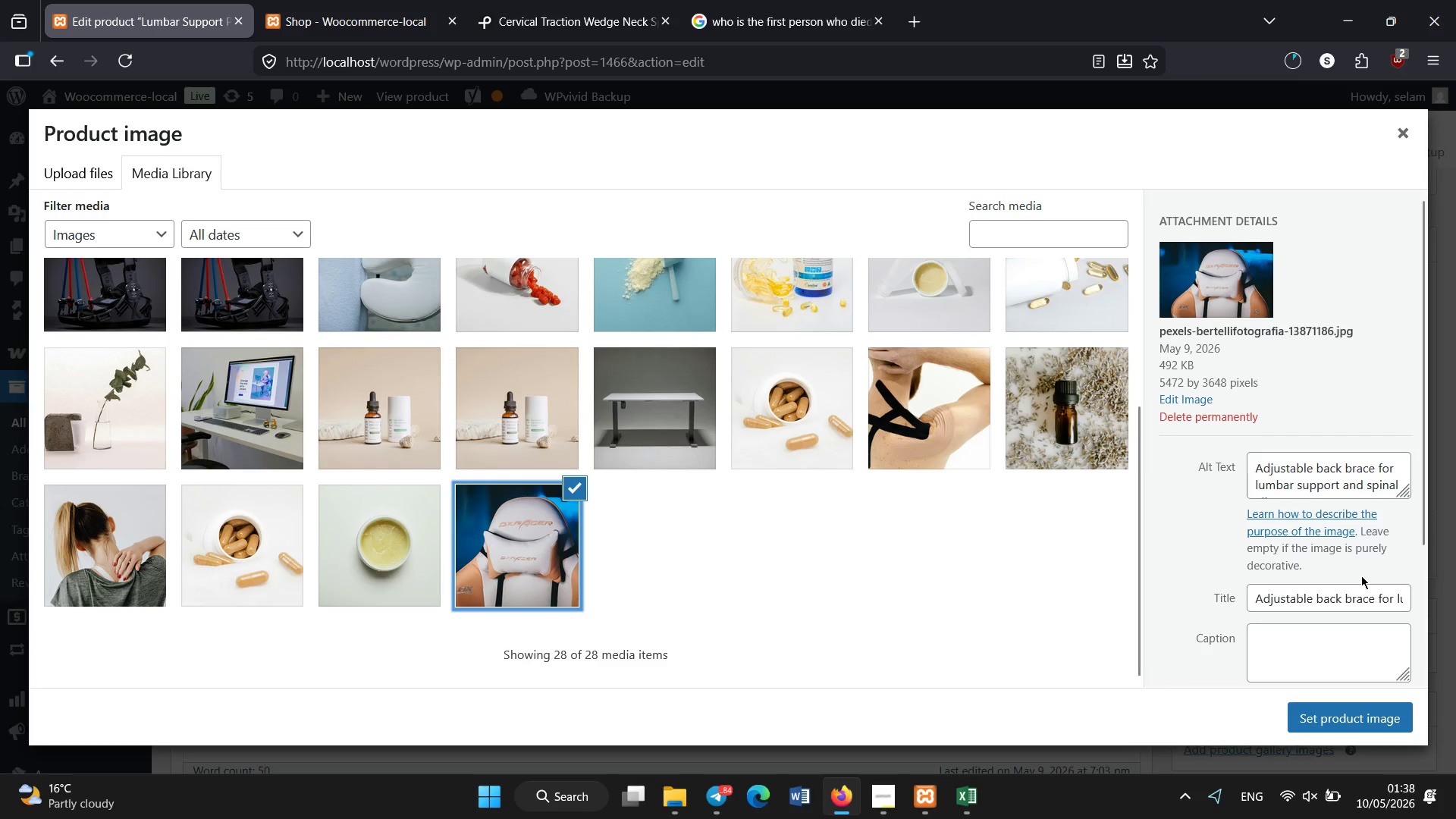 
left_click([1276, 464])
 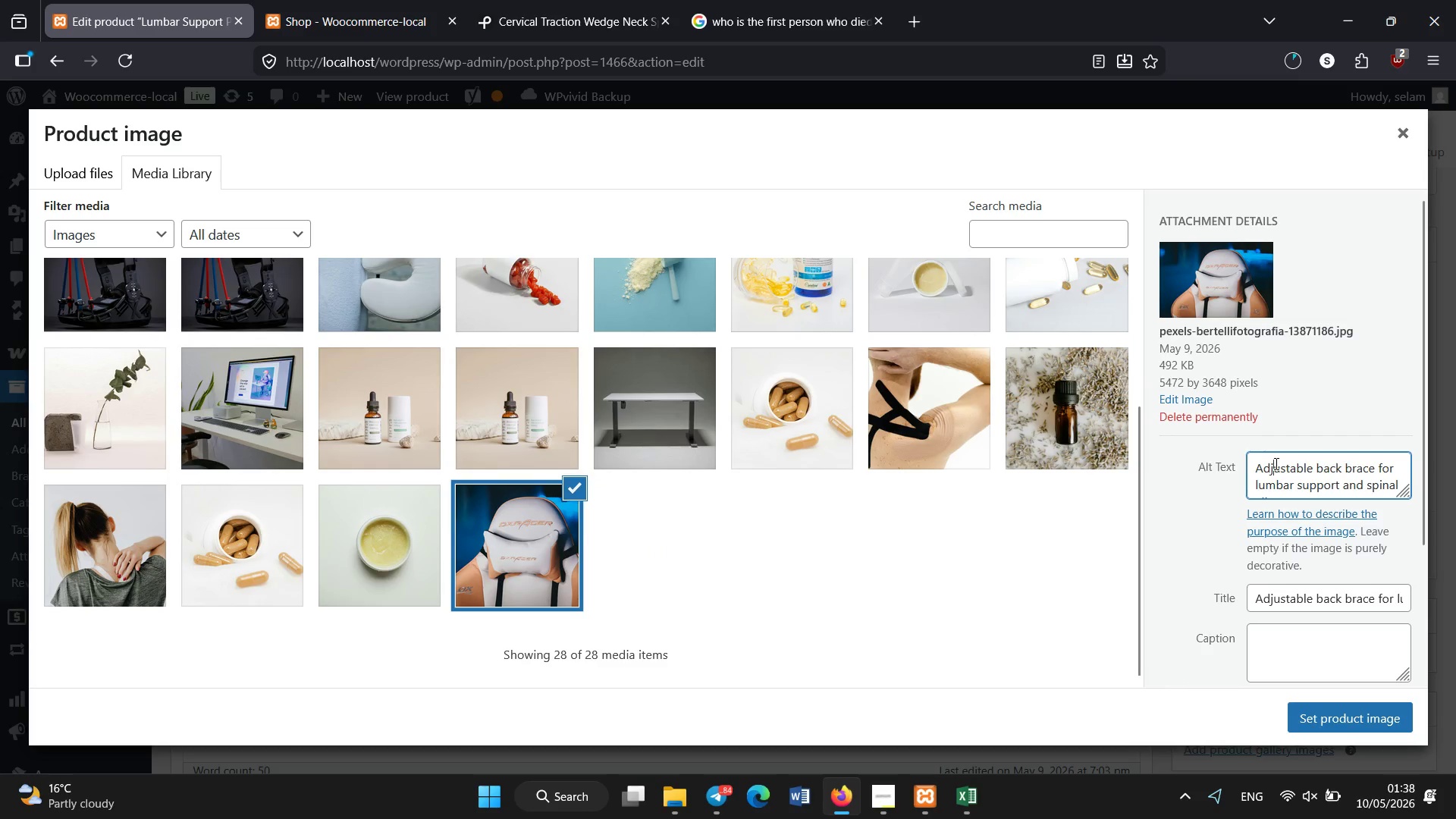 
key(Control+A)
 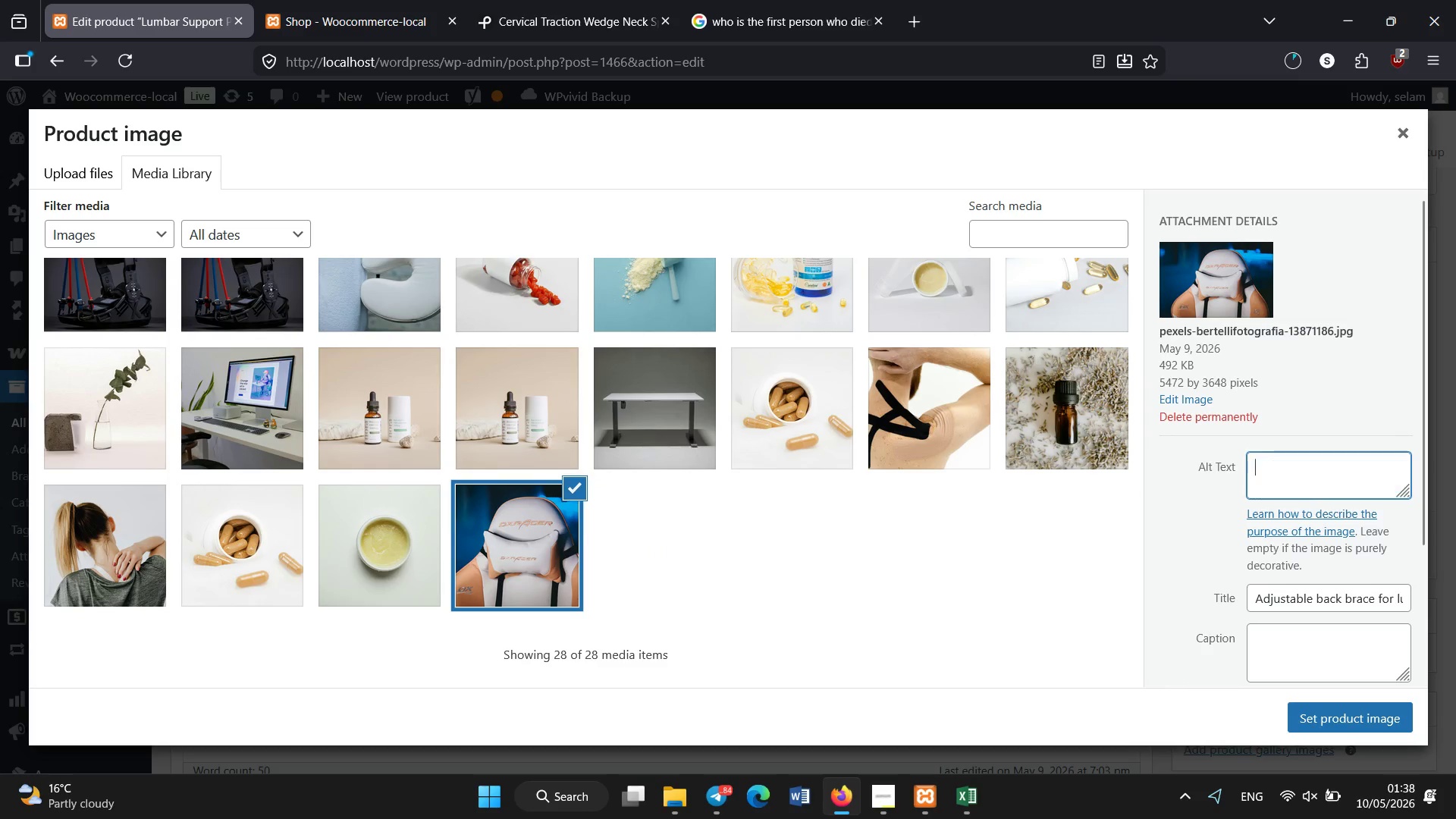 
key(Backspace)
type(lumbar support pillow memory foam office chair ergonomic whit )
key(Backspace)
type(e background)
 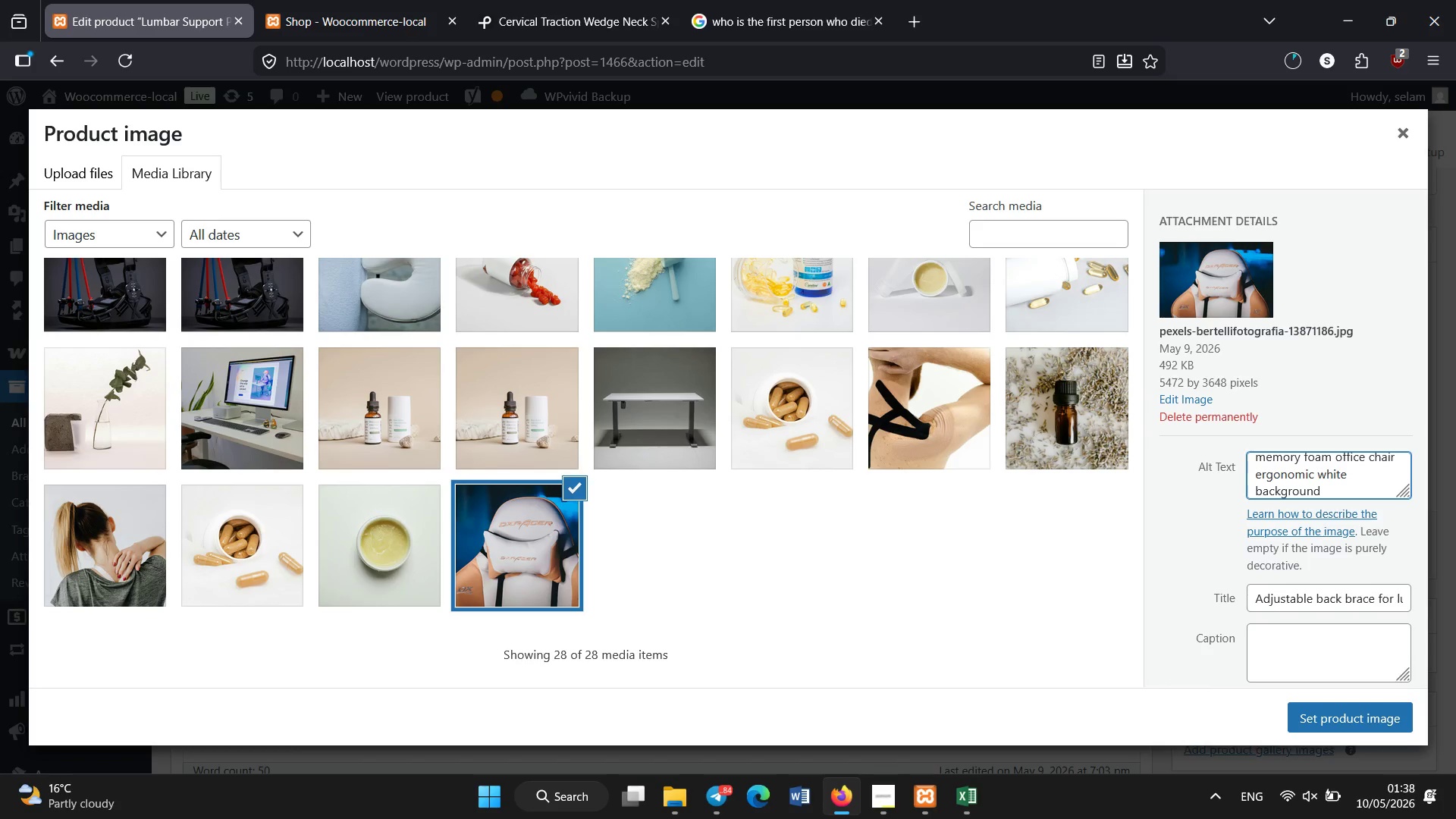 
key(Control+A)
 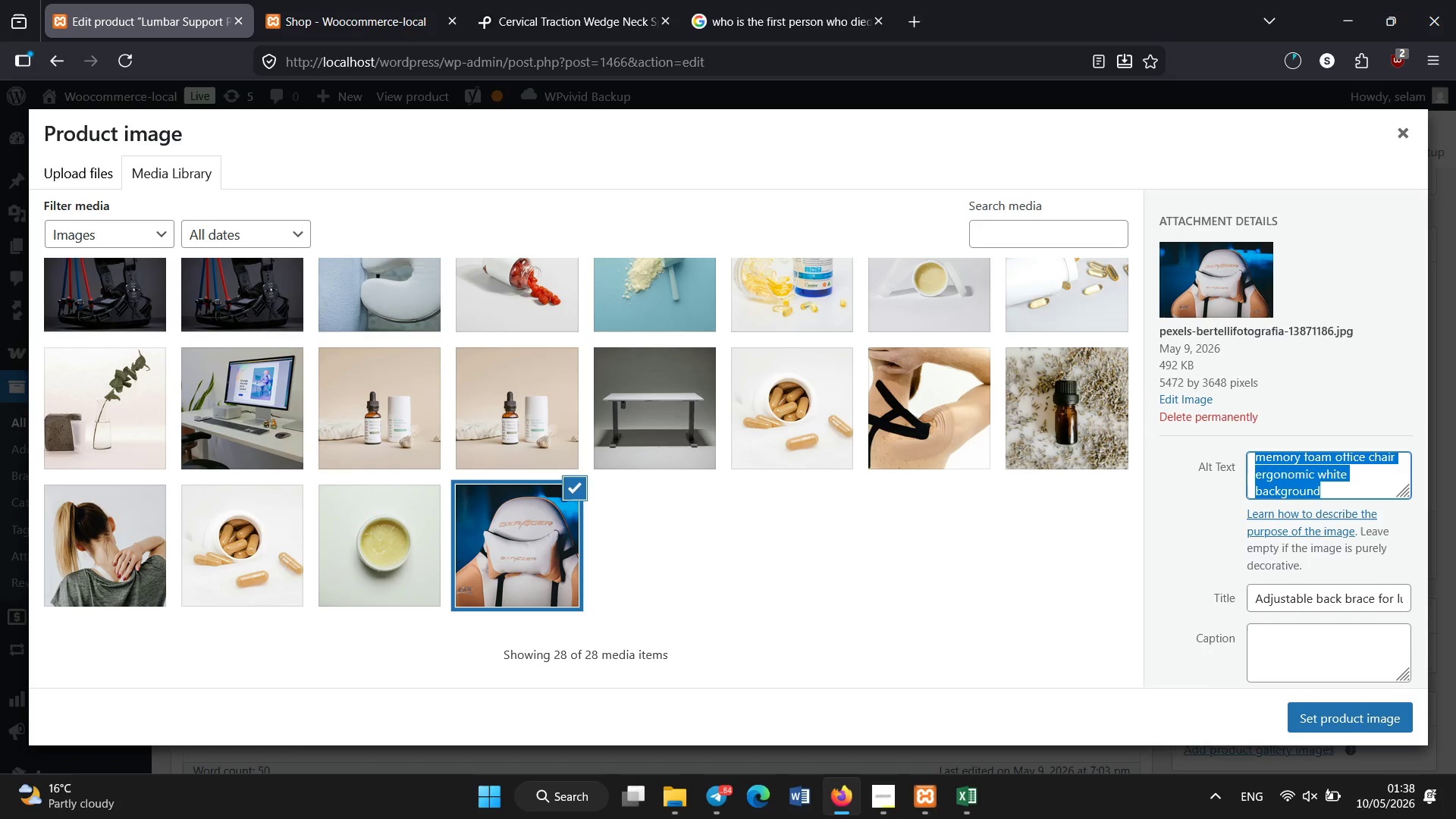 
key(Control+C)
 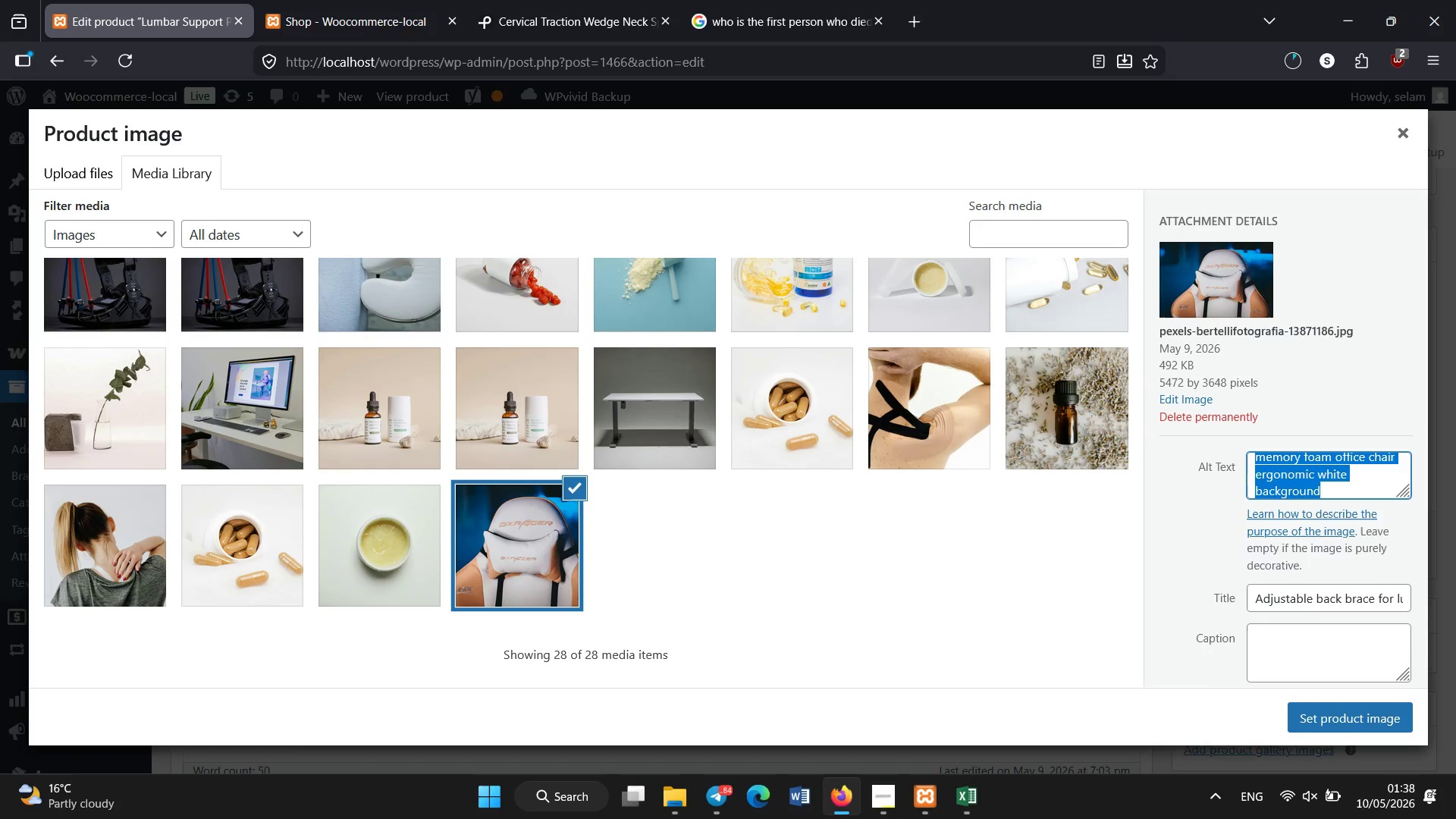 
key(ArrowRight)
 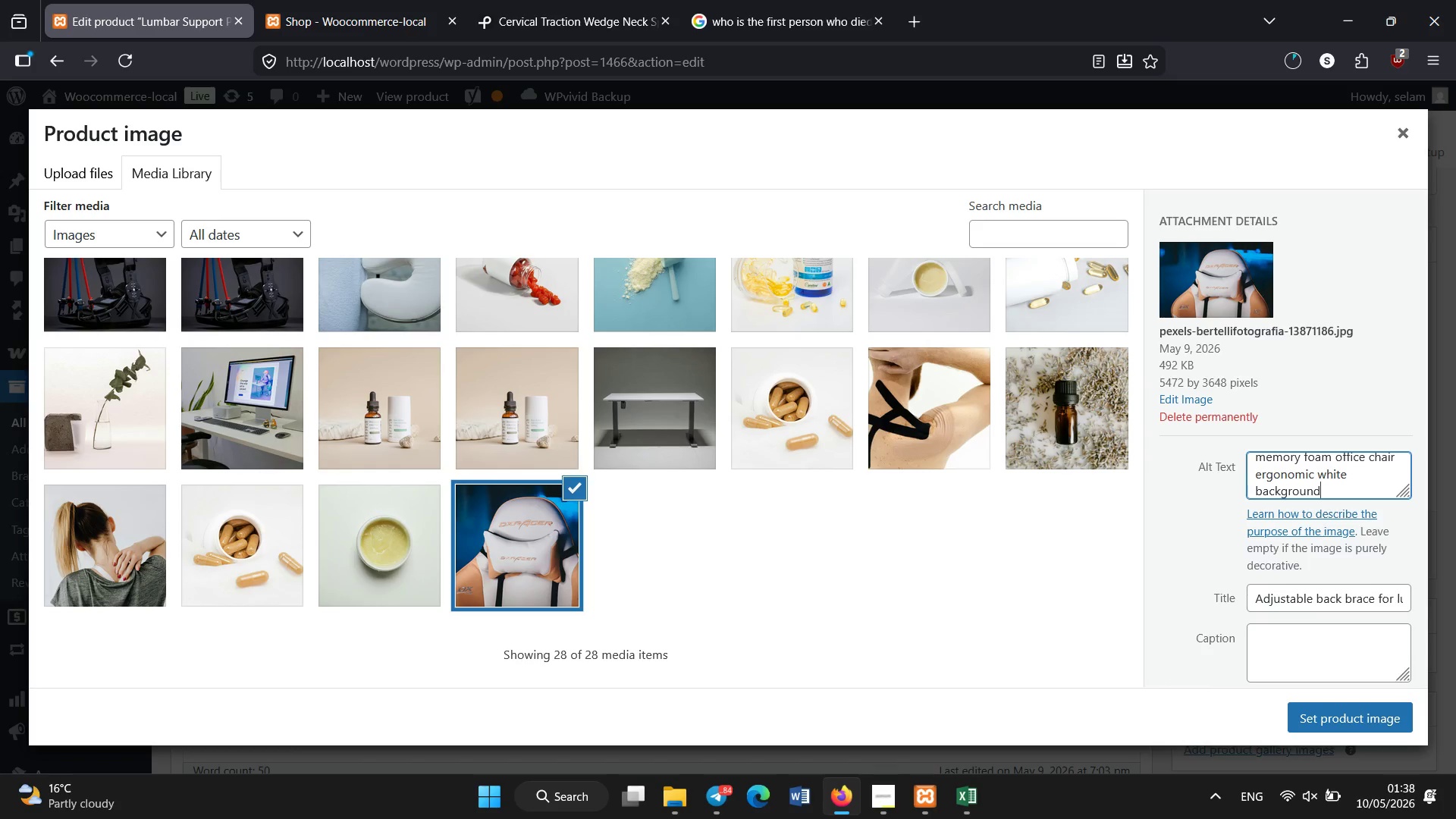 
key(Backspace)
 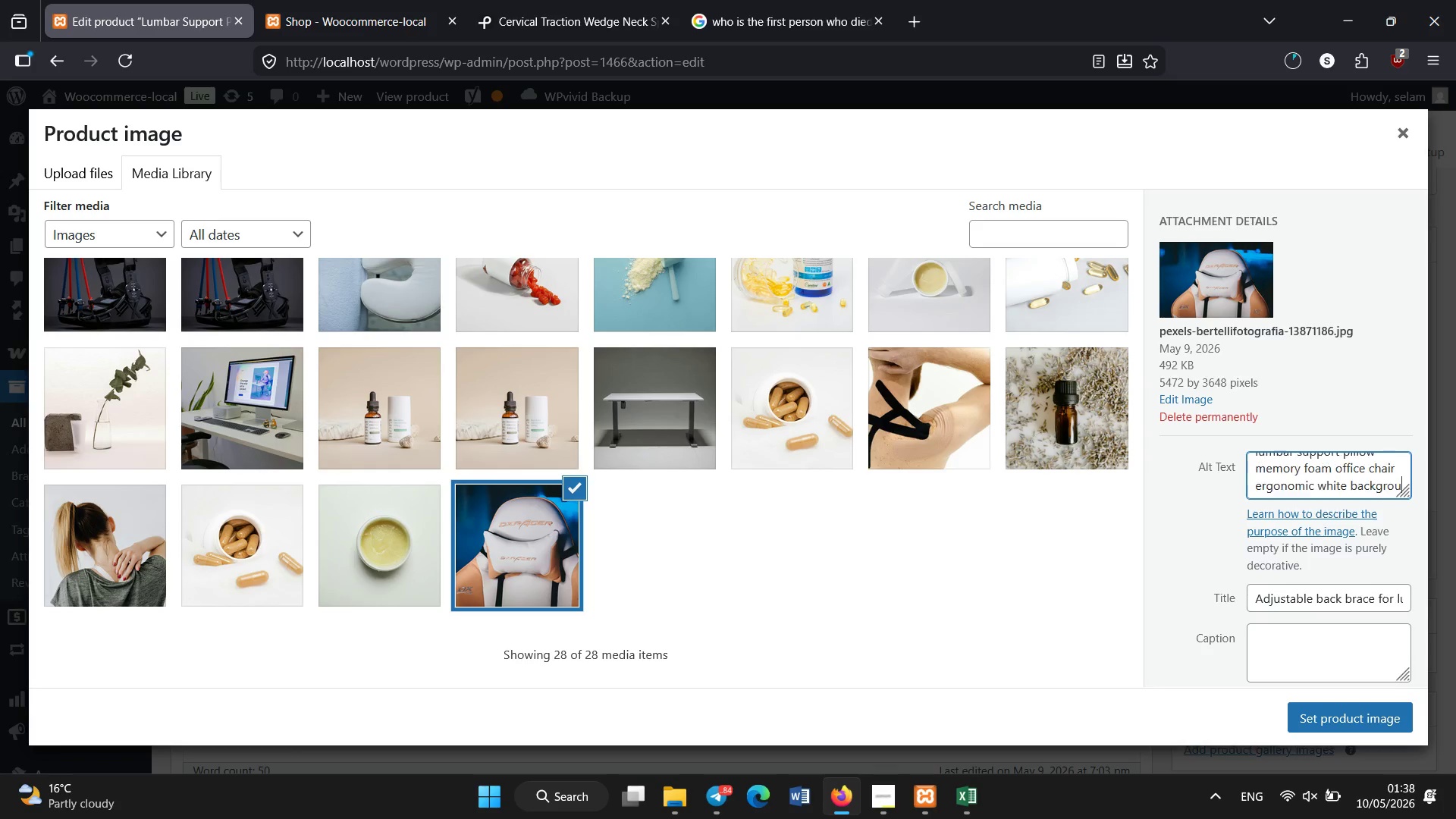 
key(Backspace)
 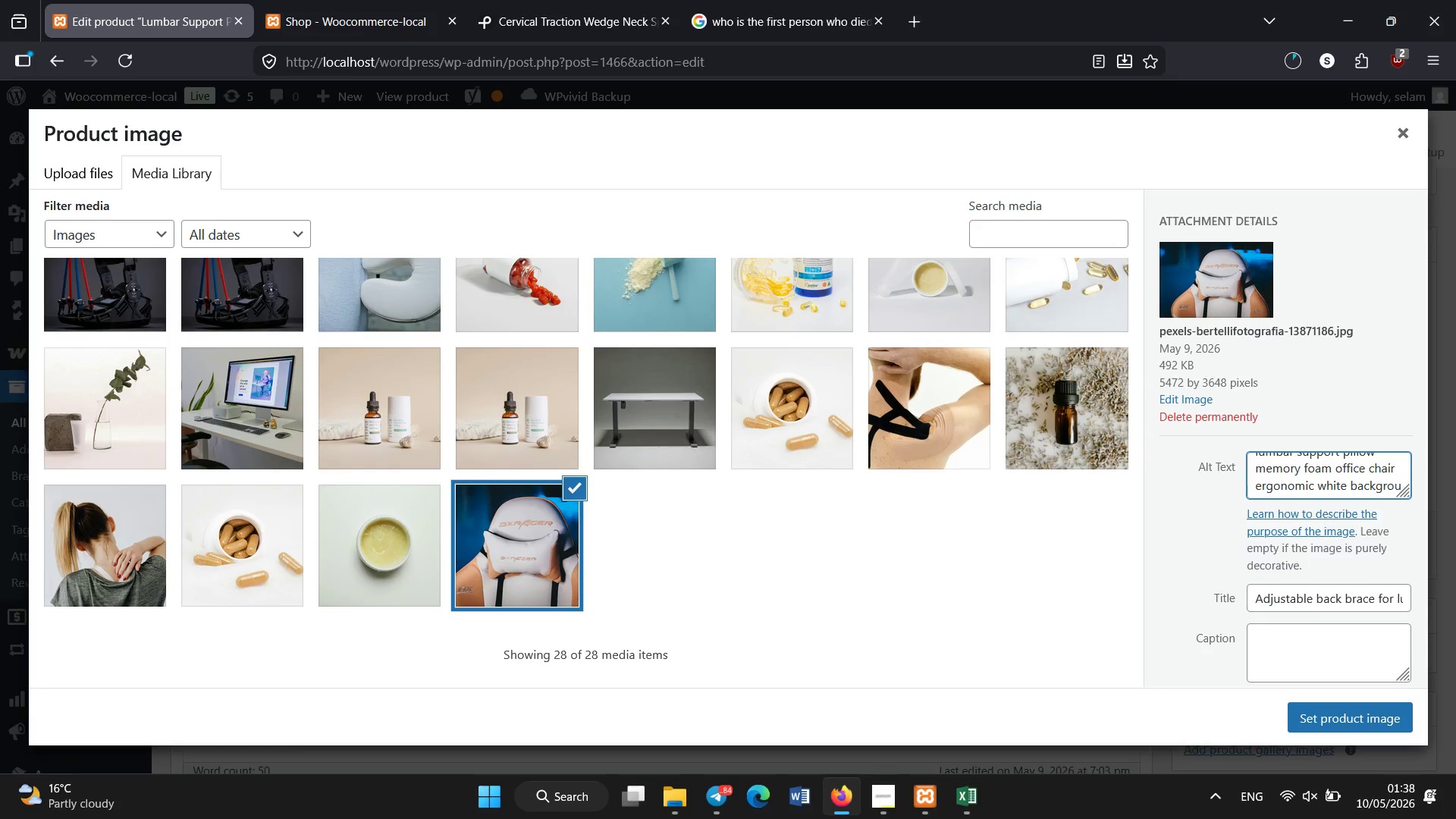 
key(Backspace)
 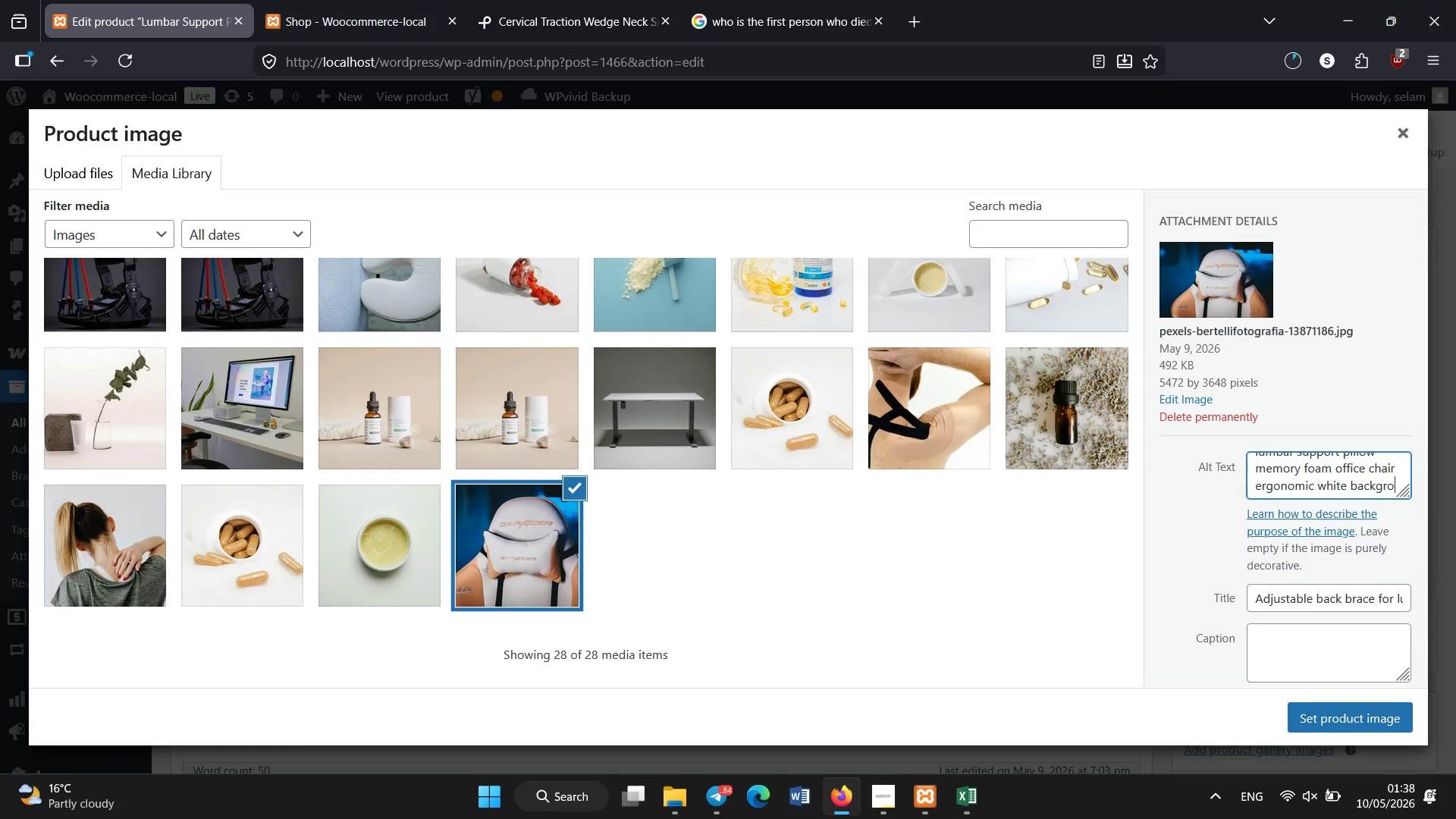 
key(Backspace)
 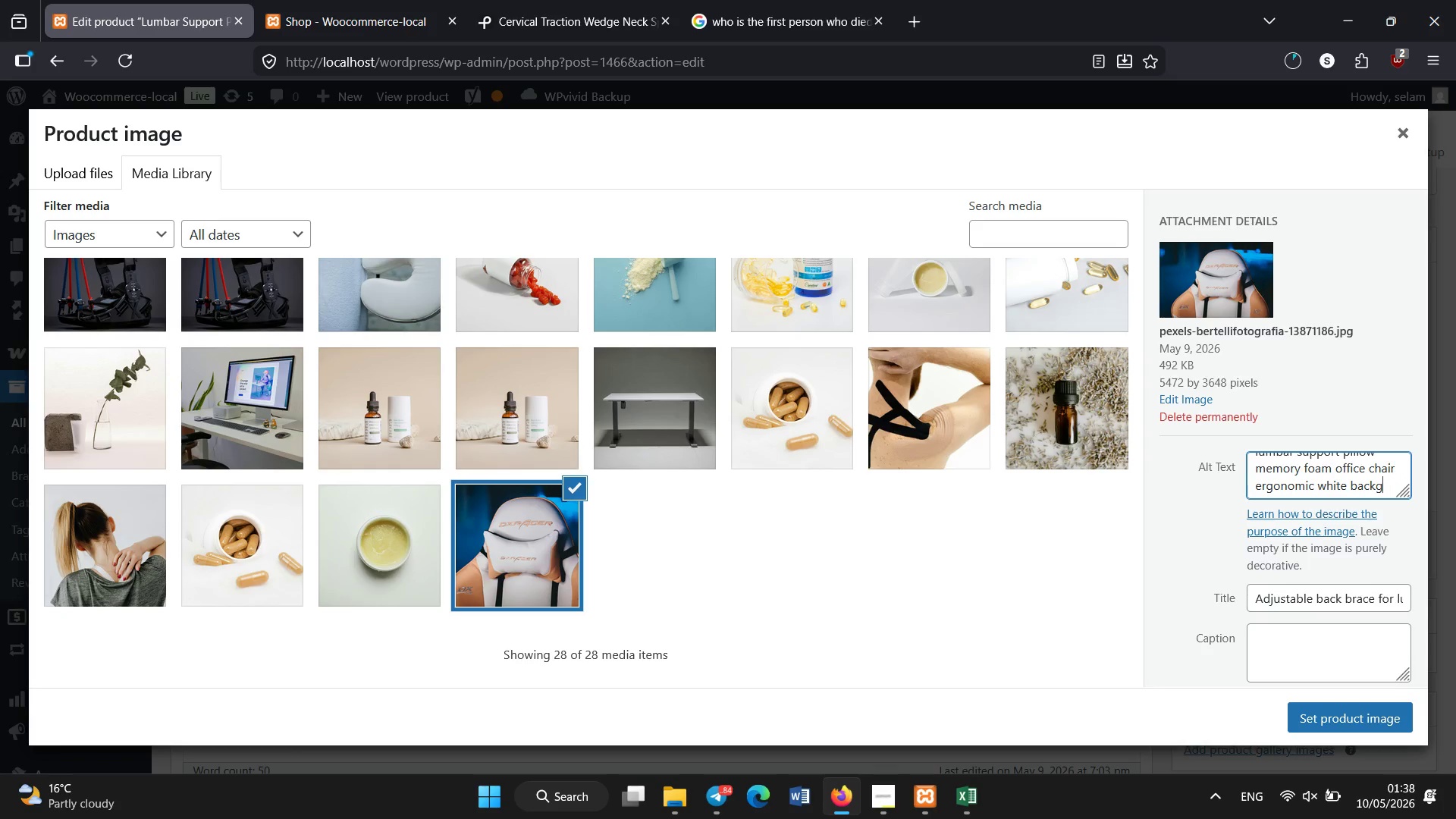 
key(Backspace)
 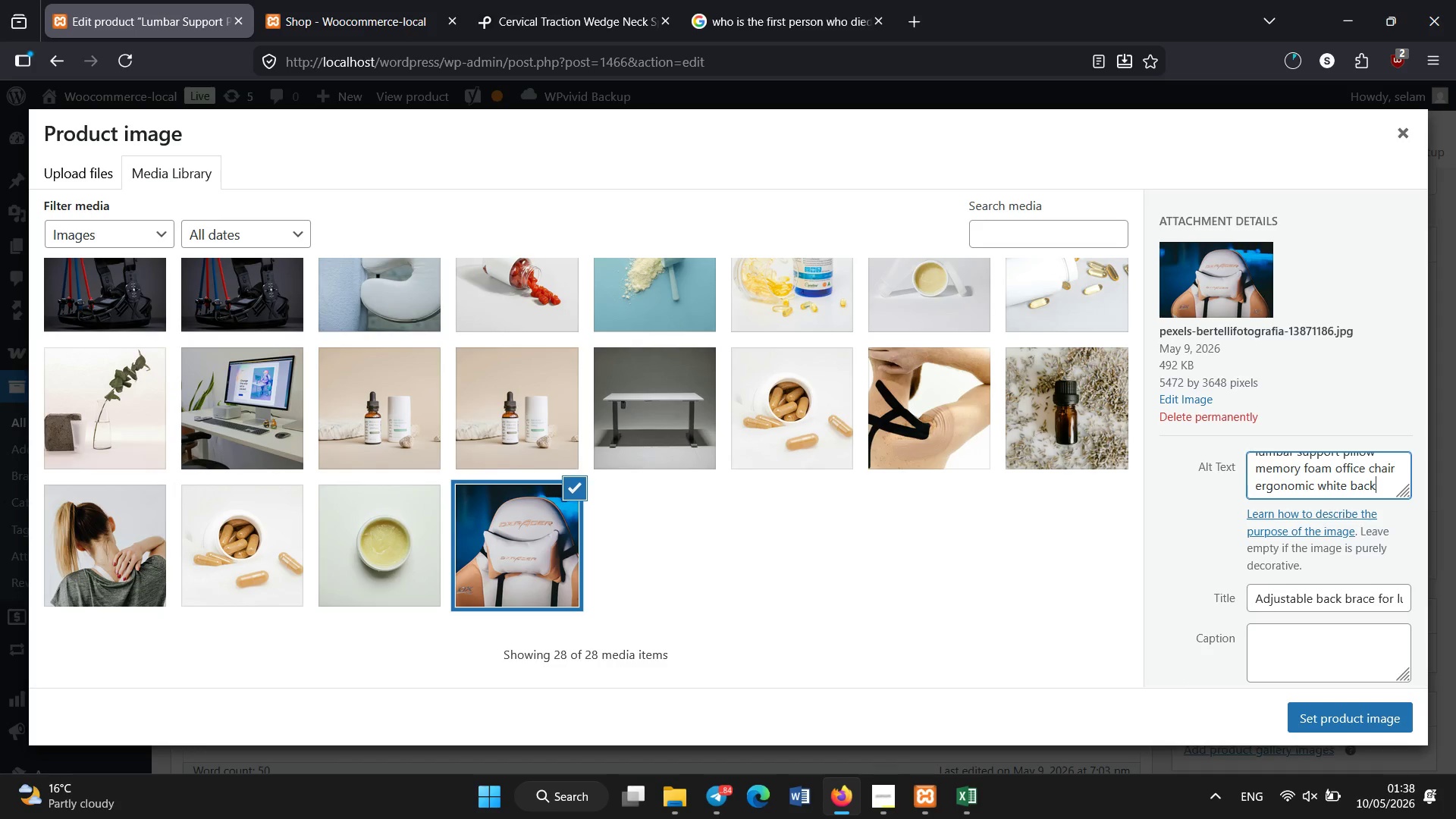 
hold_key(key=Backspace, duration=0.78)
 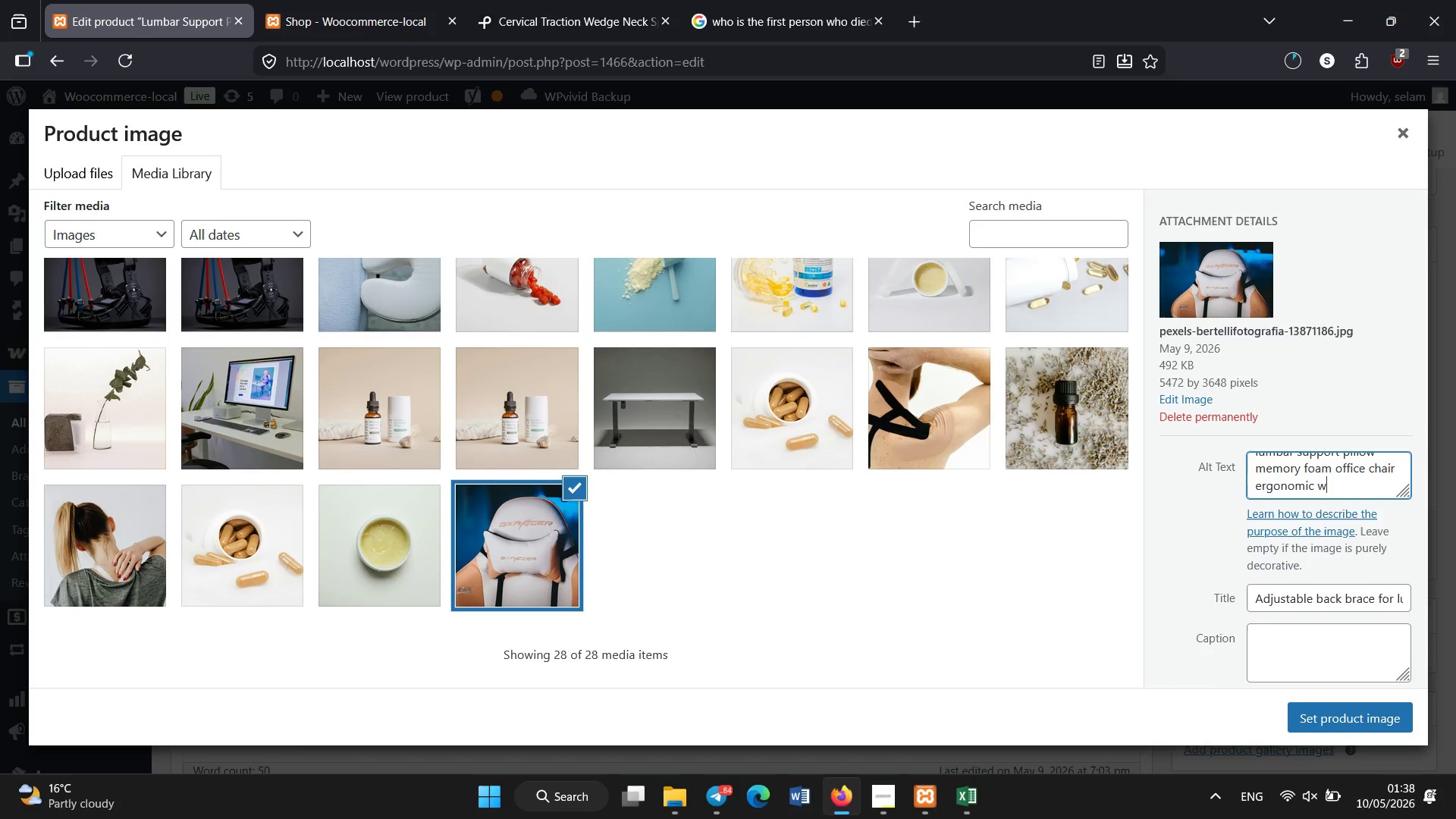 
key(Backspace)
 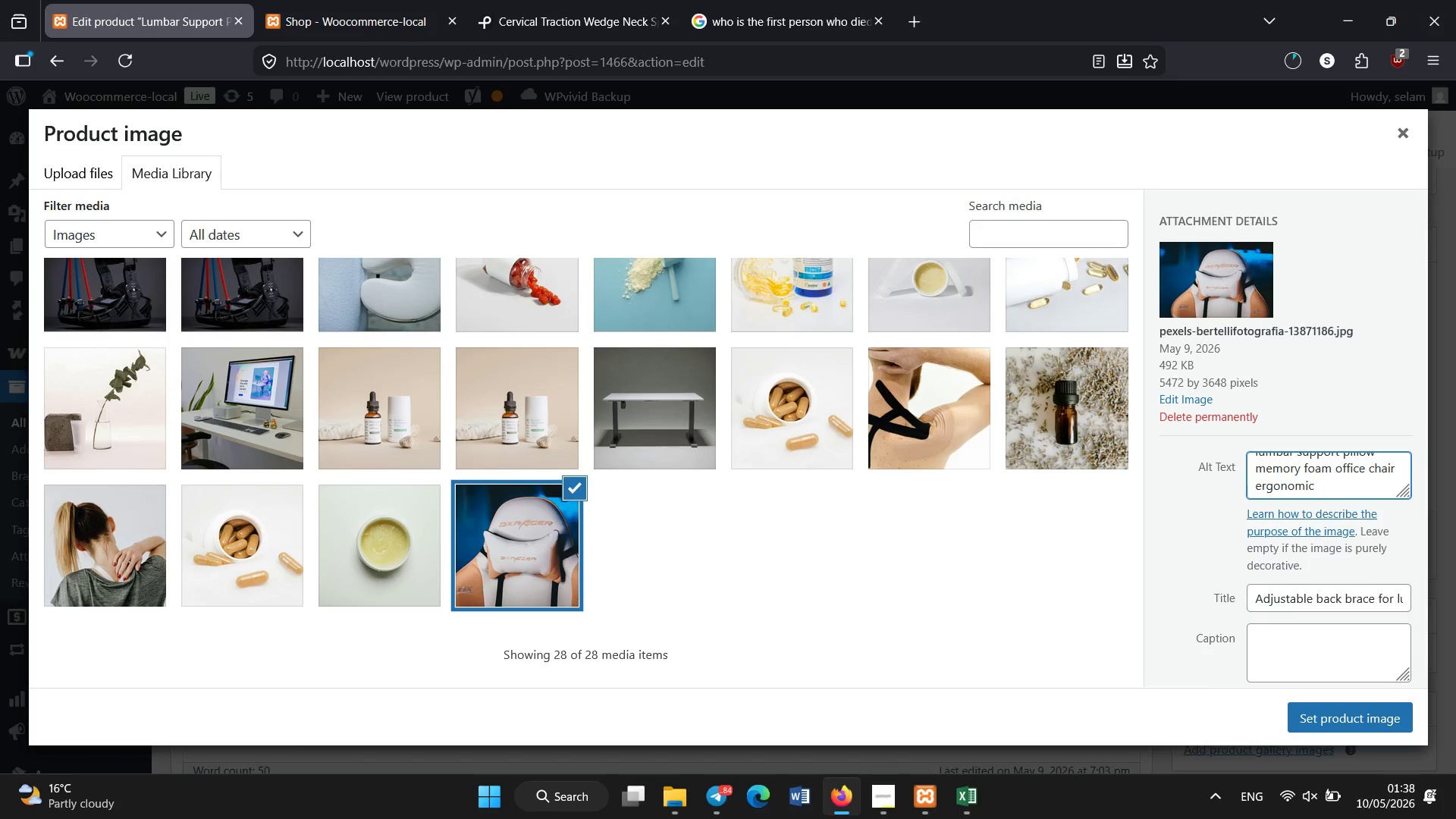 
key(Control+A)
 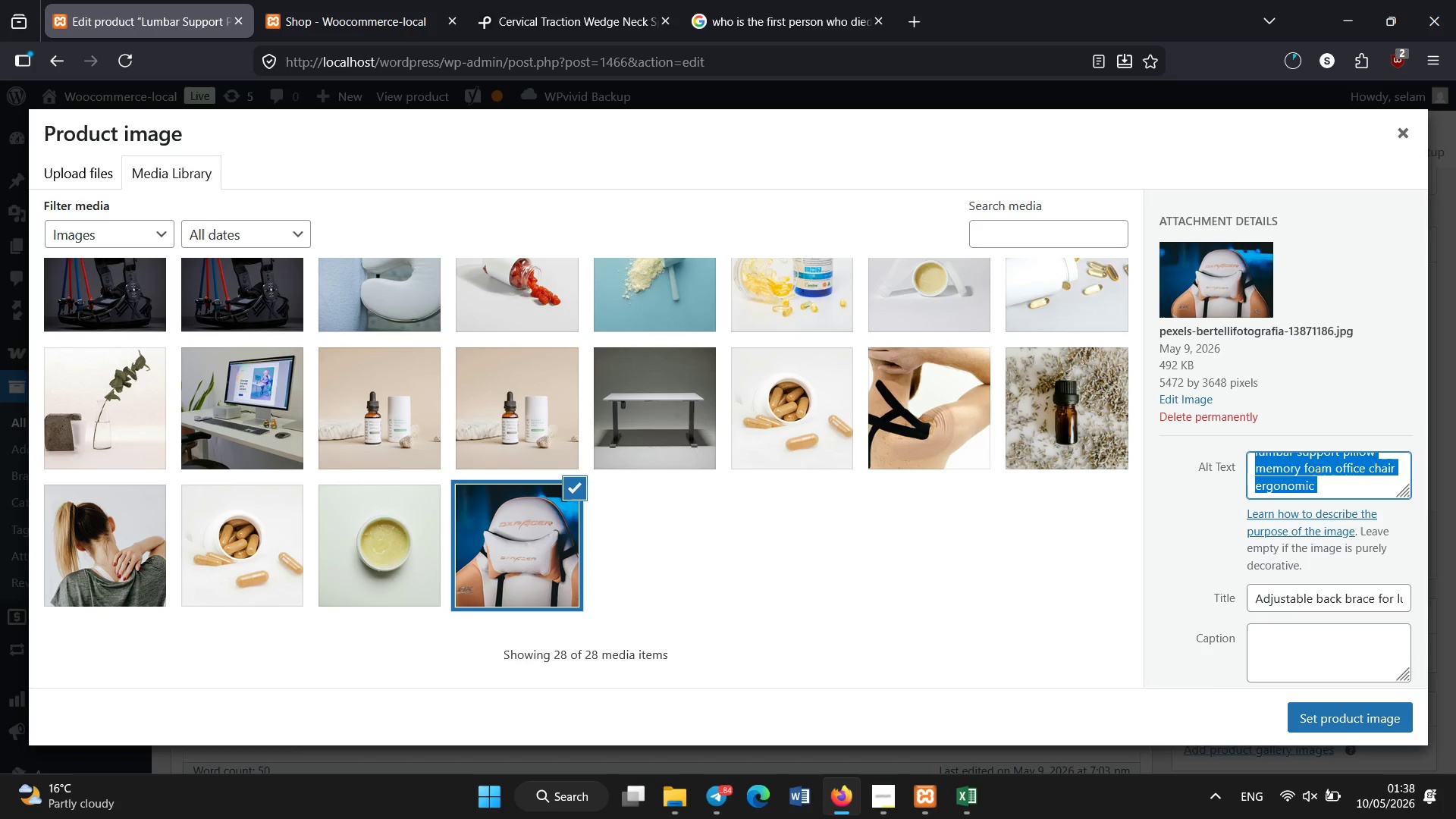 
key(Control+C)
 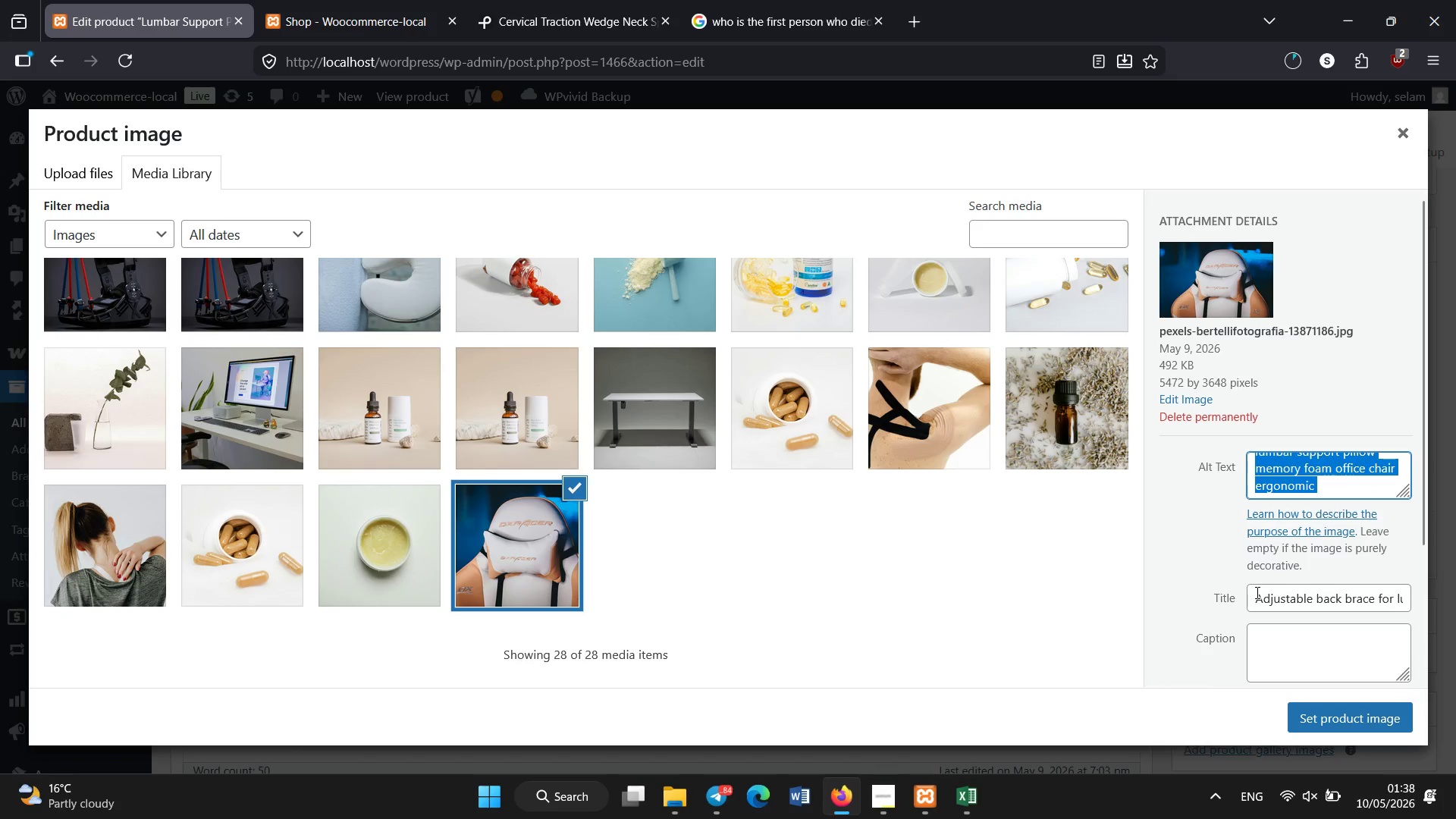 
left_click([1260, 594])
 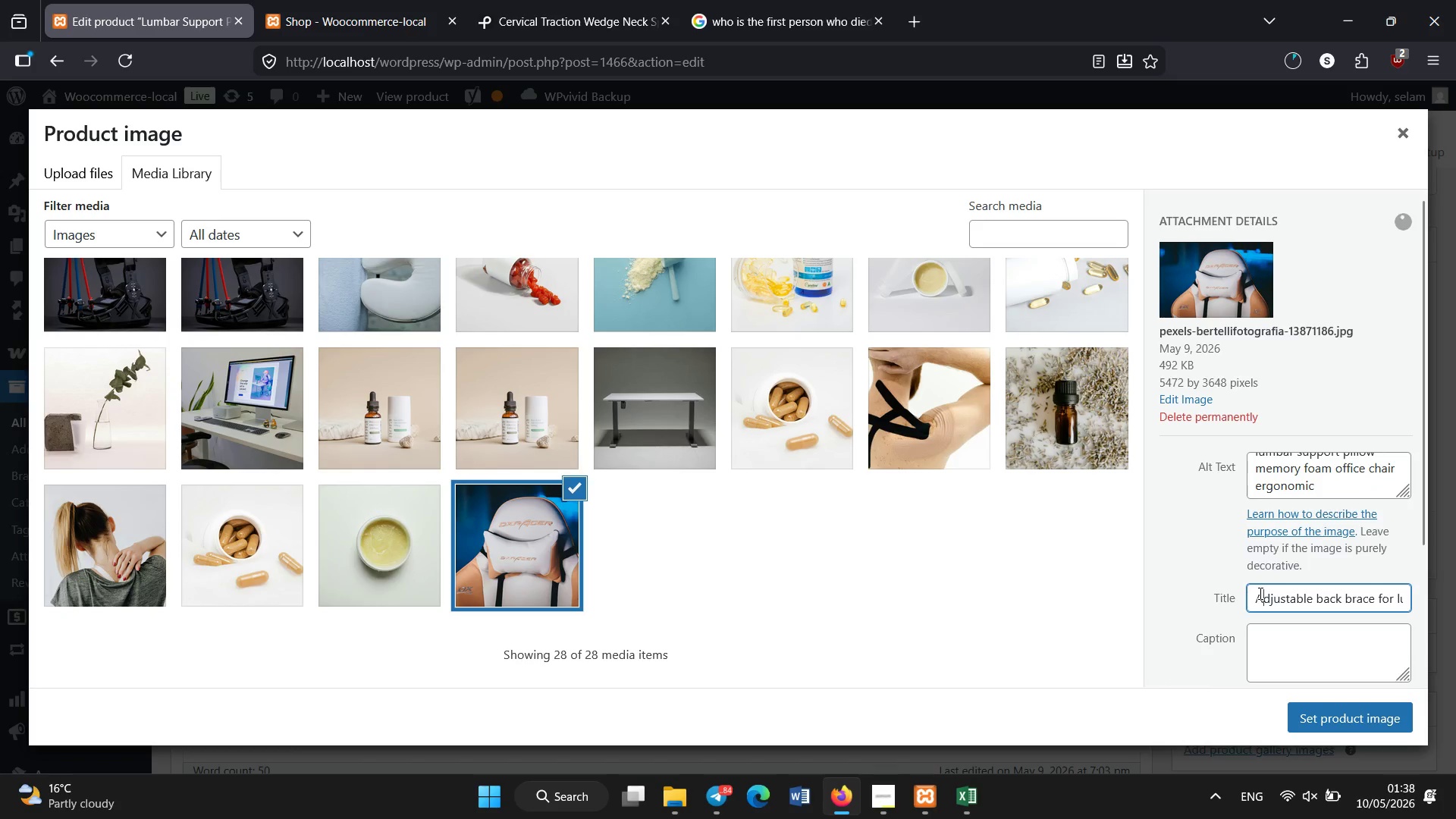 
key(Control+A)
 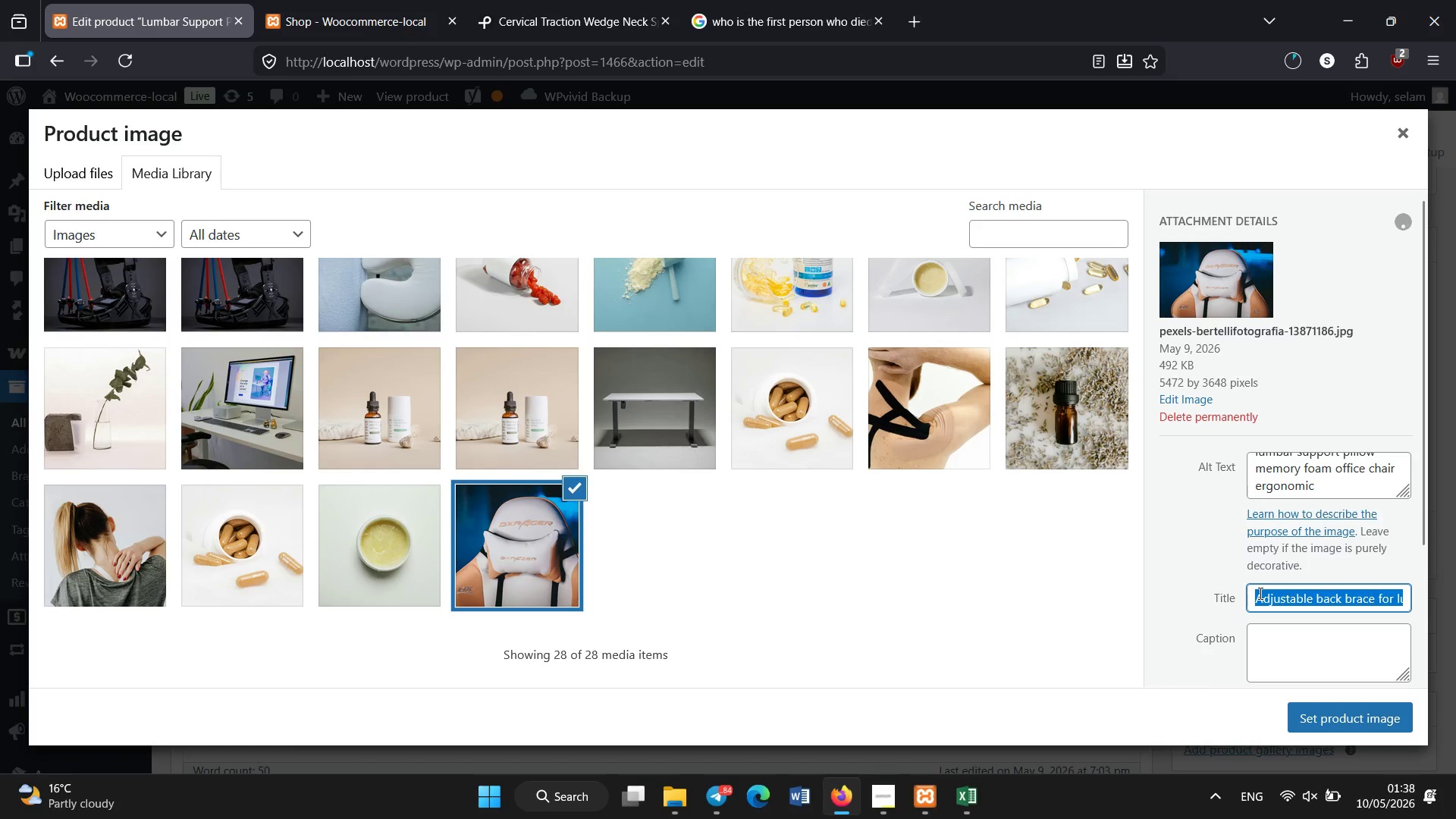 
key(Control+V)
 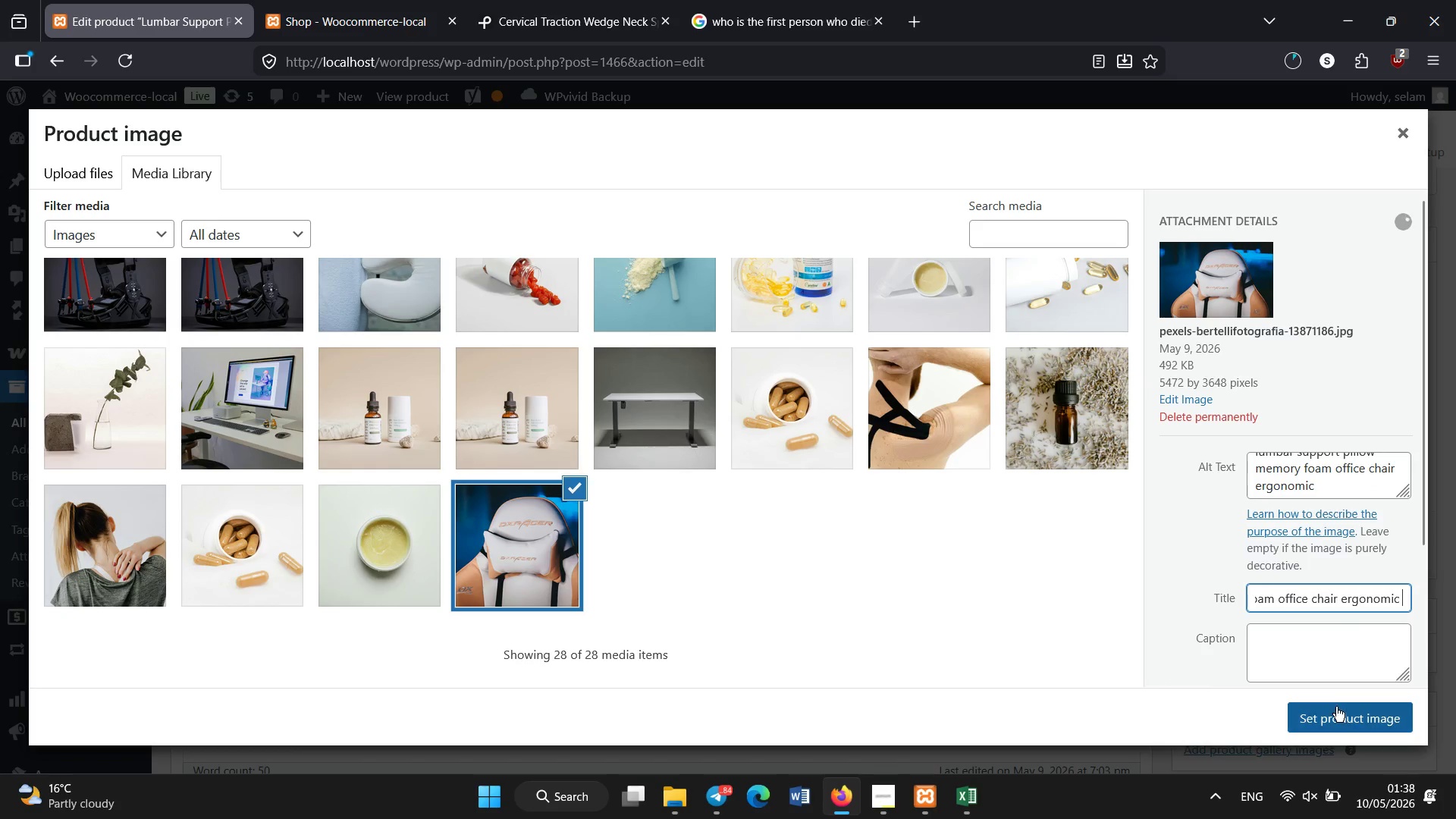 
left_click([1336, 708])
 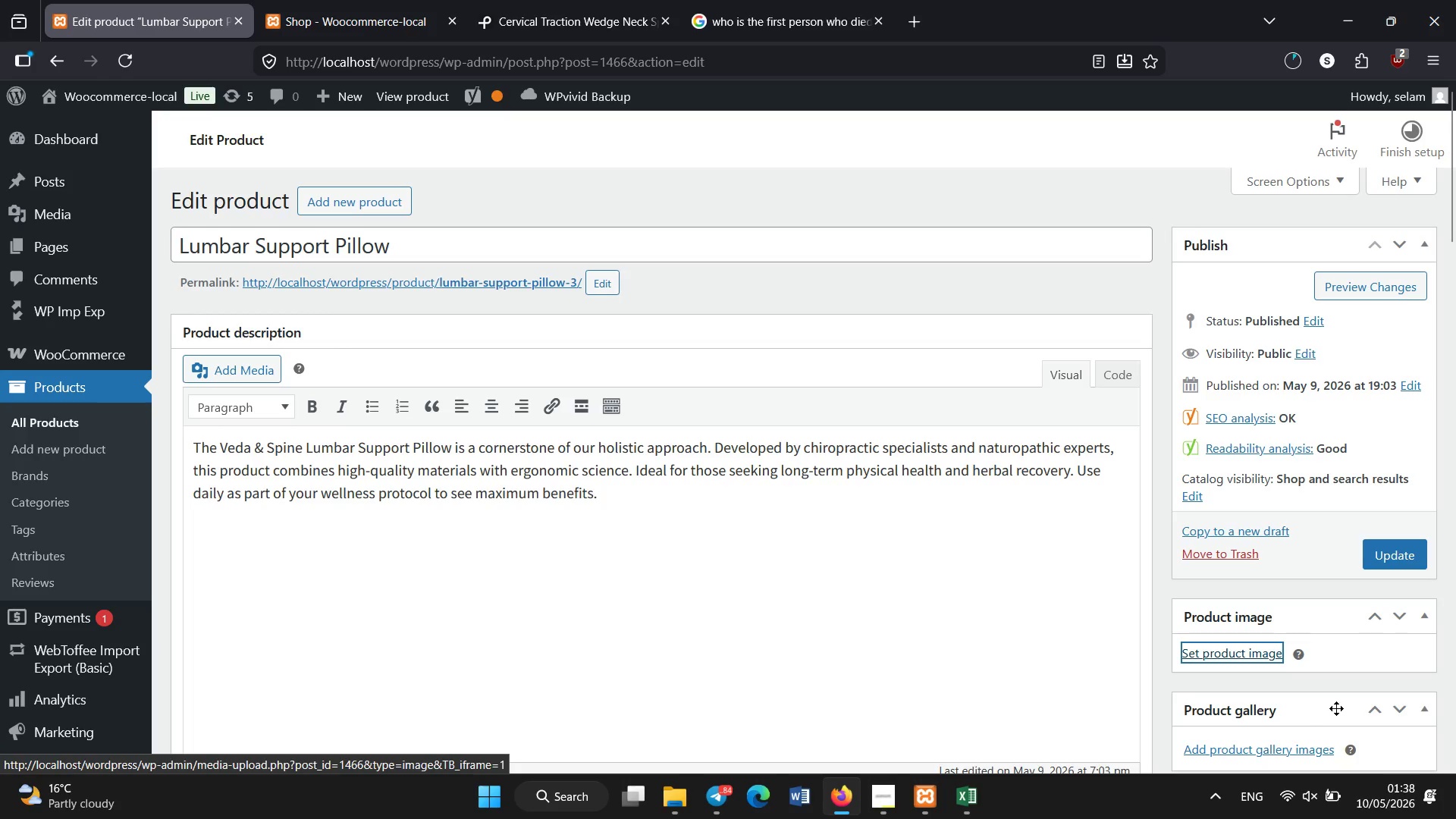 
mouse_move([1324, 775])
 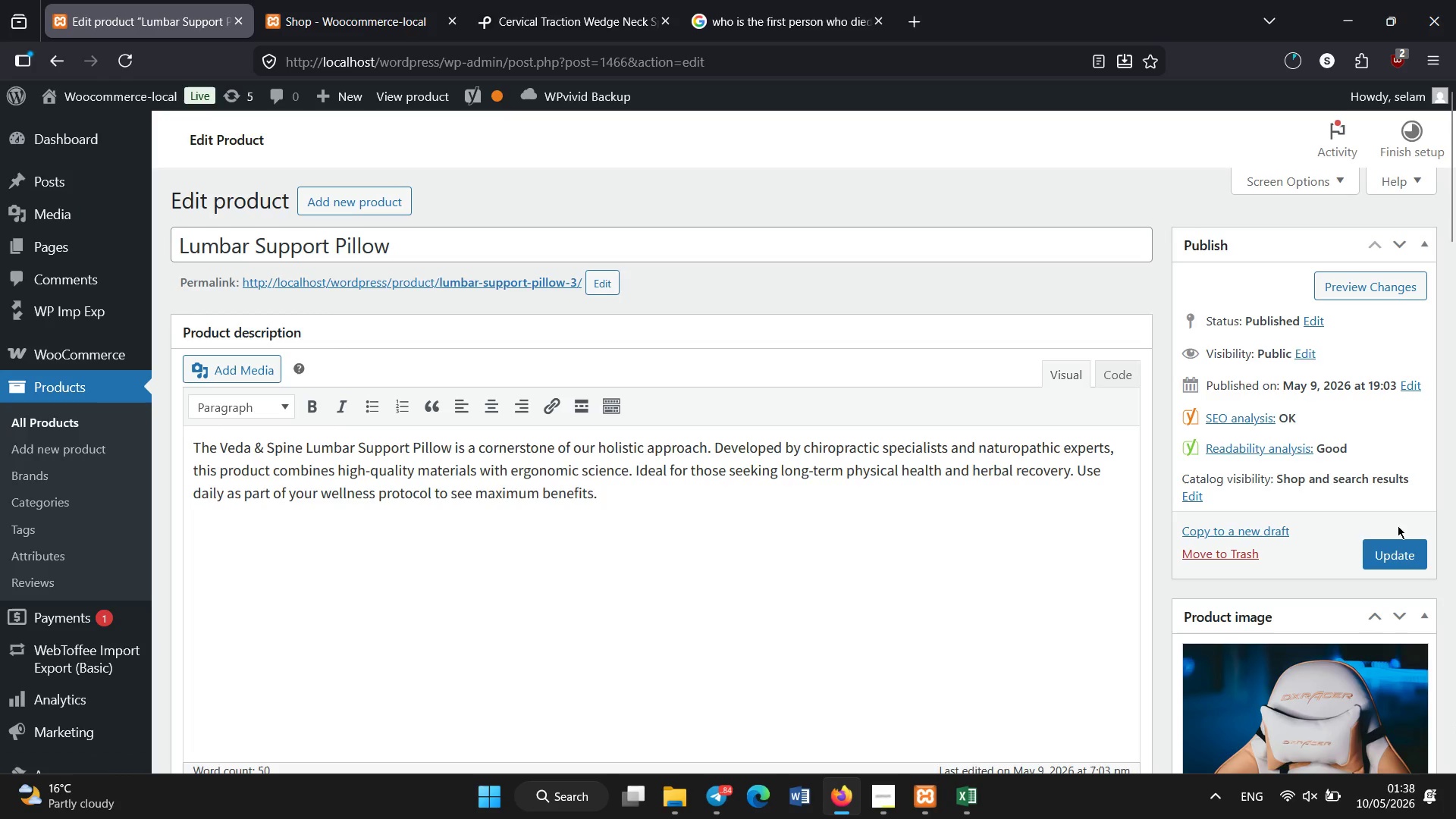 
left_click([1376, 551])
 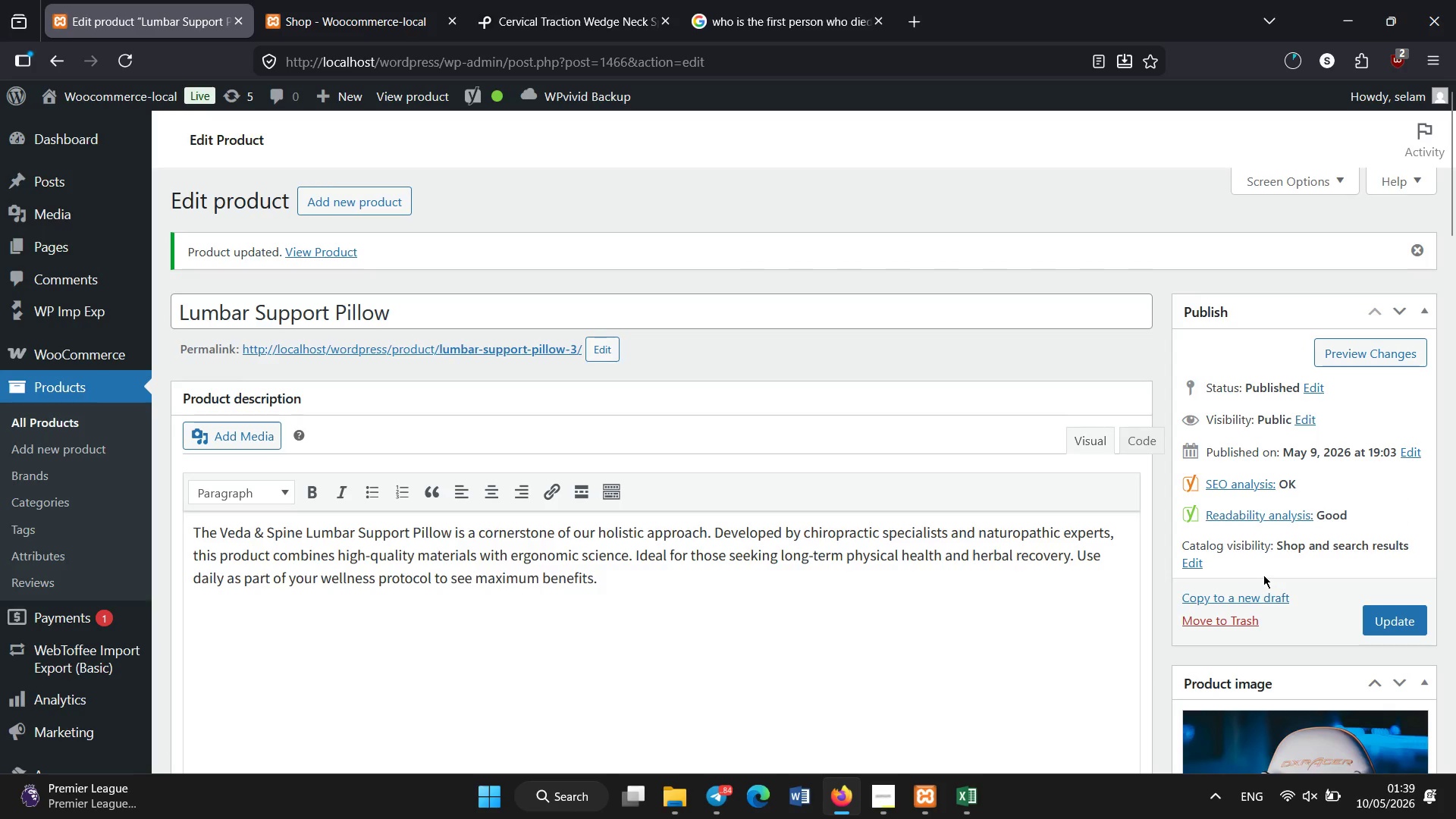 
wait(20.58)
 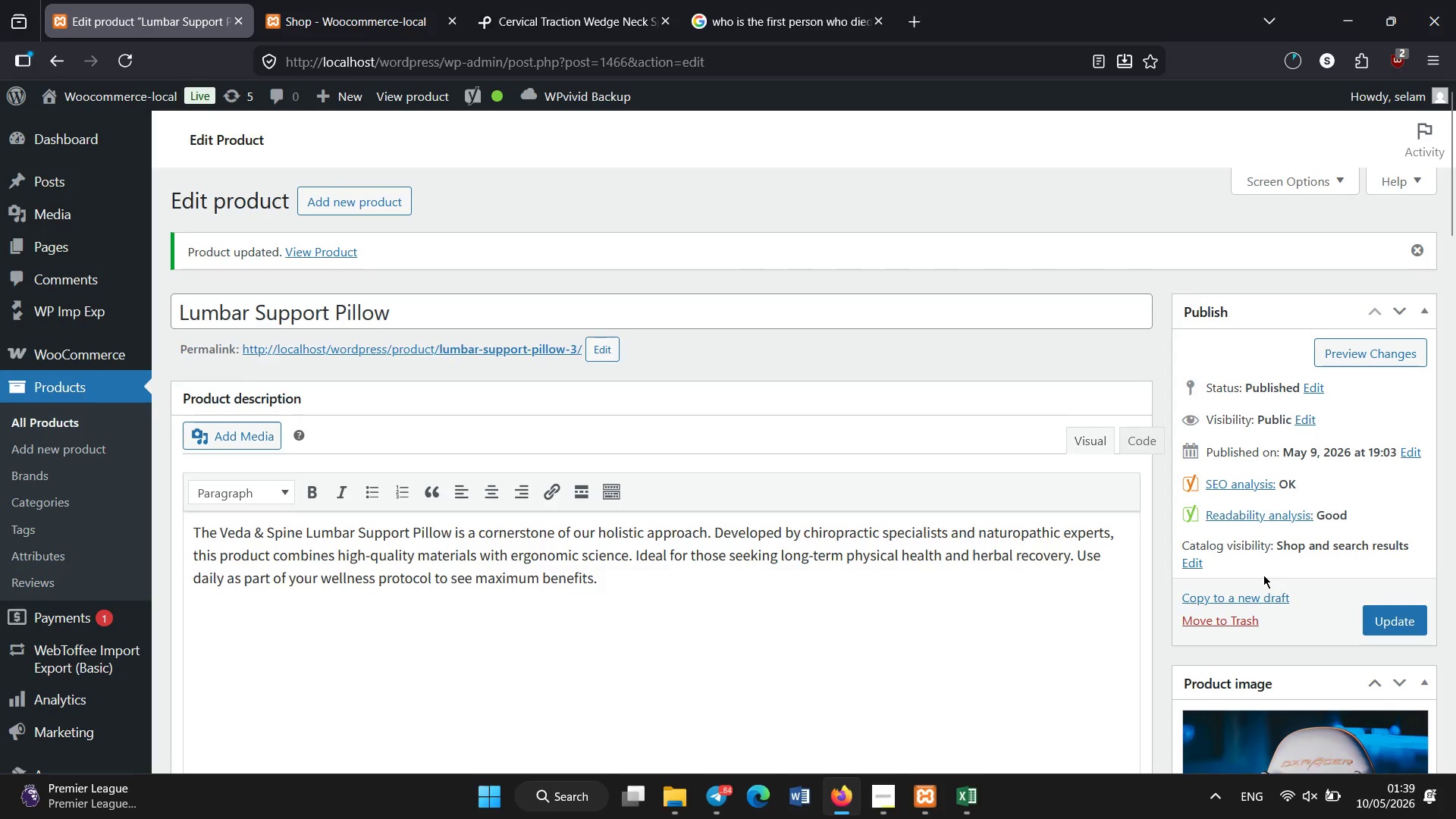 
left_click([127, 410])
 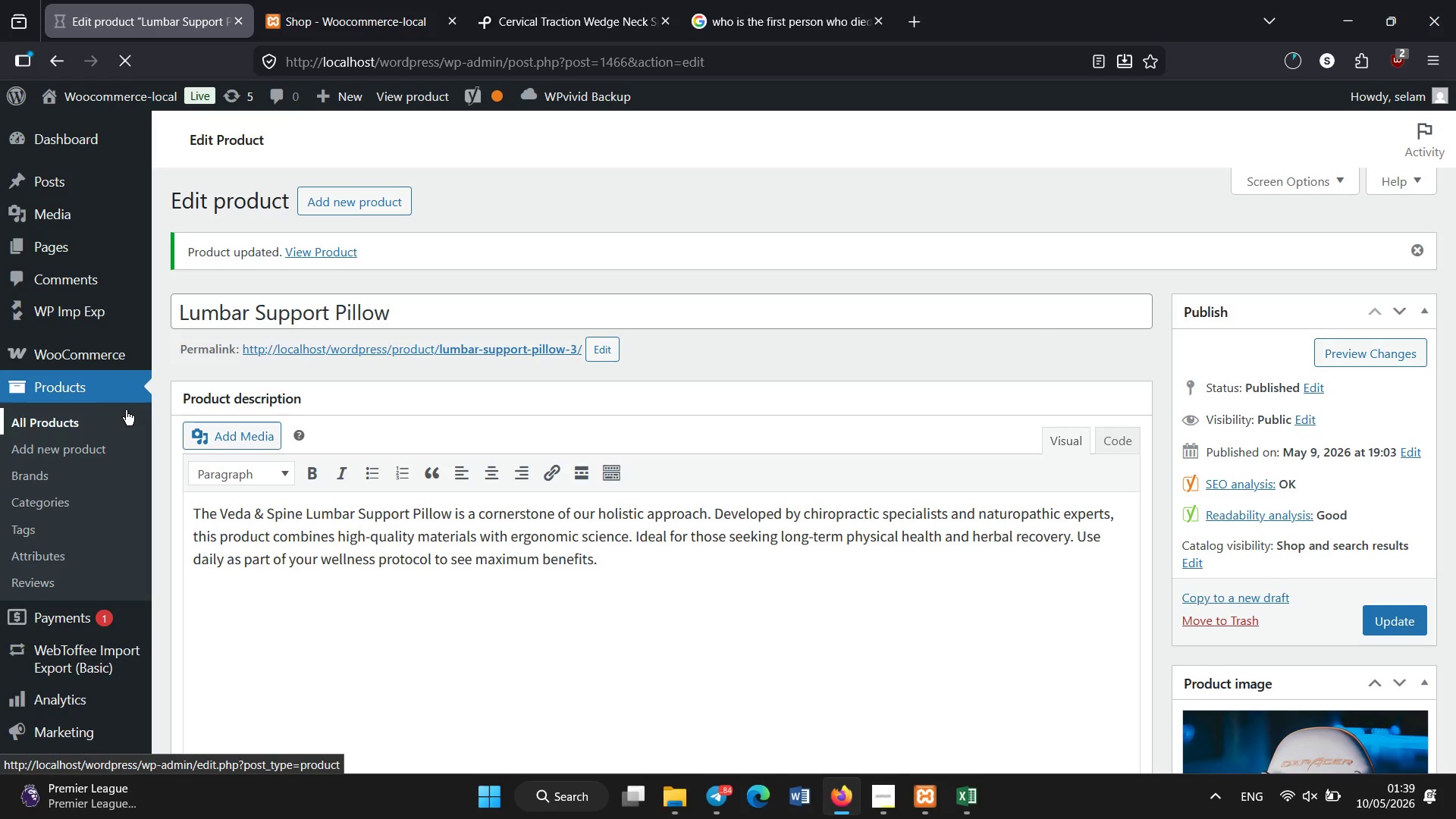 
wait(11.83)
 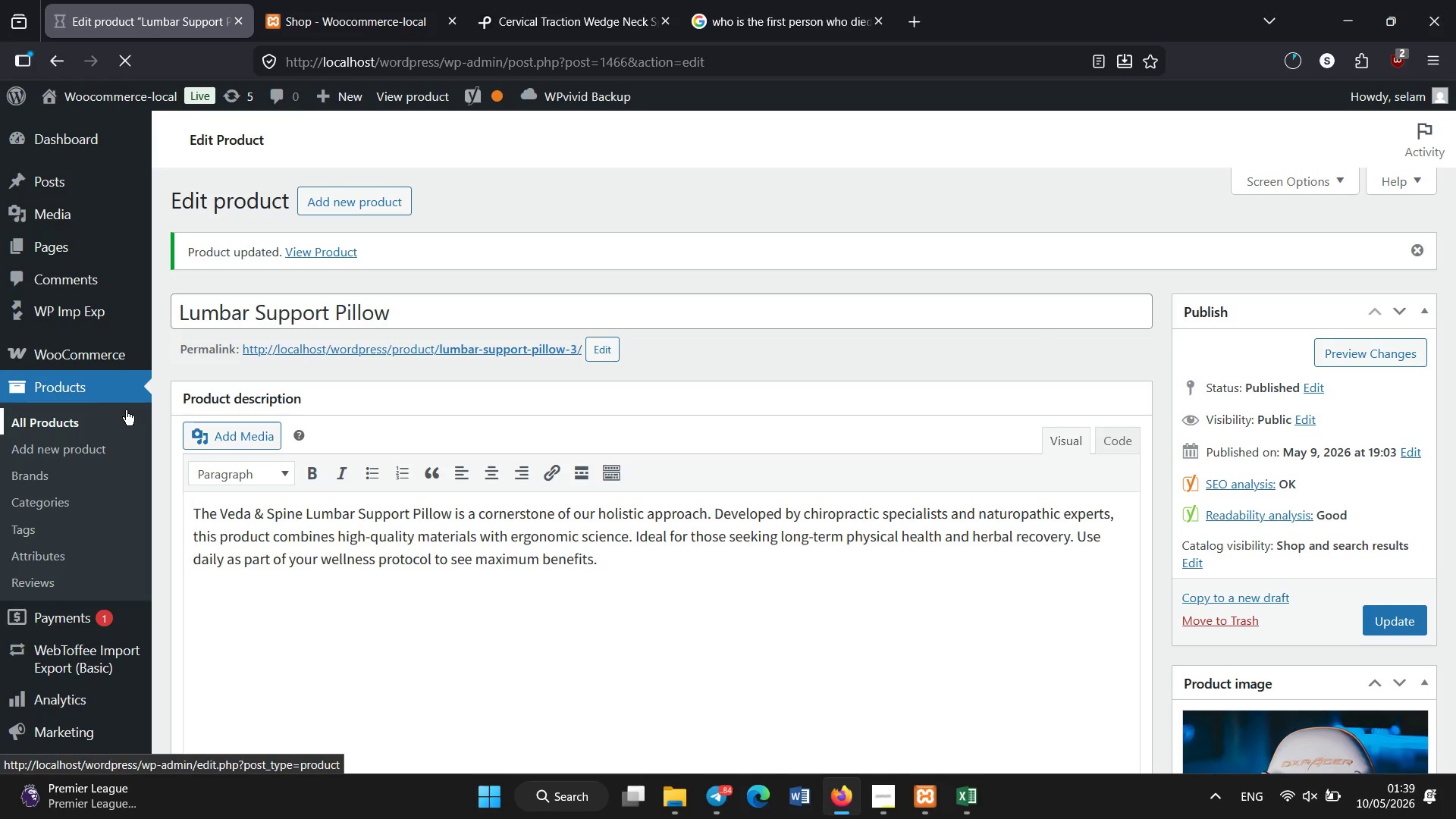 
scroll: coordinate [1240, 551], scroll_direction: down, amount: 2.0
 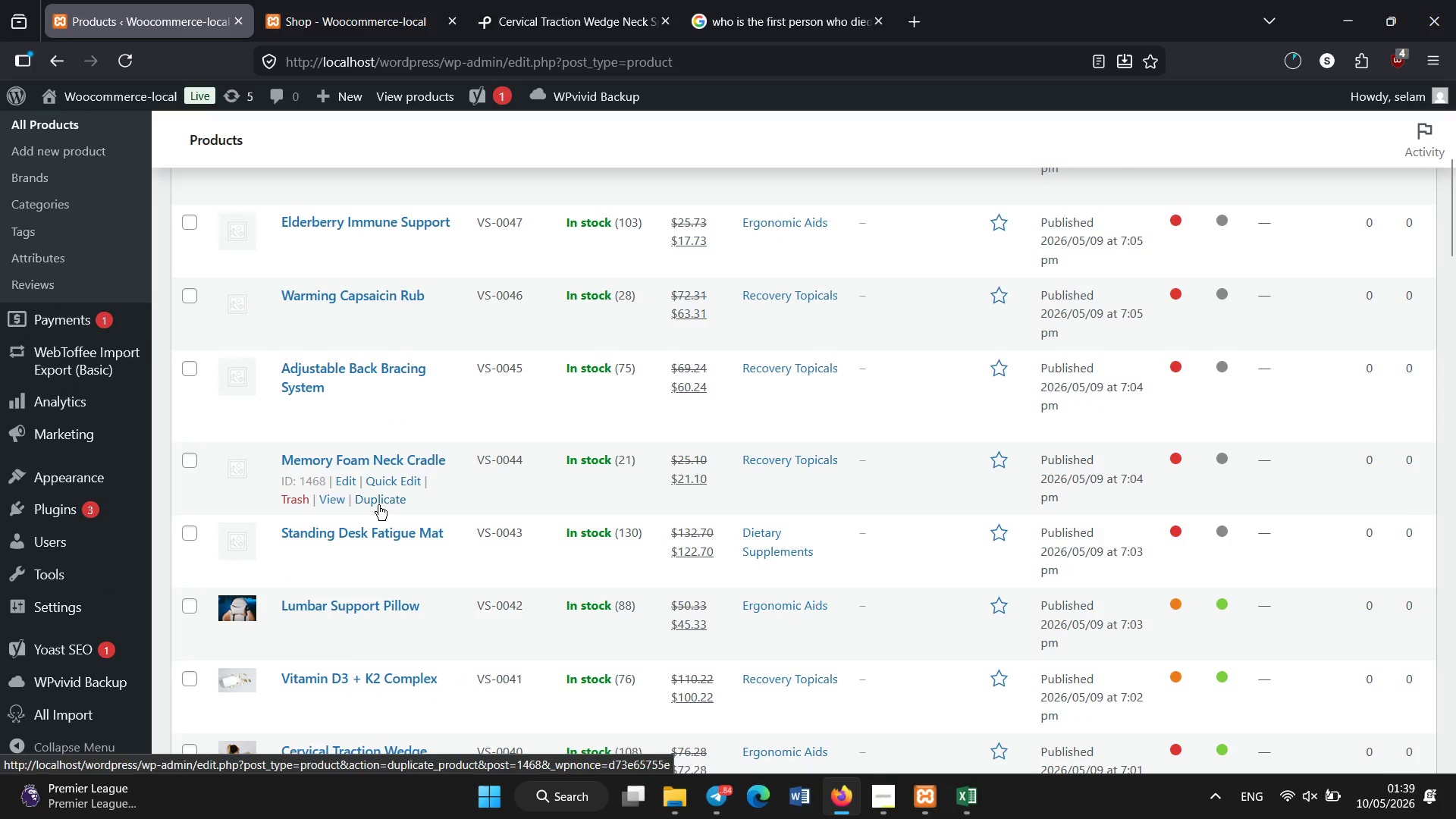 
left_click([375, 530])
 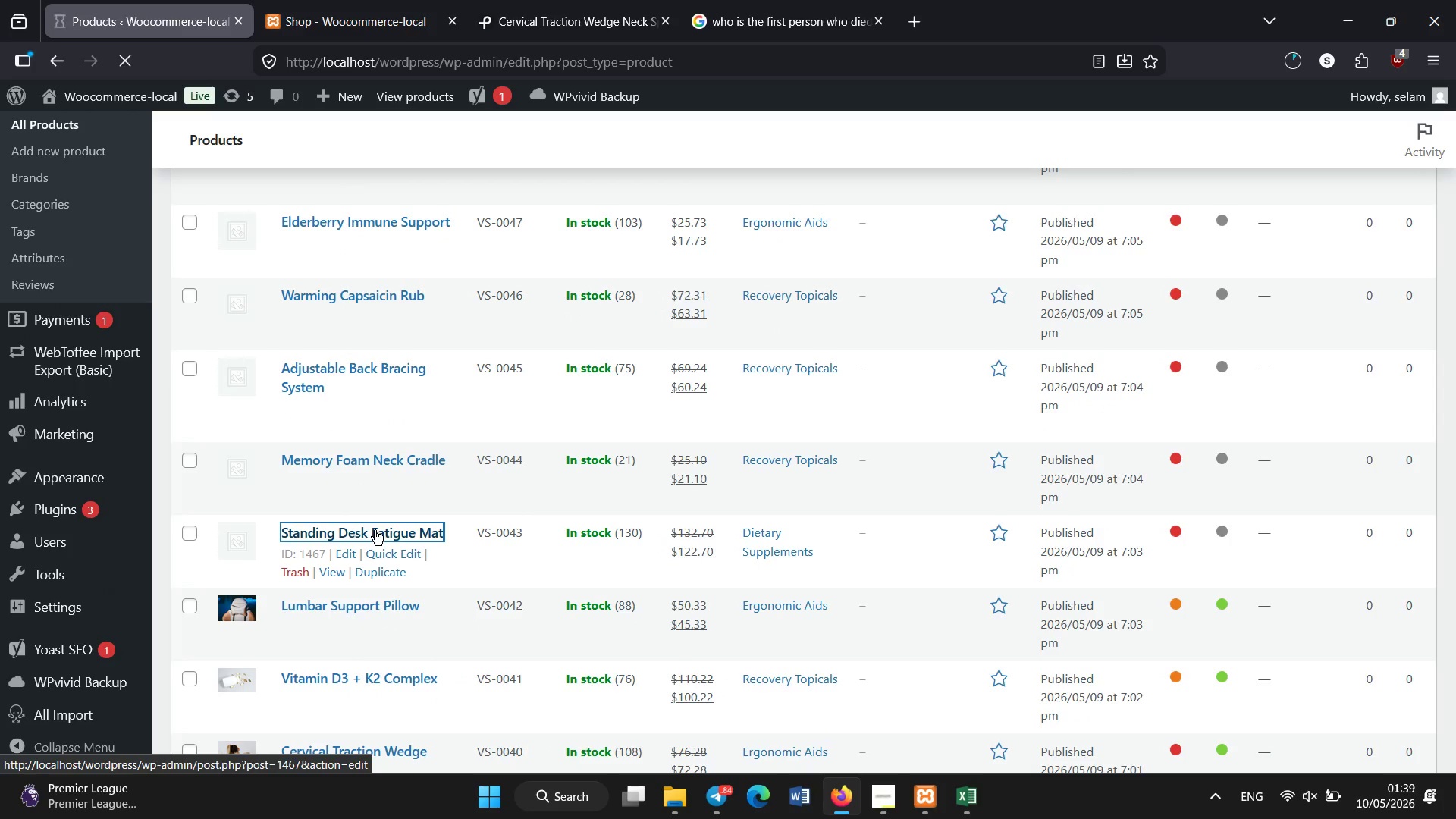 
wait(8.11)
 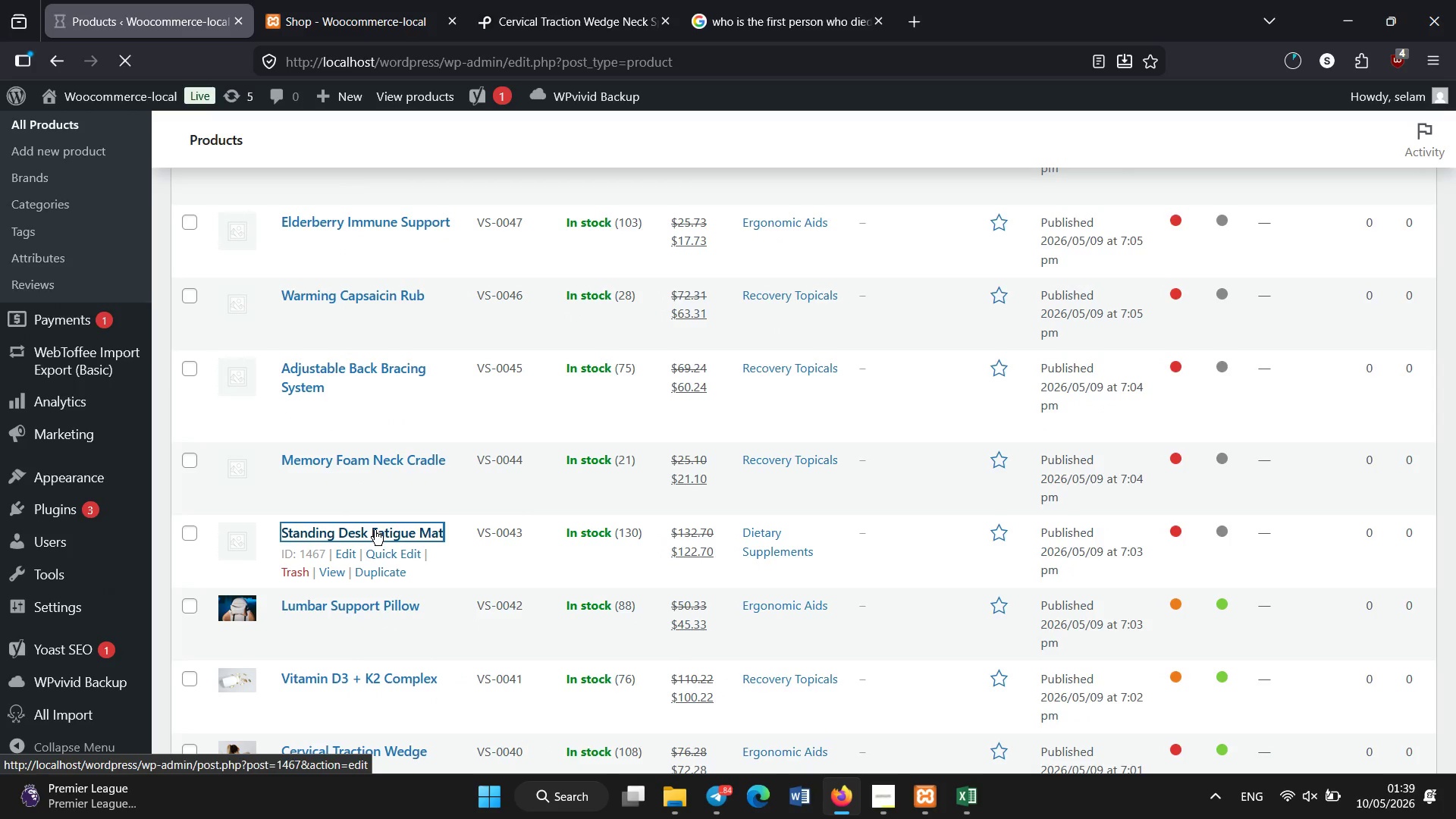 
left_click_drag(start_coordinate=[1455, 180], to_coordinate=[1455, 281])
 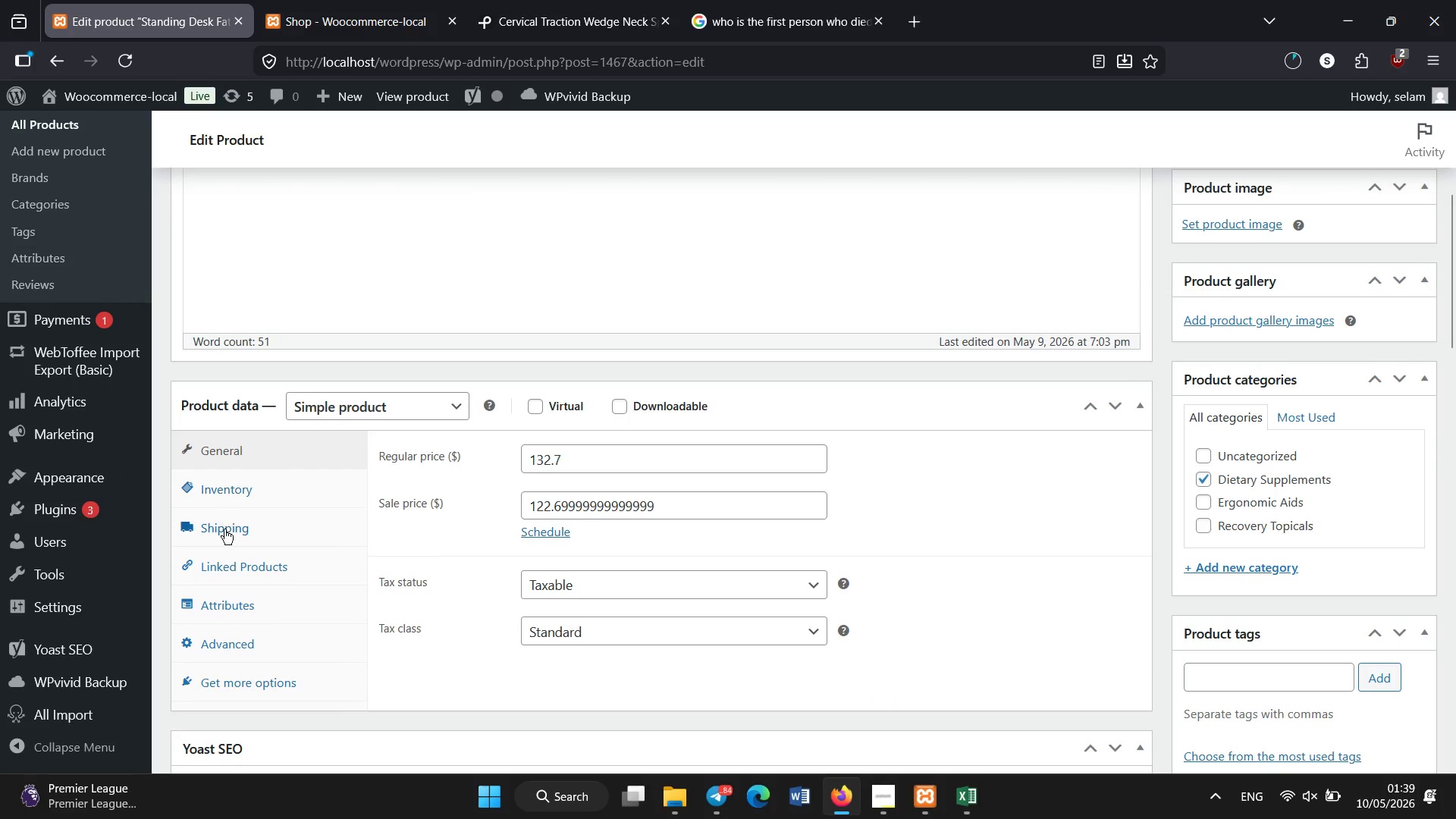 
left_click([224, 529])
 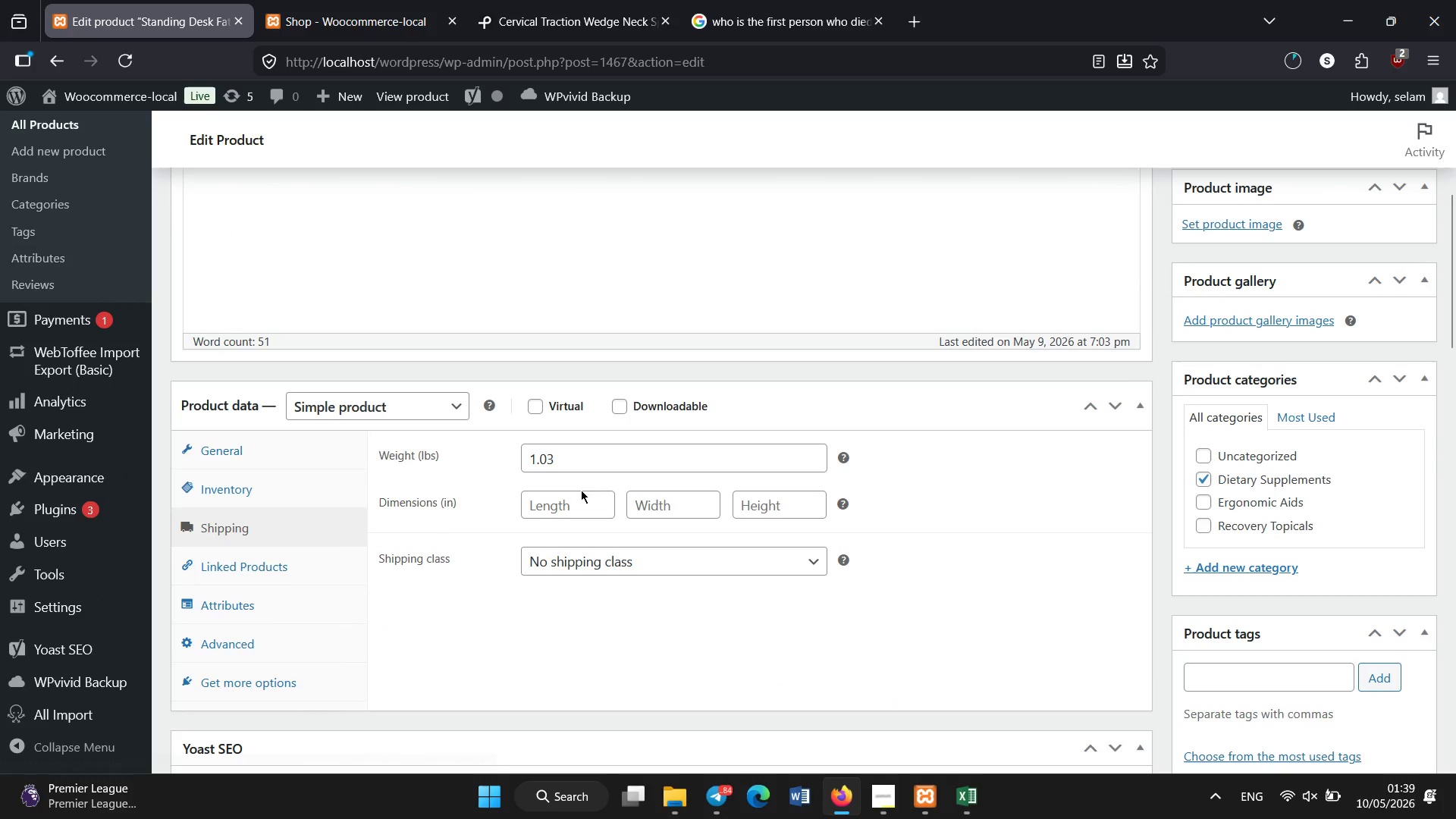 
left_click([573, 501])
 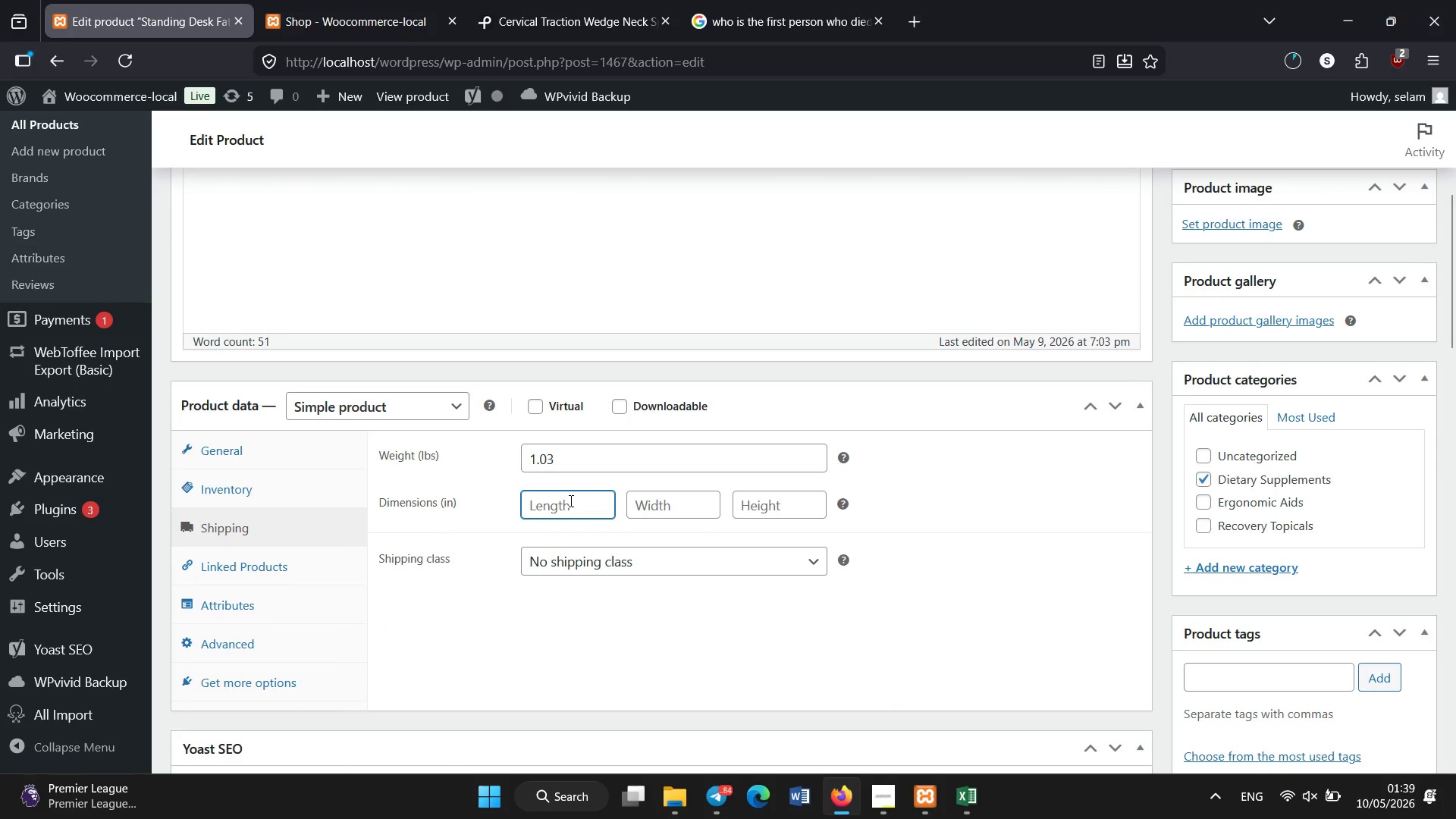 
key(Numpad5)
 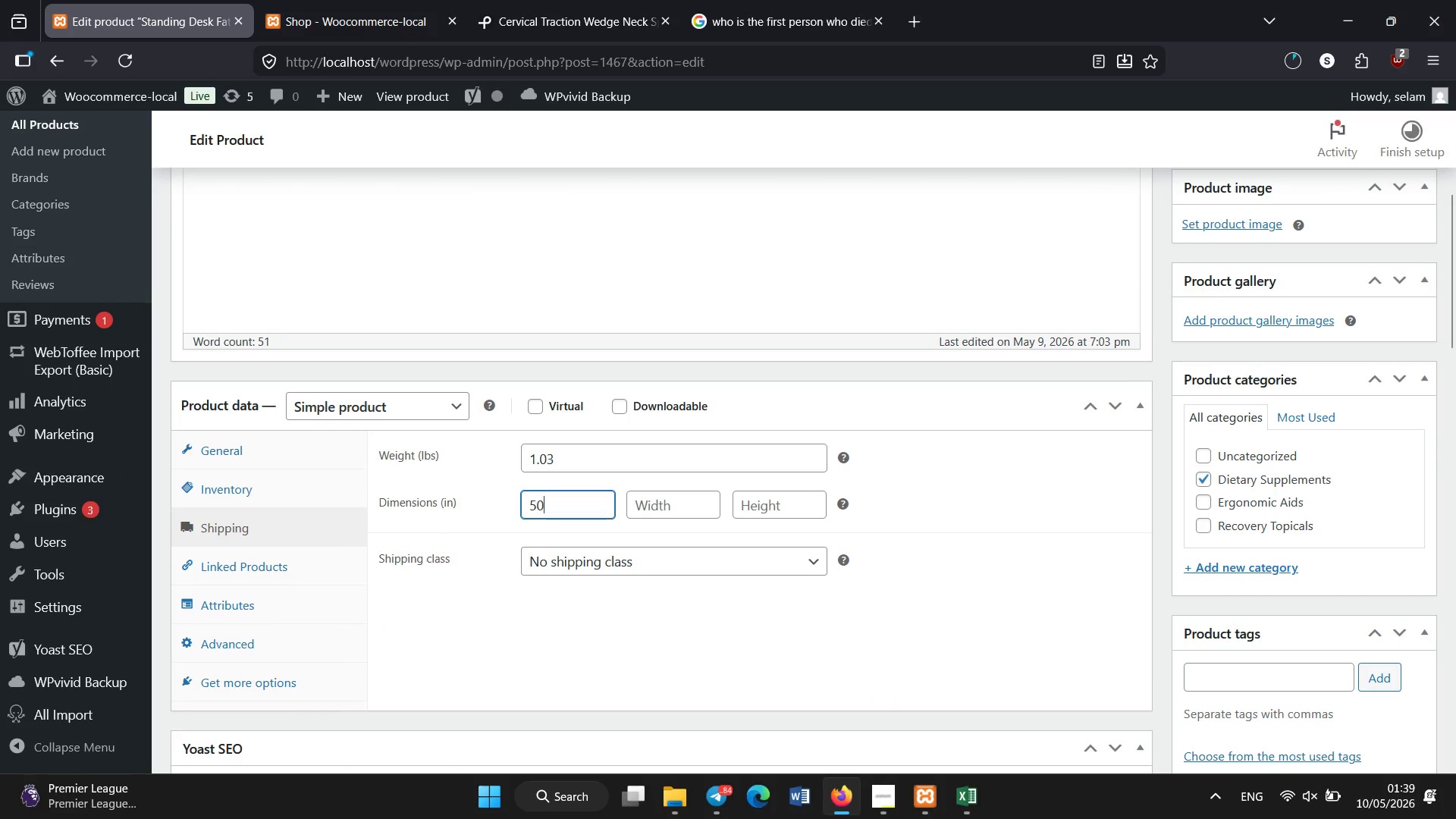 
key(Numpad0)
 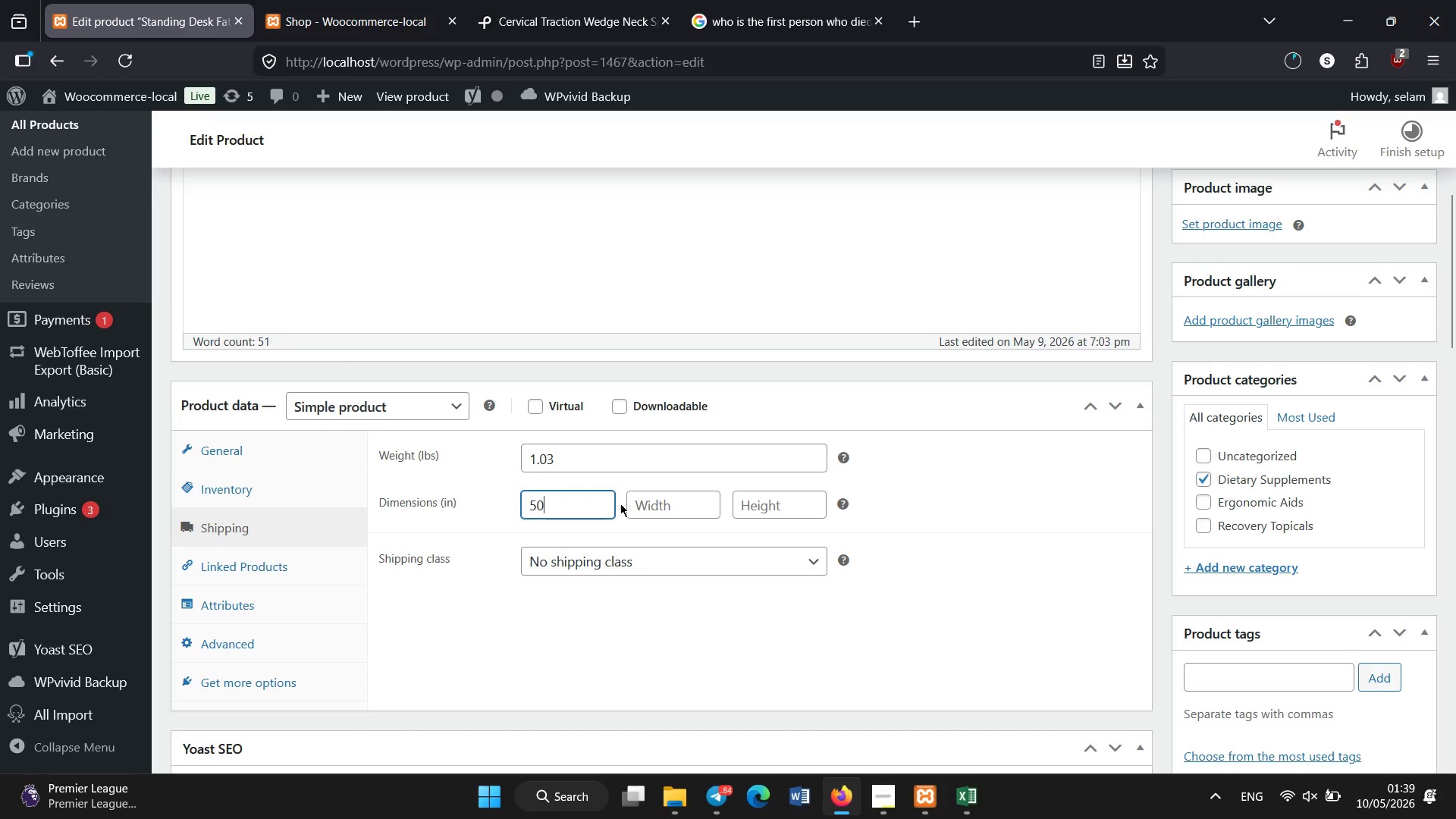 
left_click([654, 510])
 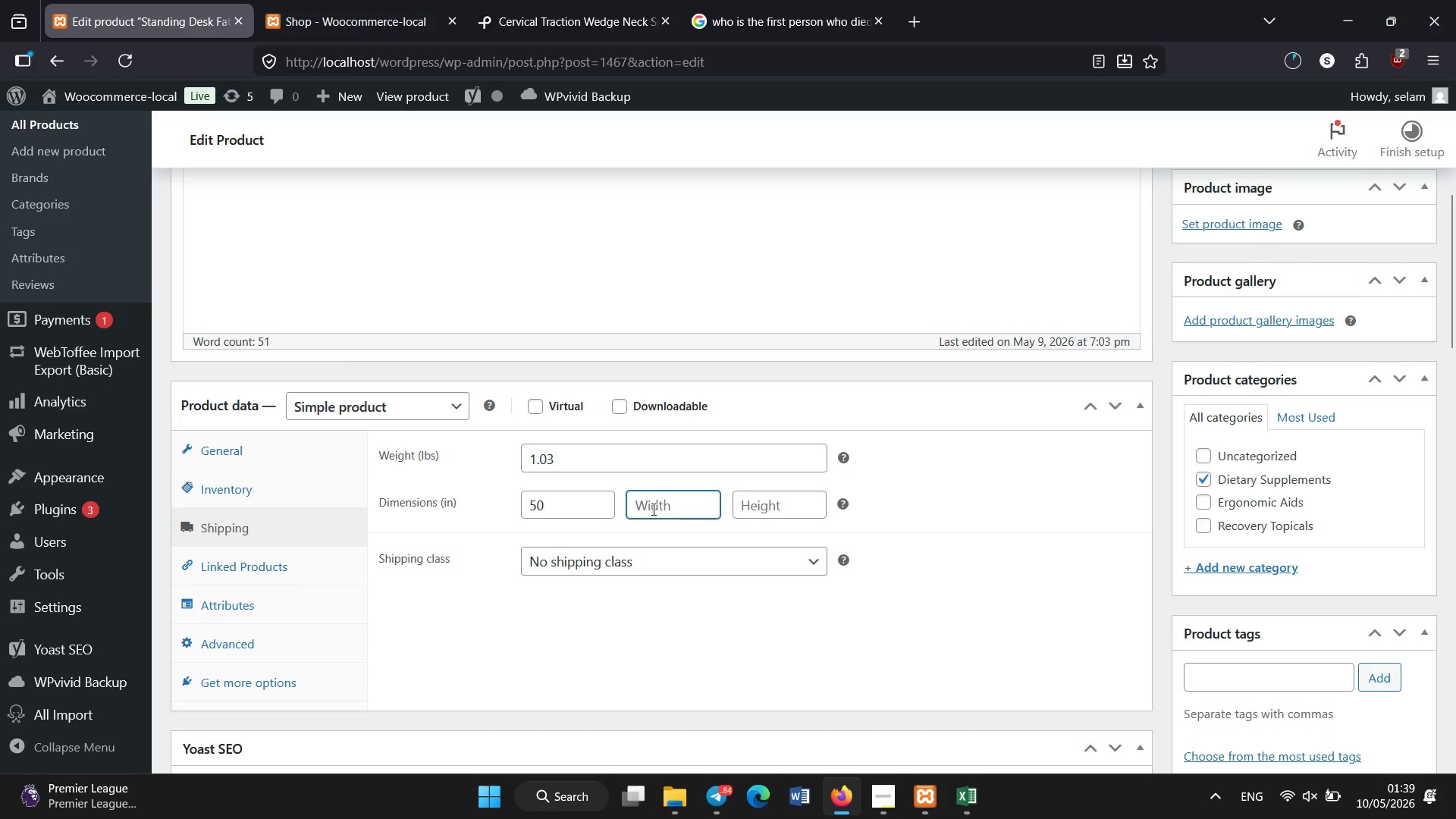 
key(Numpad3)
 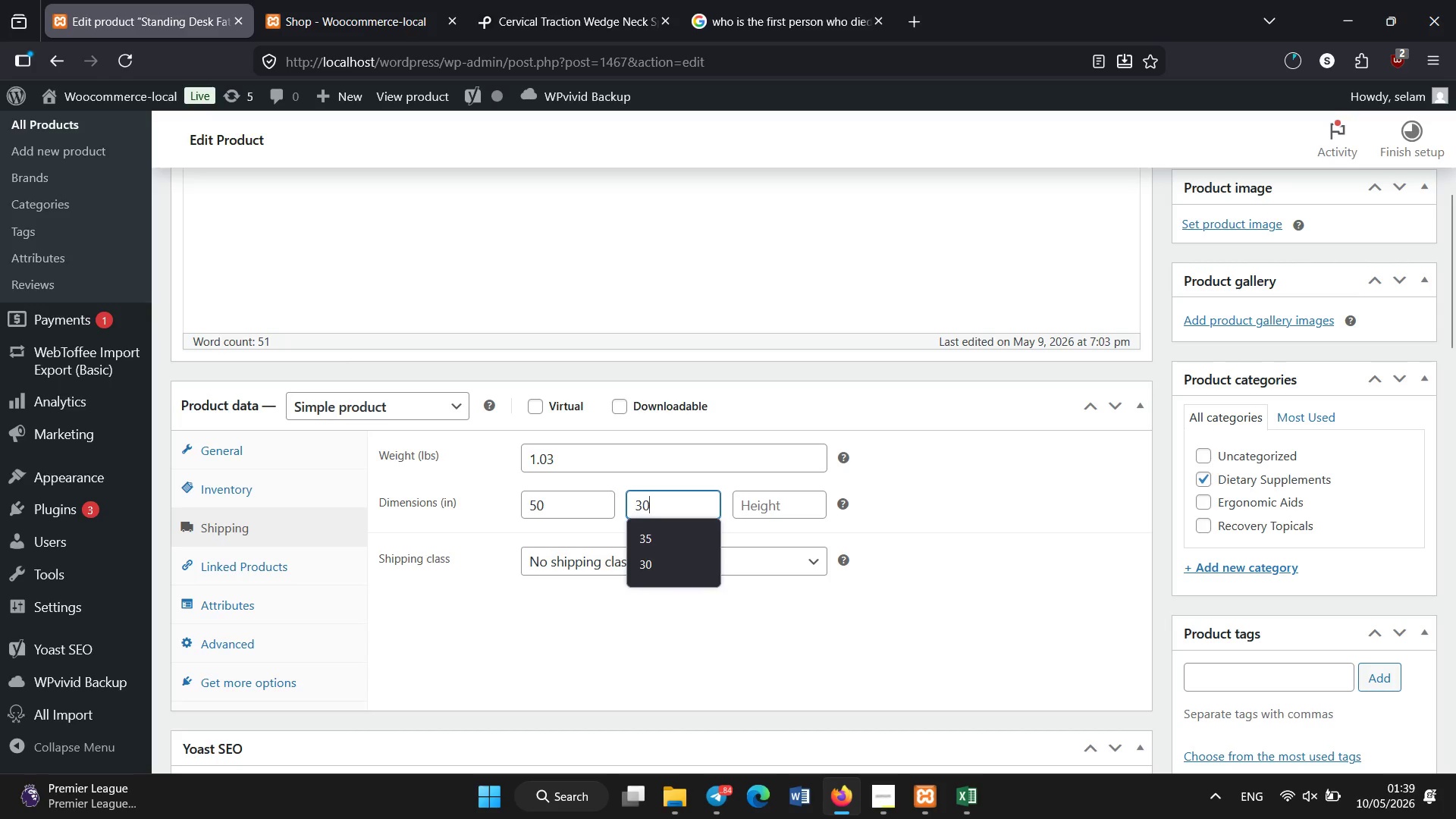 
key(Numpad0)
 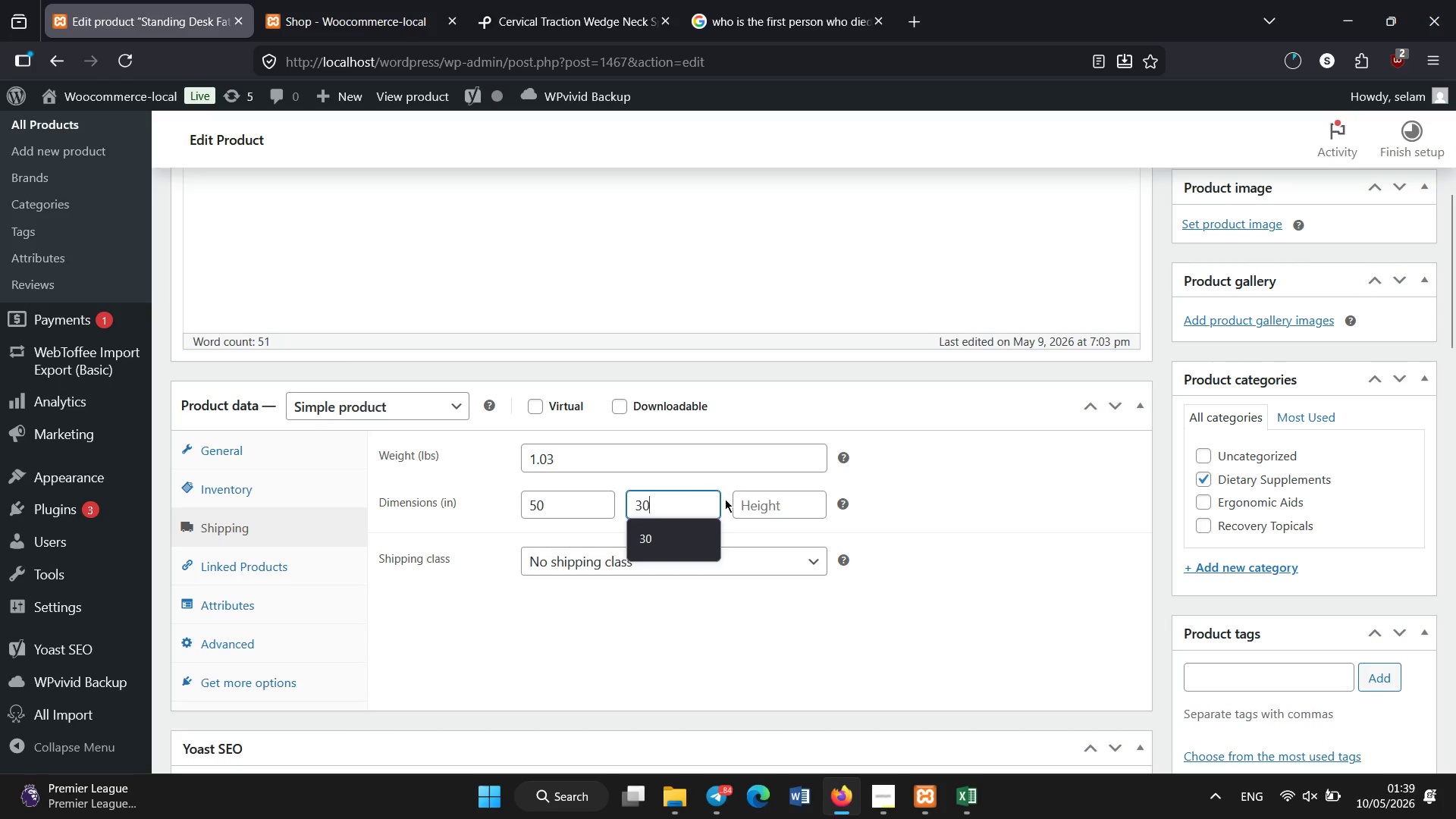 
left_click([796, 516])
 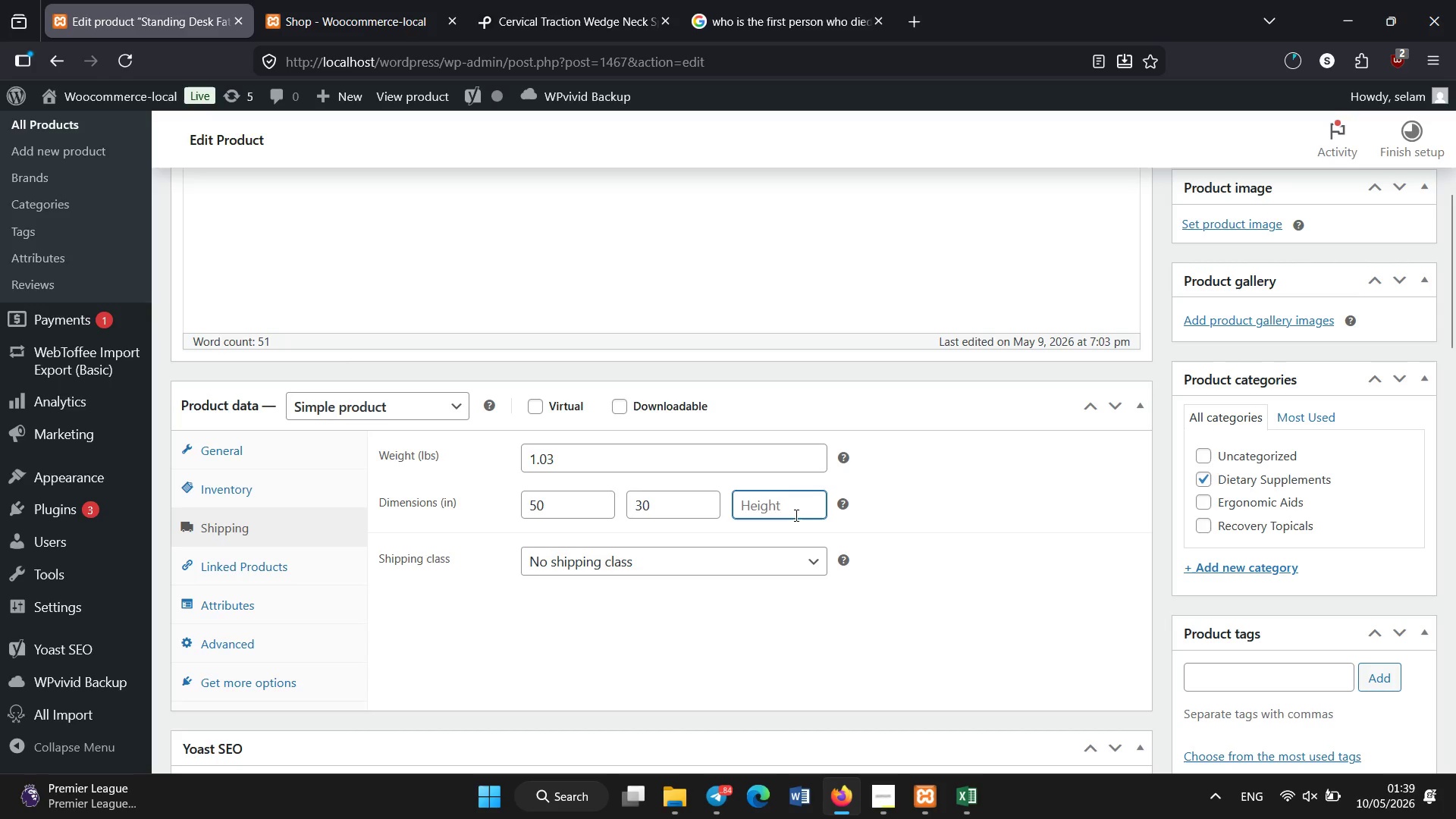 
key(Numpad5)
 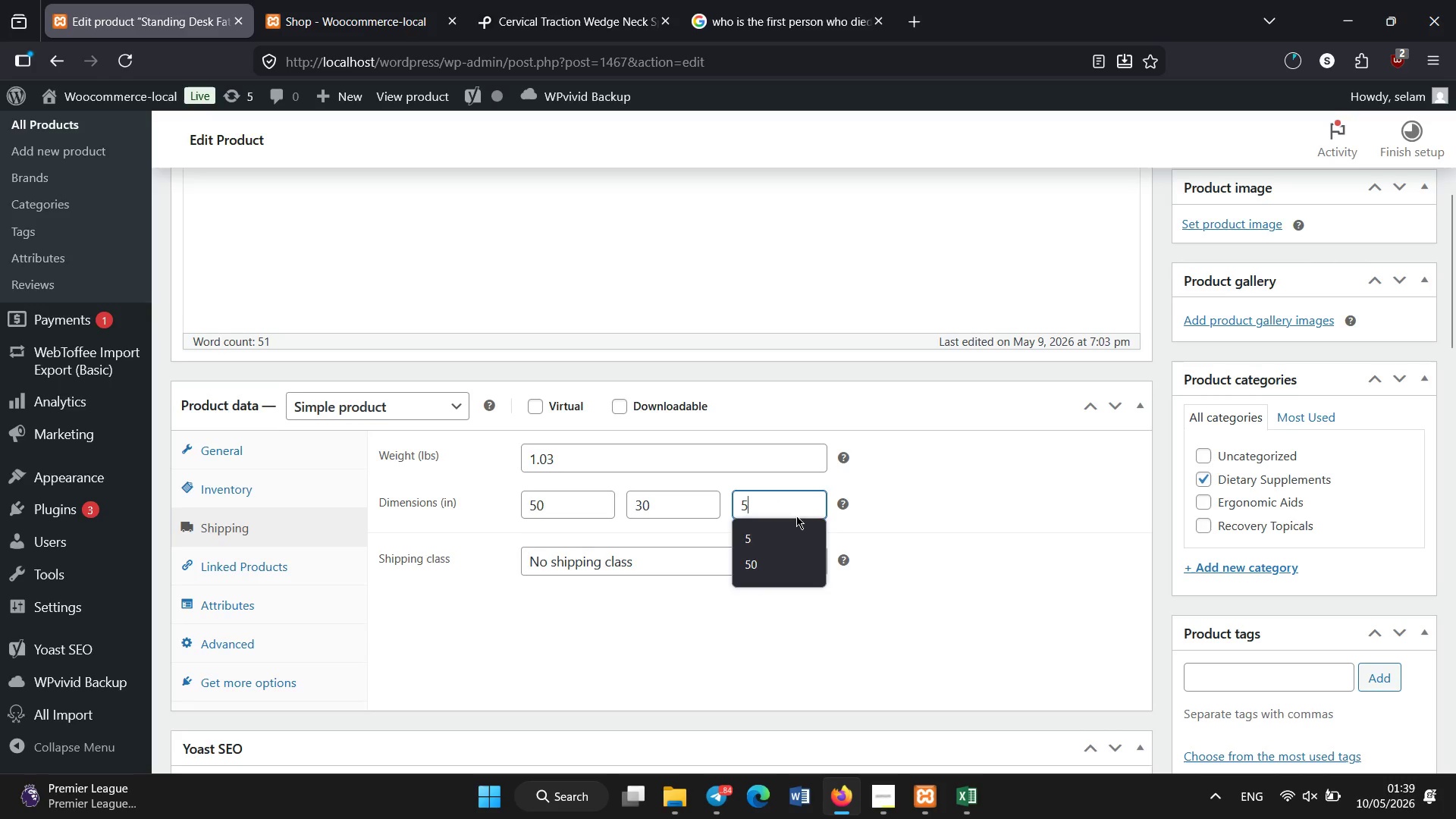 
scroll: coordinate [796, 516], scroll_direction: none, amount: 0.0
 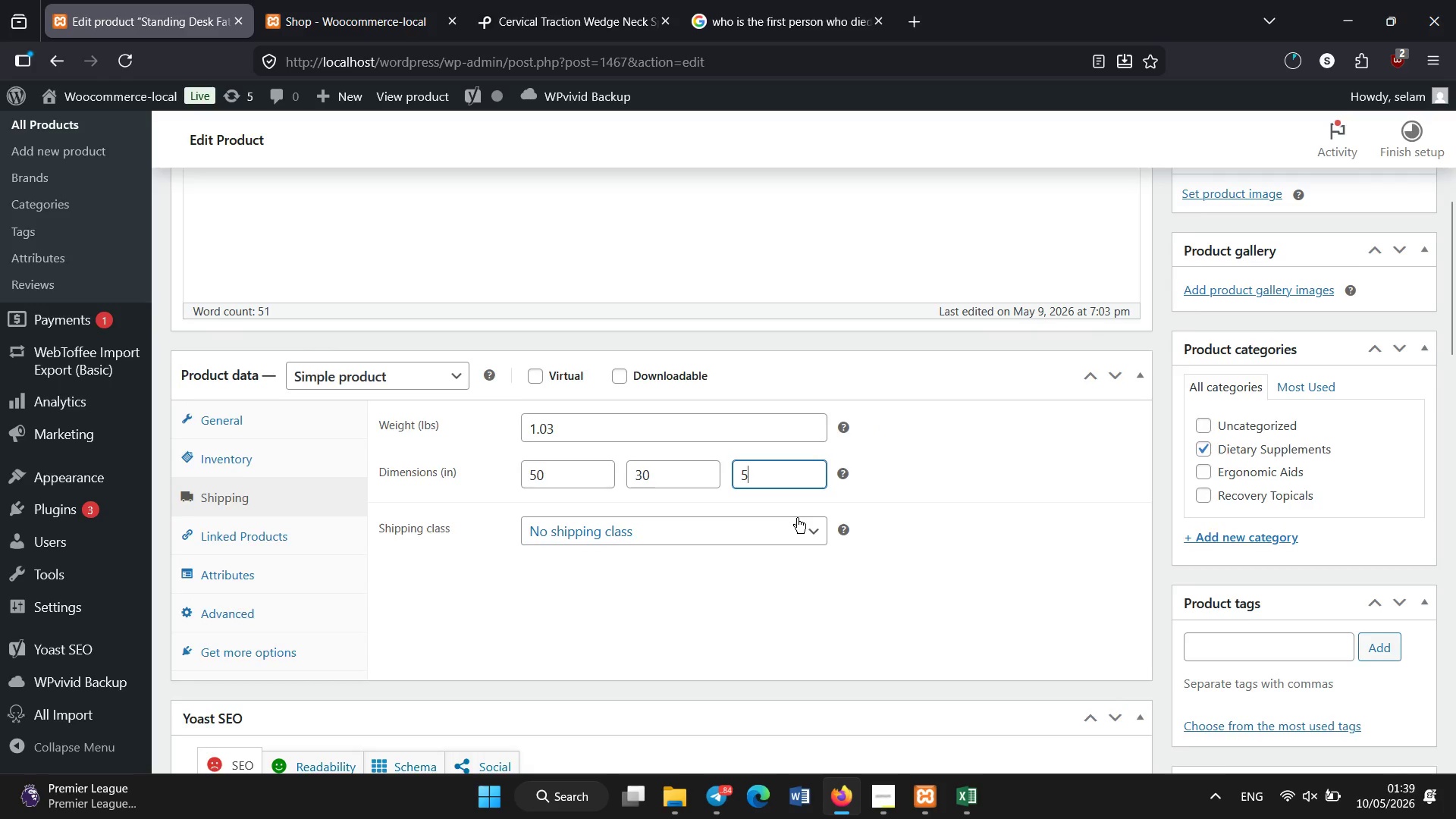 
scroll: coordinate [478, 632], scroll_direction: down, amount: 8.0
 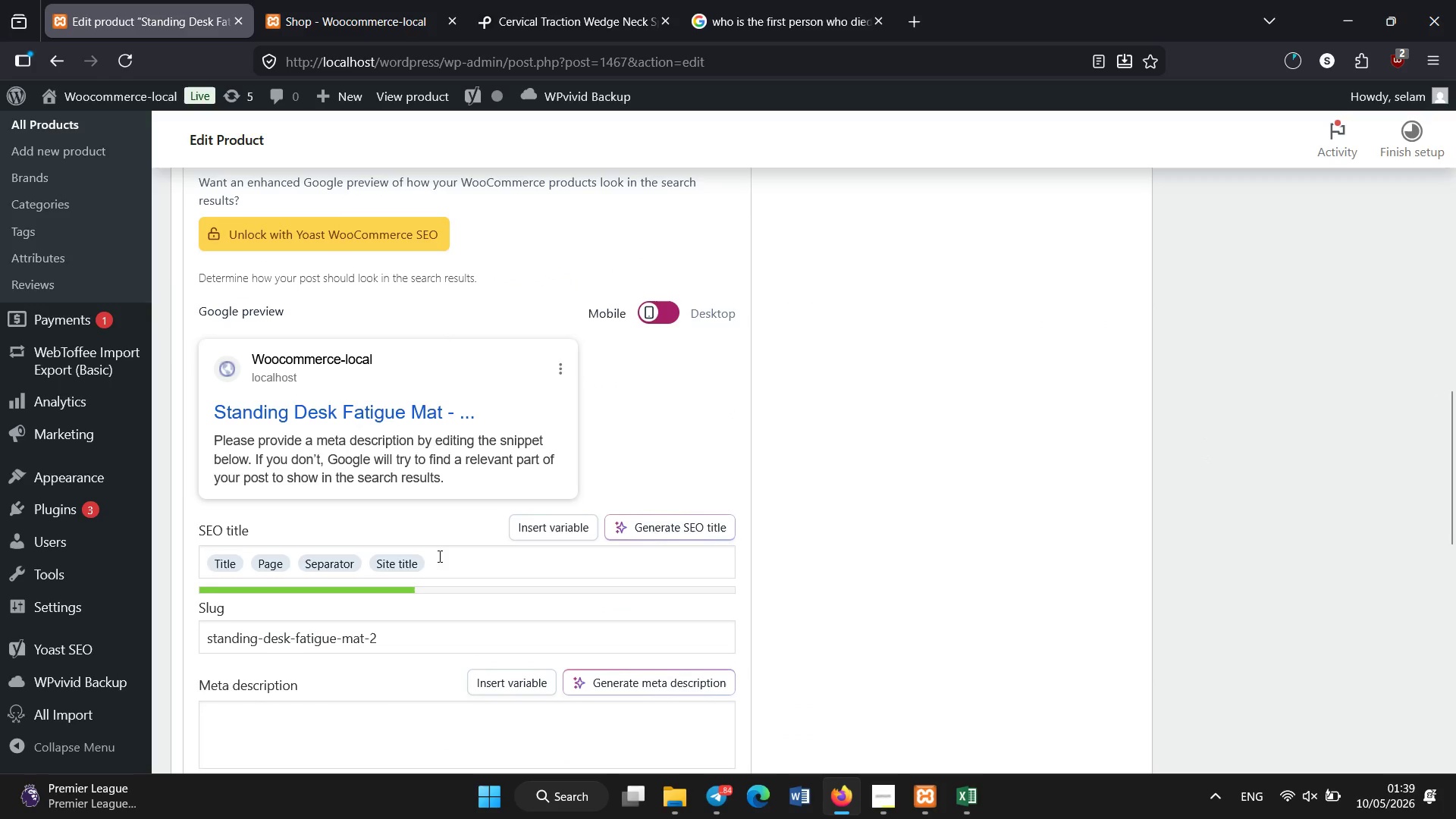 
left_click_drag(start_coordinate=[429, 559], to_coordinate=[199, 566])
 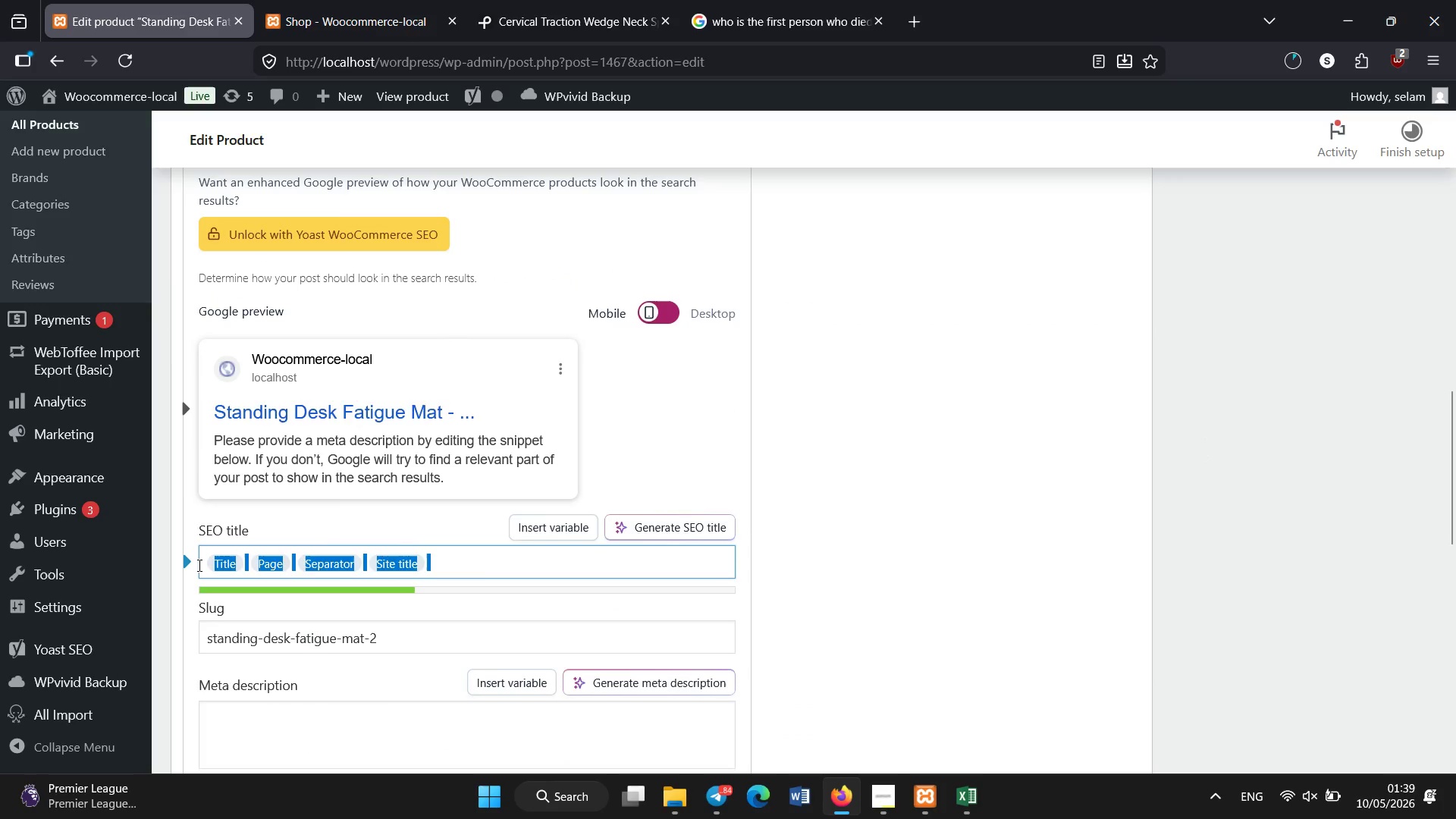 
key(Backspace)
type(Anti-)
 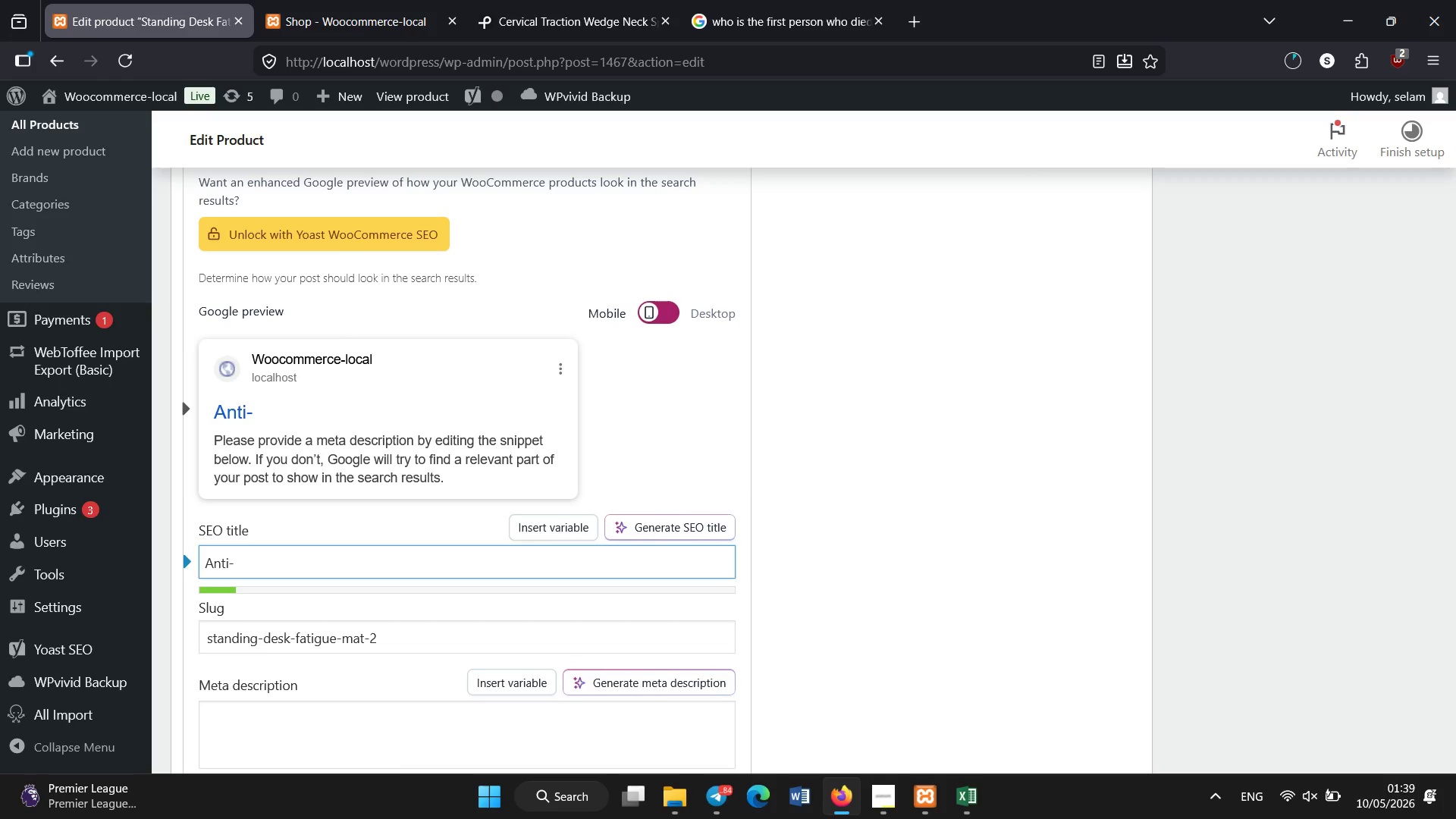 
scroll: coordinate [199, 566], scroll_direction: up, amount: 22.0
 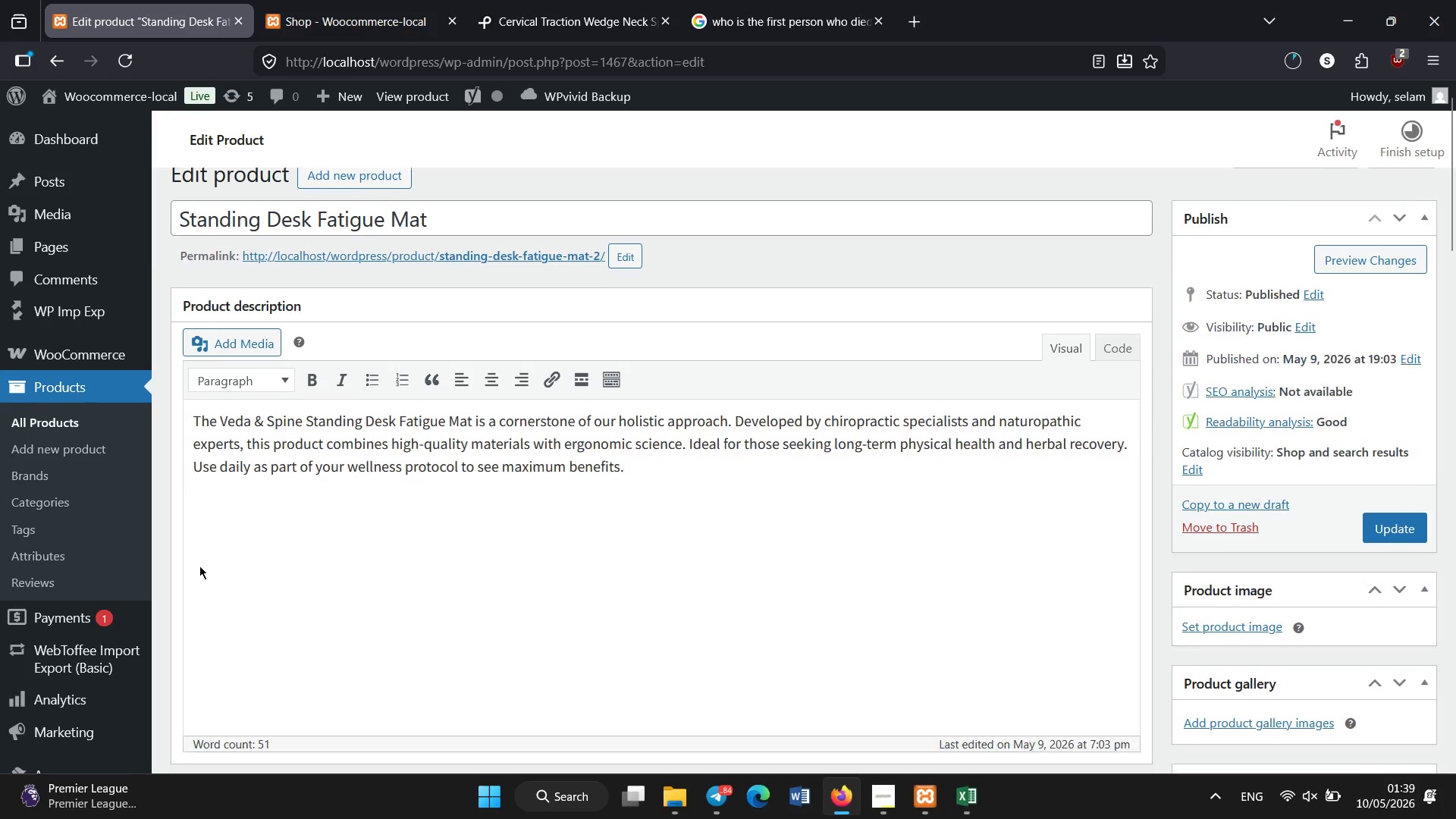 
scroll: coordinate [199, 566], scroll_direction: down, amount: 12.0
 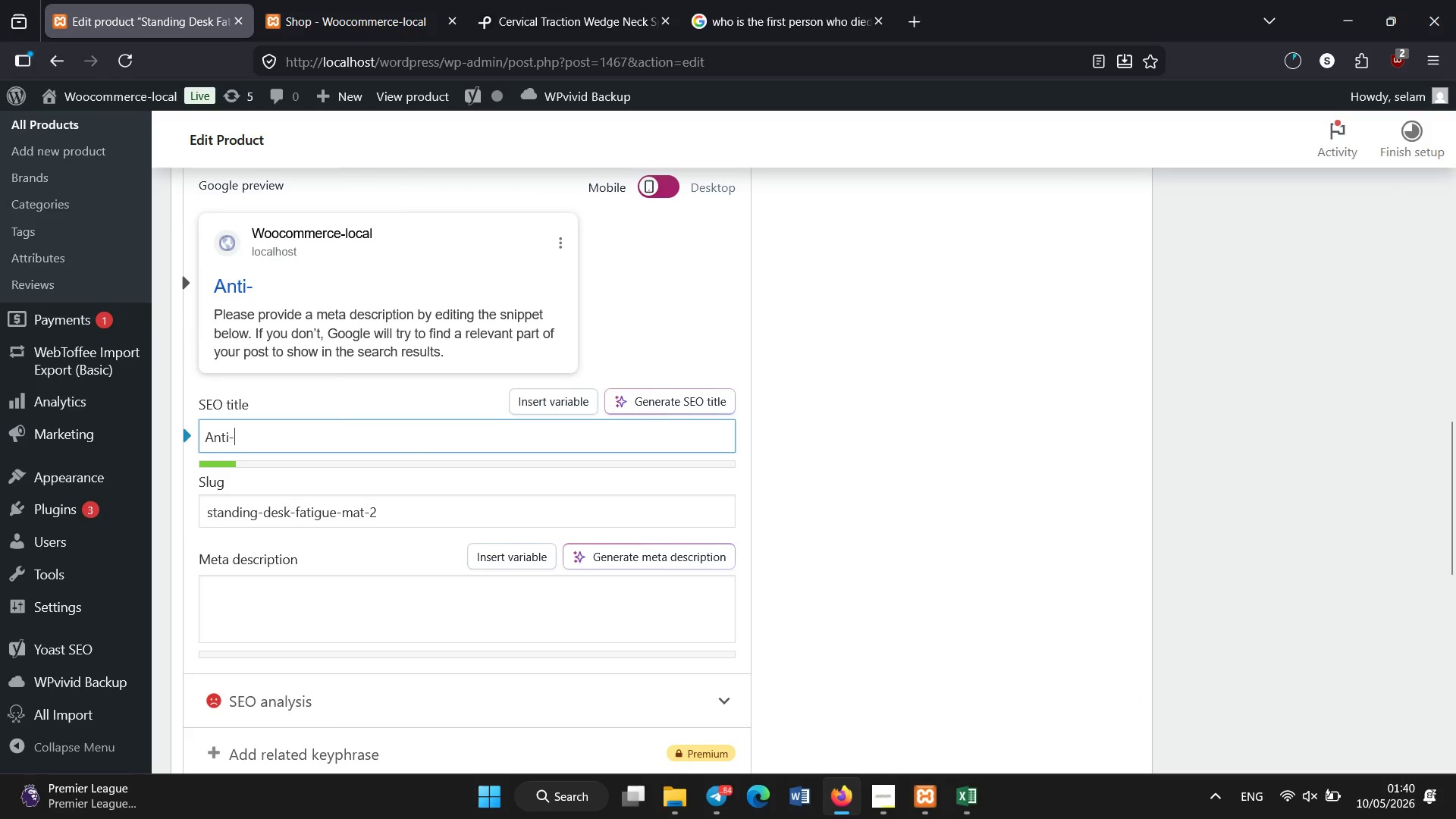 
type(Fatigue Mat | Standing Desk Comfort Support)
 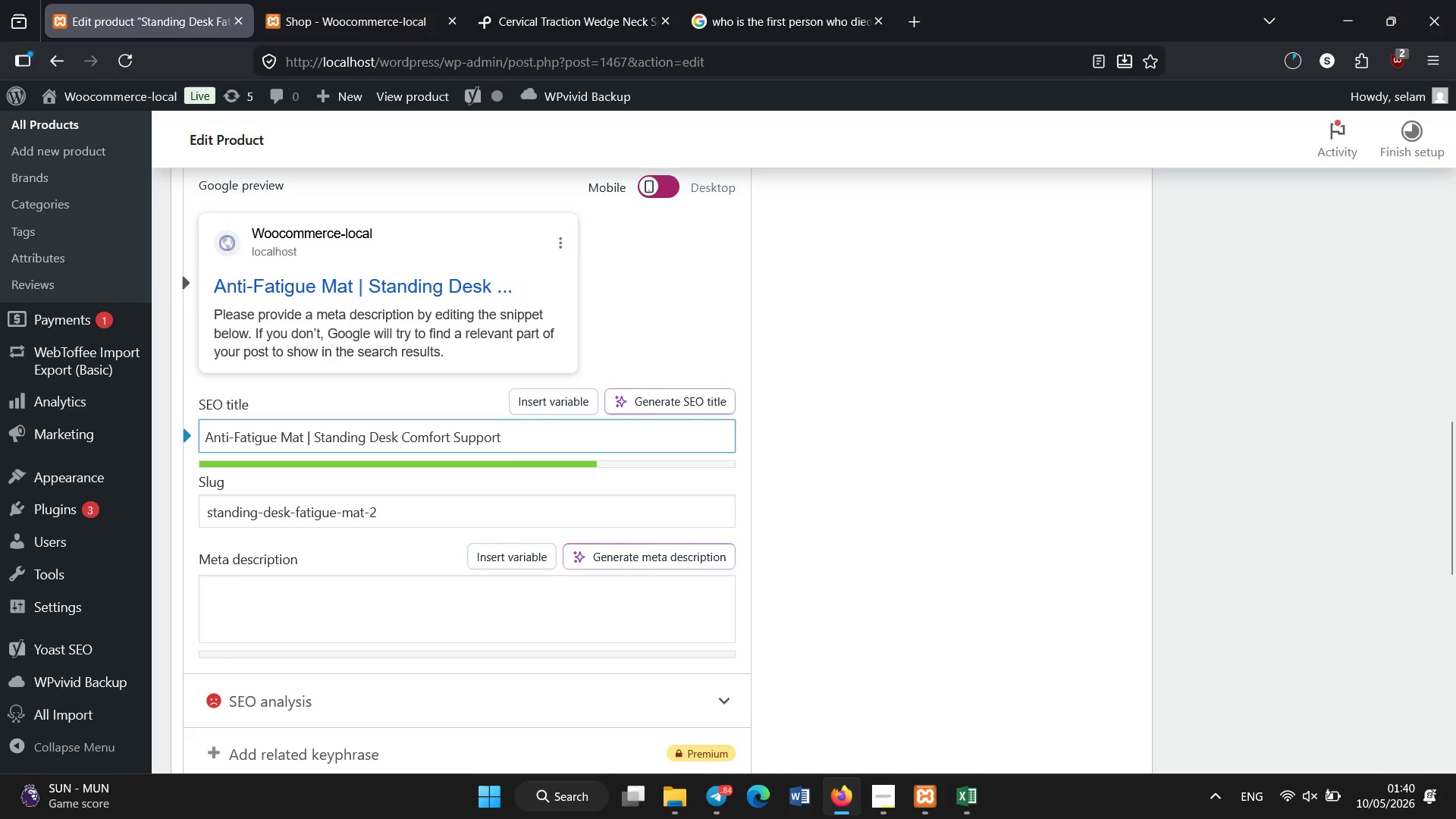 
left_click([421, 607])
 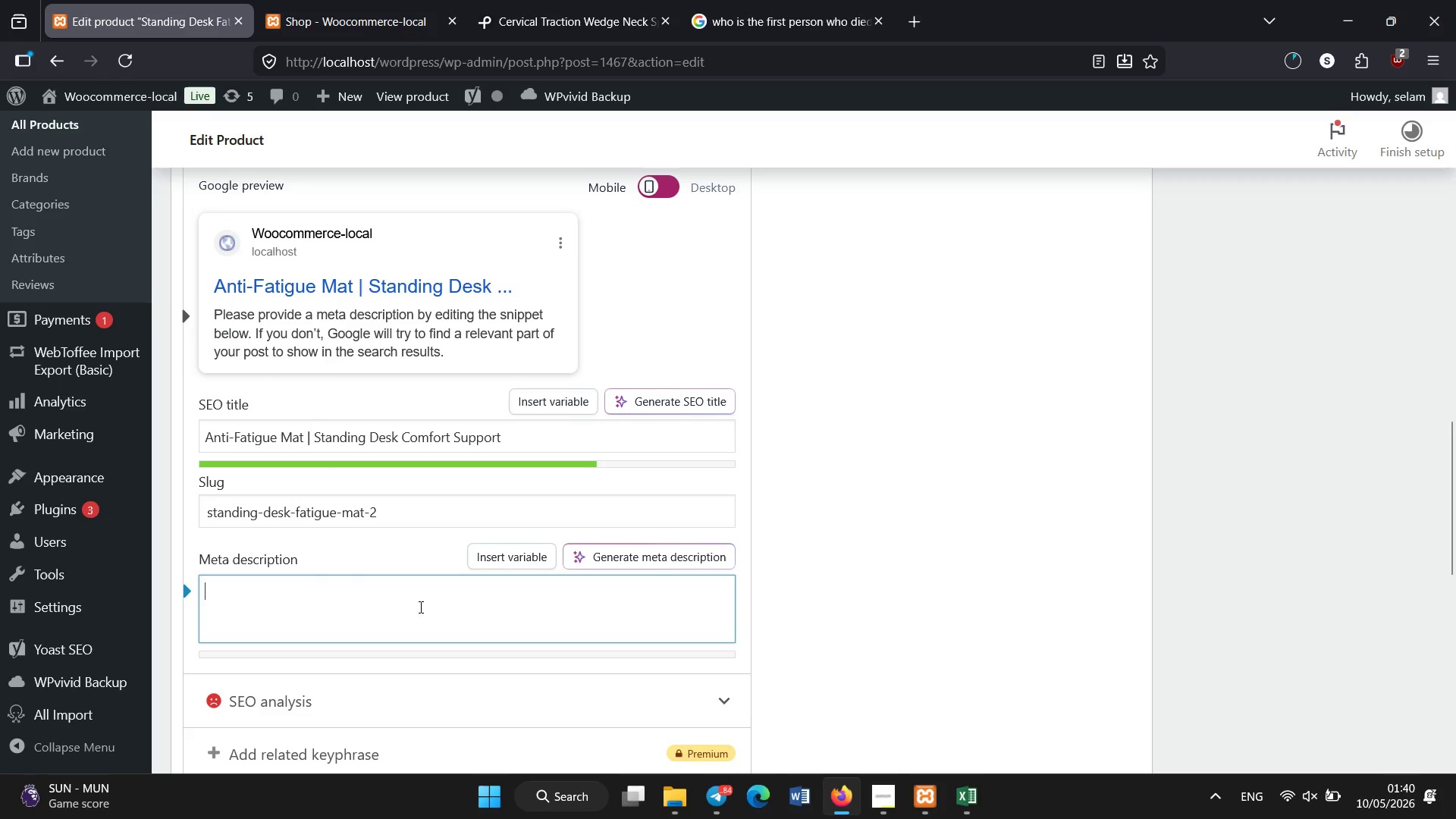 
type(Ergonomic standing desk mat deisnged to reduce leg fatigue )
key(Backspace)
type(, improve postrue )
 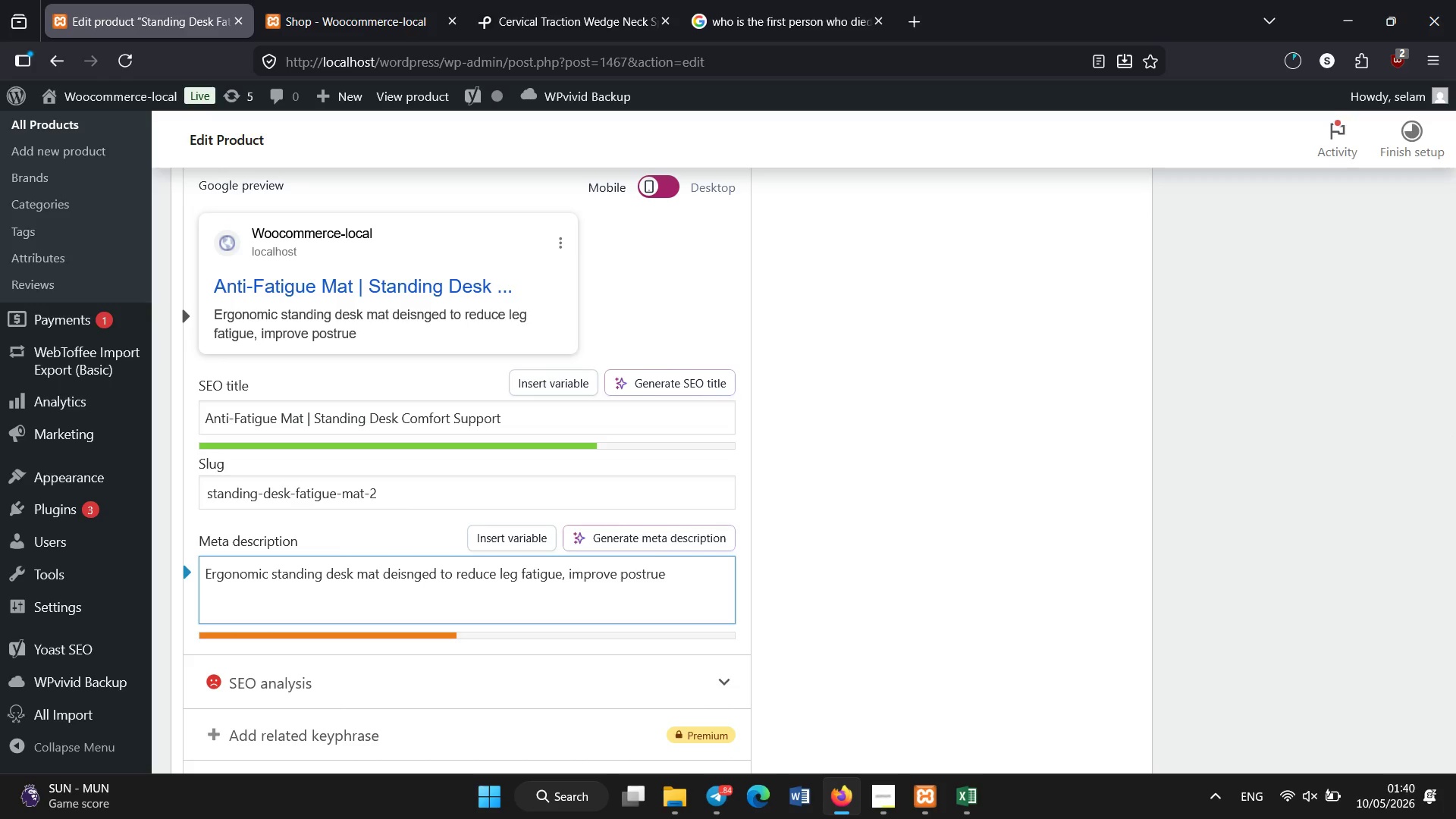 
key(Backspace)
key(Backspace)
key(Backspace)
key(Backspace)
type(ure, and support long working hours.)
 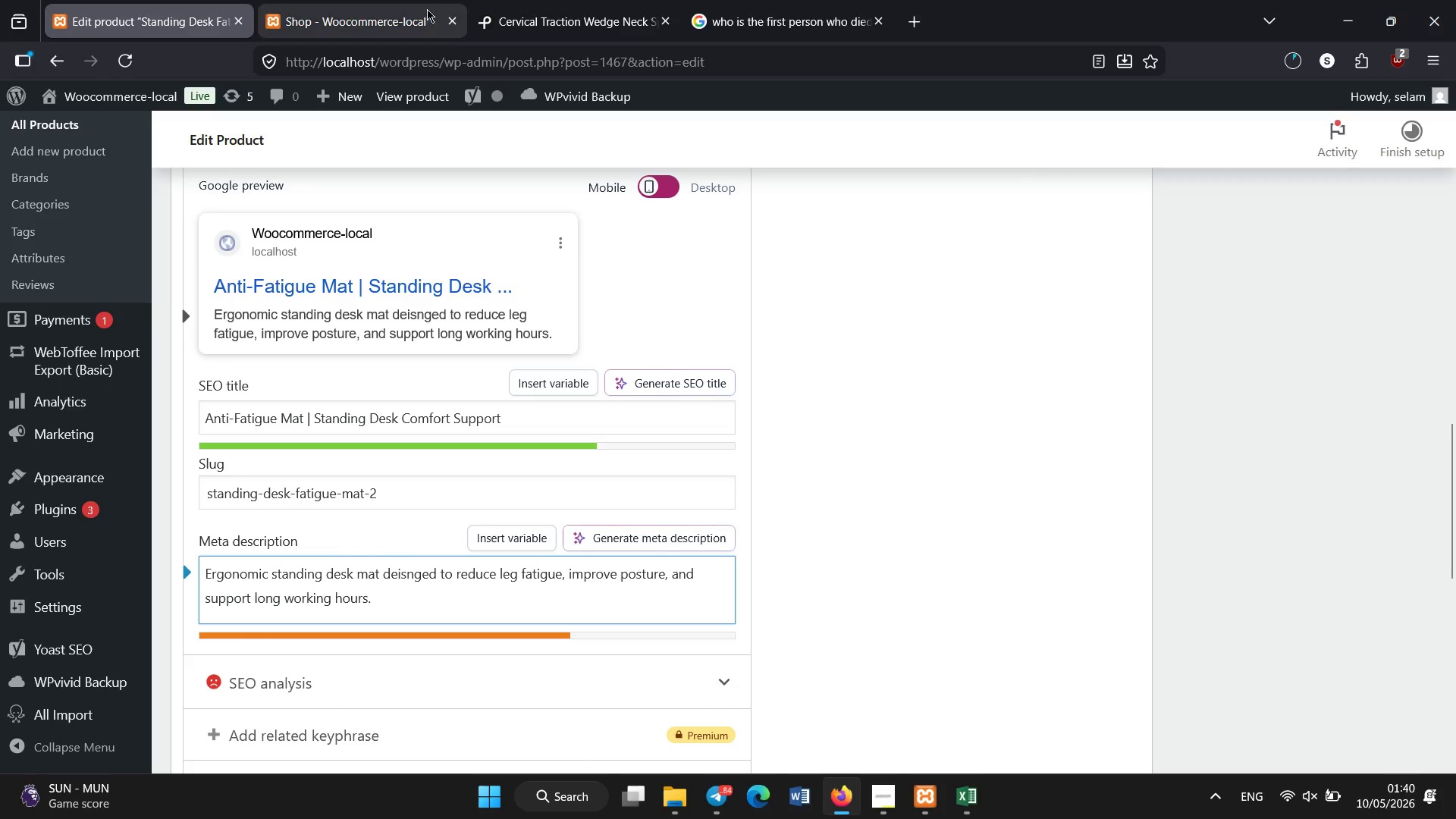 
left_click([494, 0])
 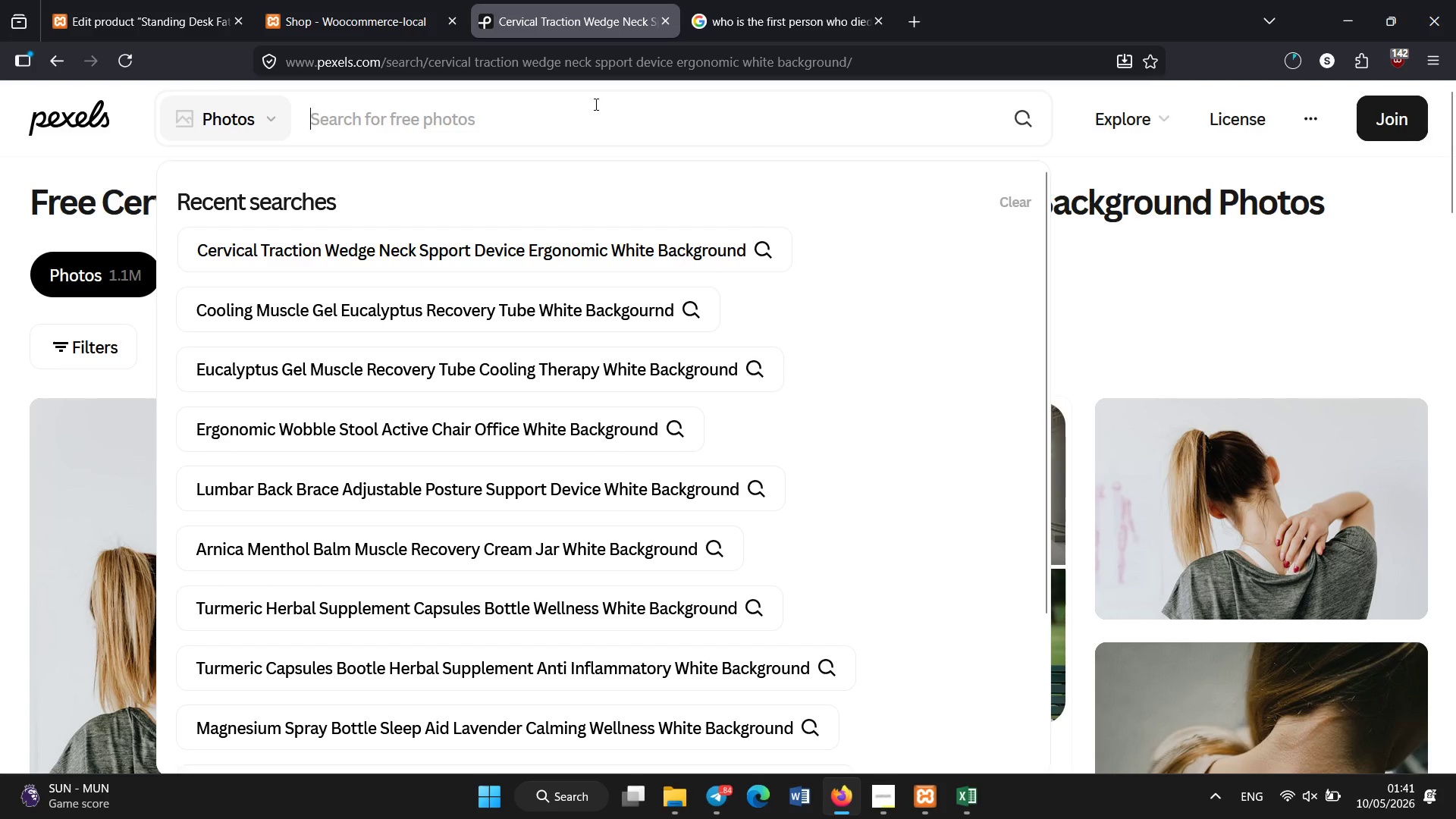 
left_click([591, 143])
 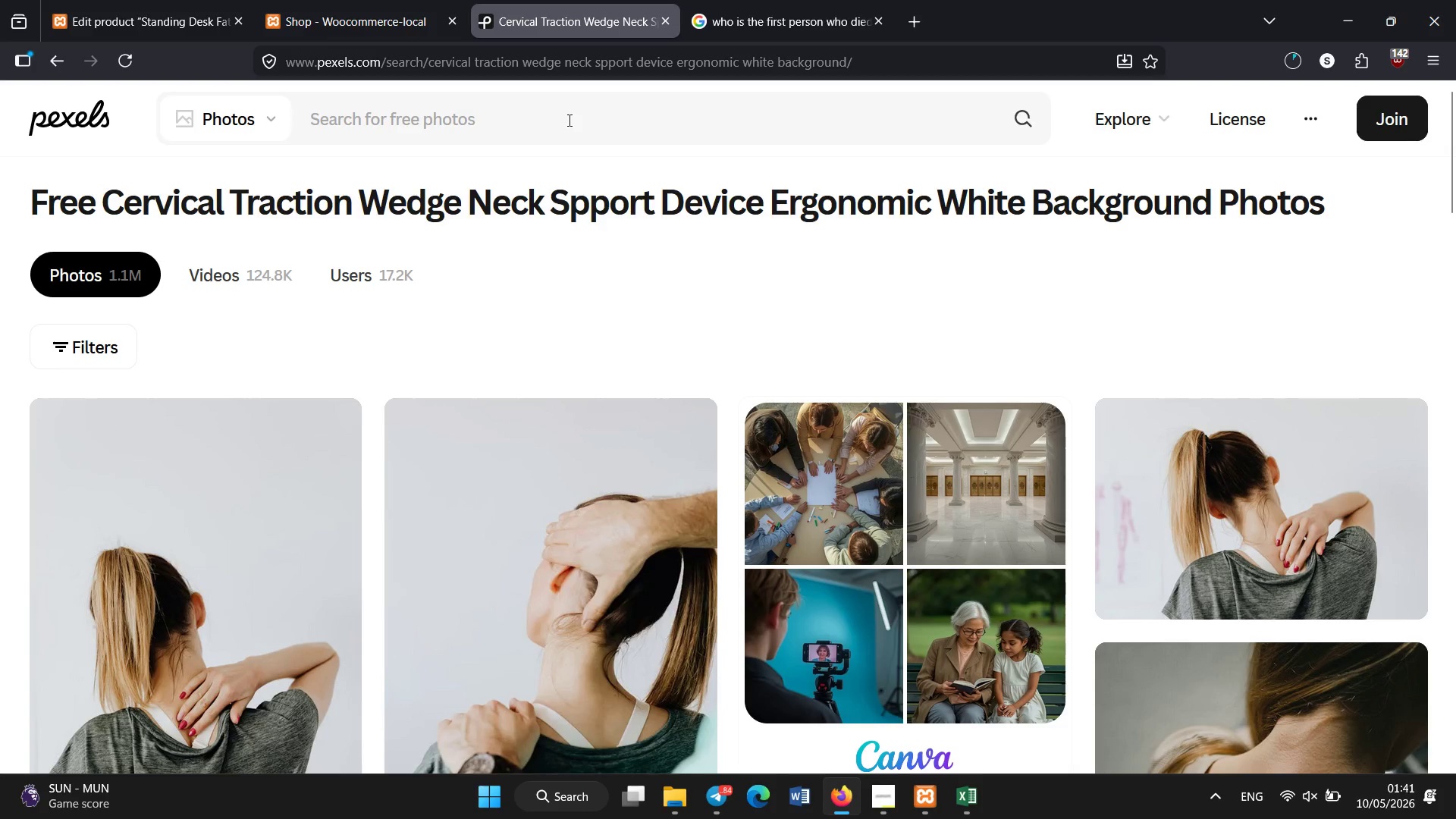 
left_click([570, 121])
 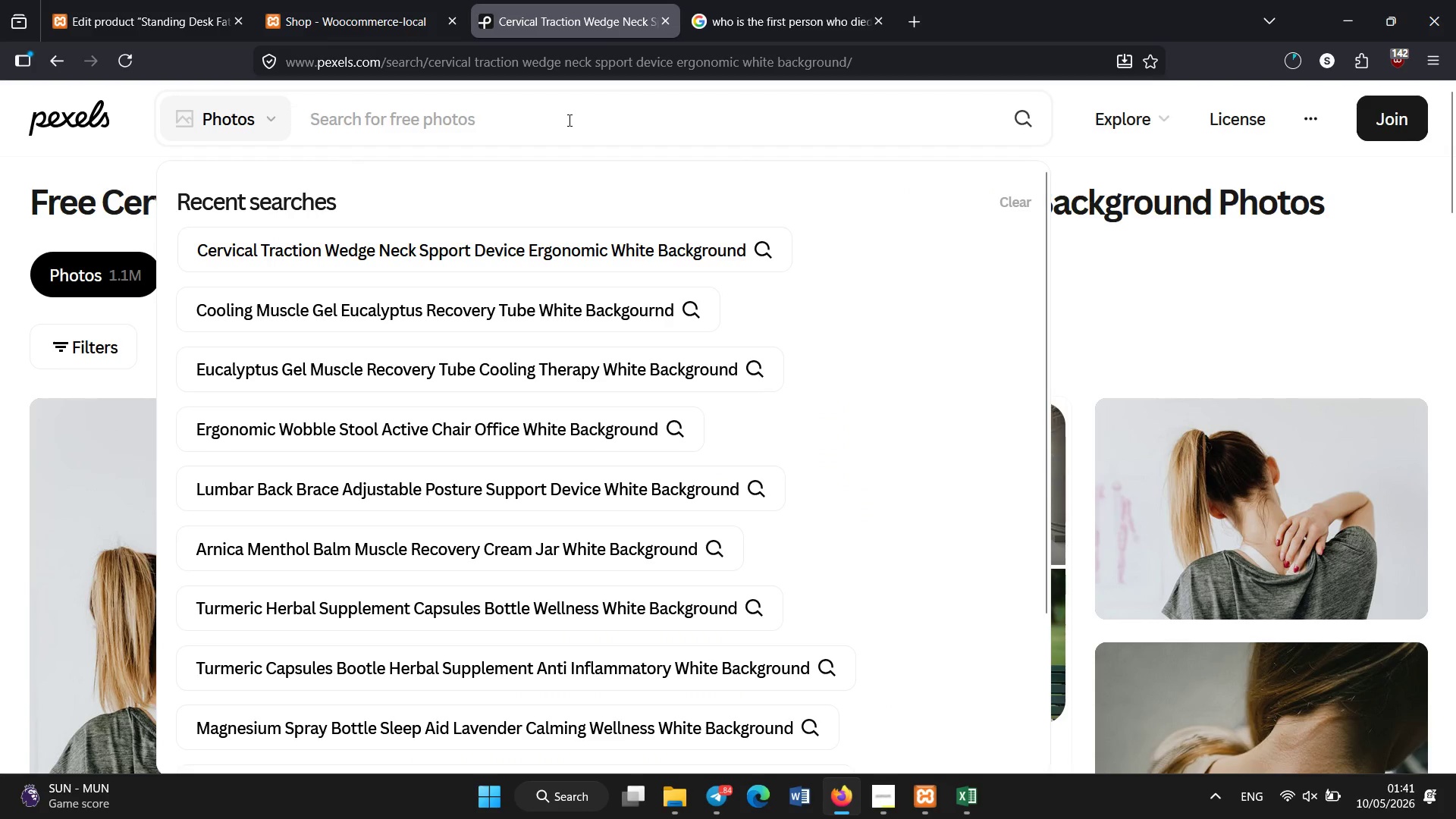 
type(standing desk antif )
key(Backspace)
key(Backspace)
type( fatigue mat ergonomic foam office white backgournd)
 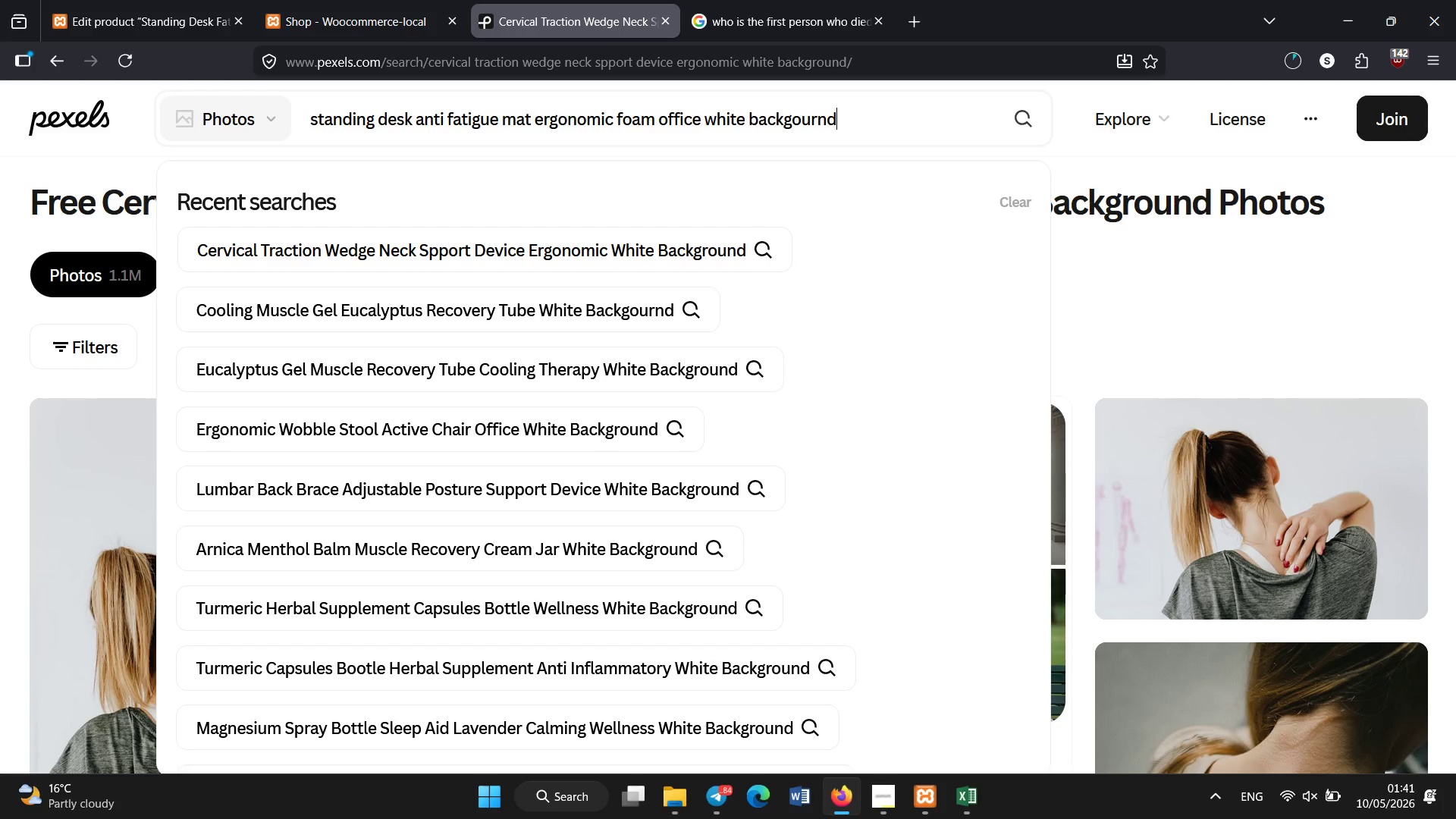 
key(Control+ControlLeft)
 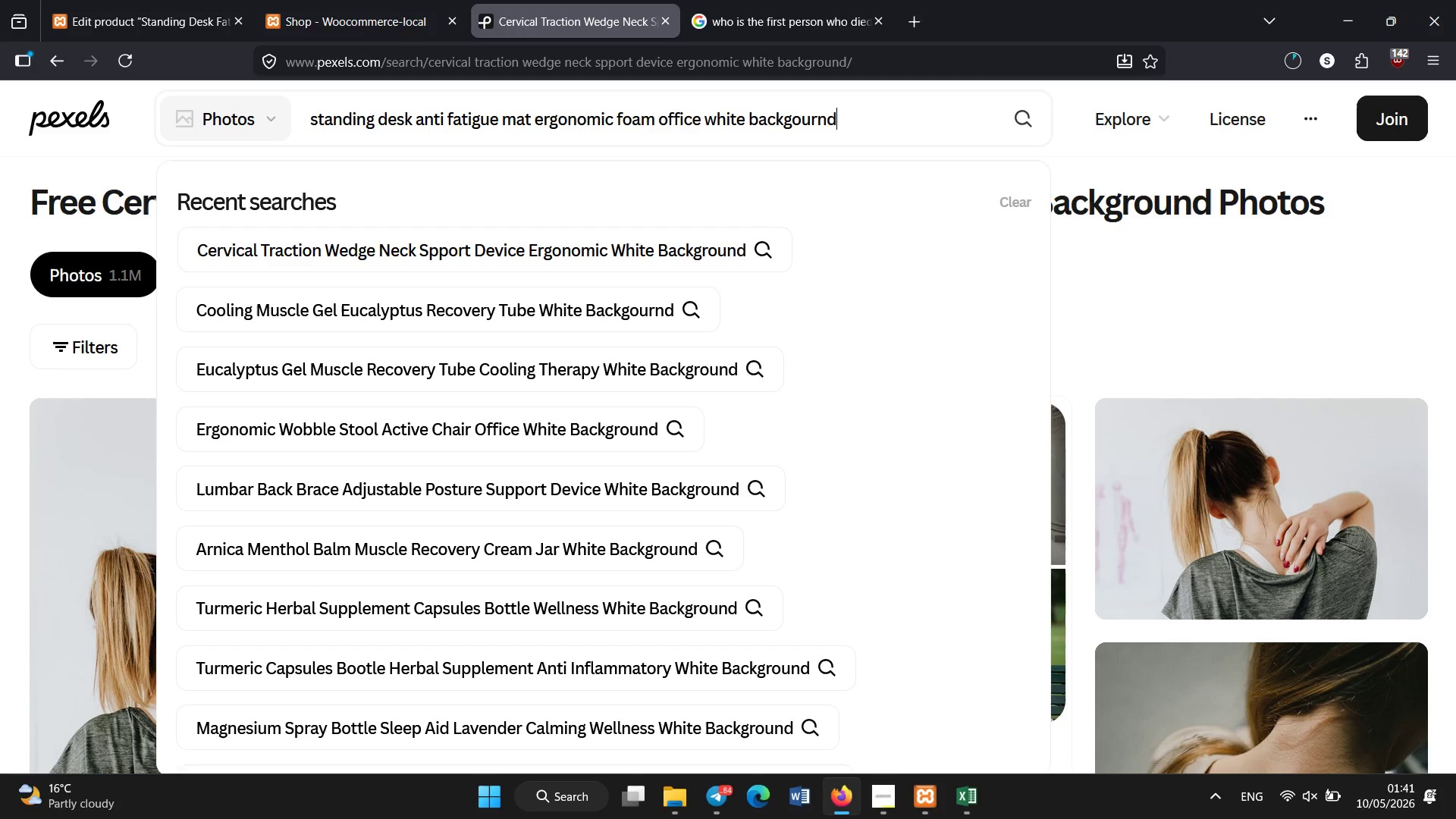 
key(Enter)
 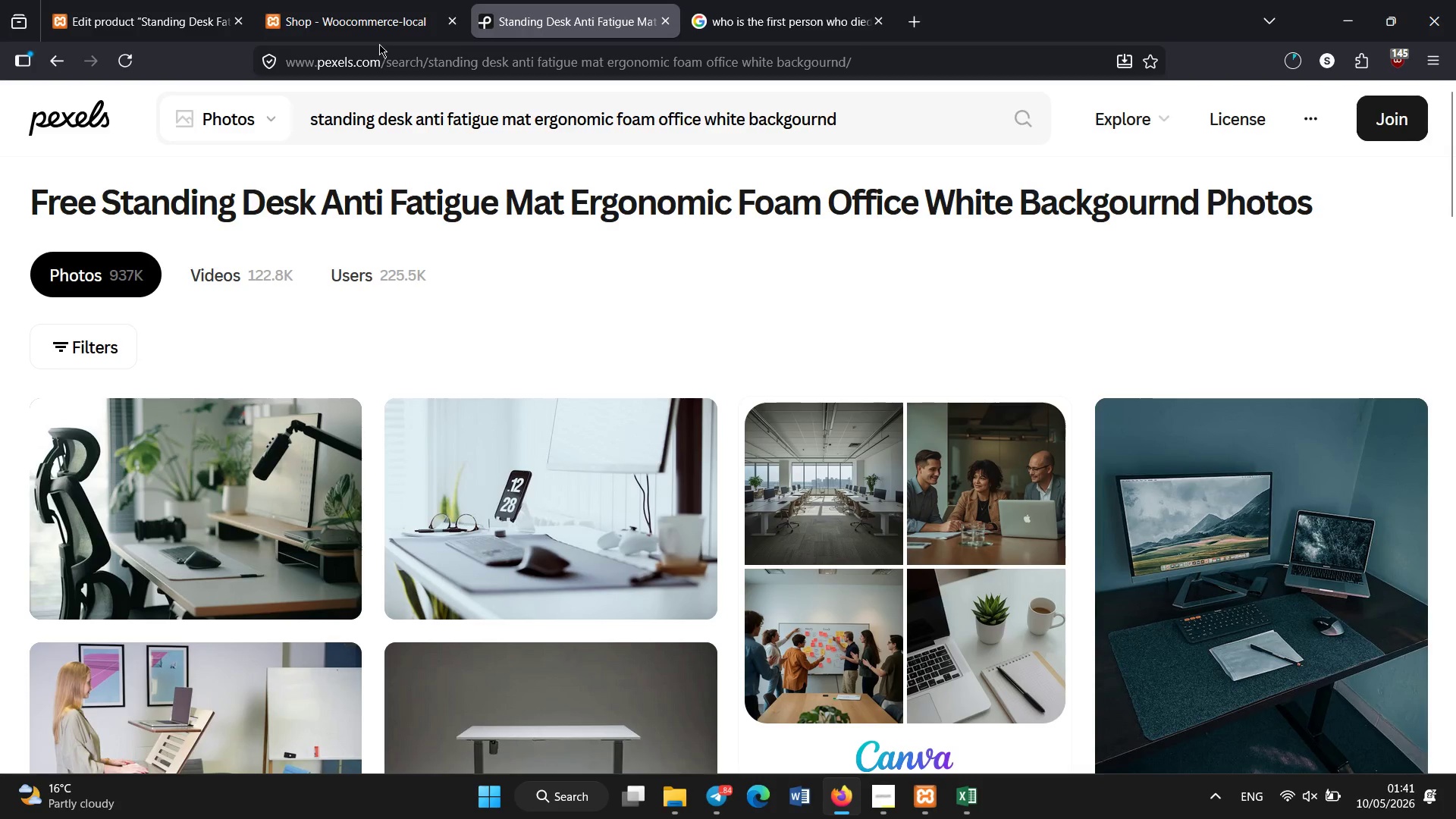 
wait(5.7)
 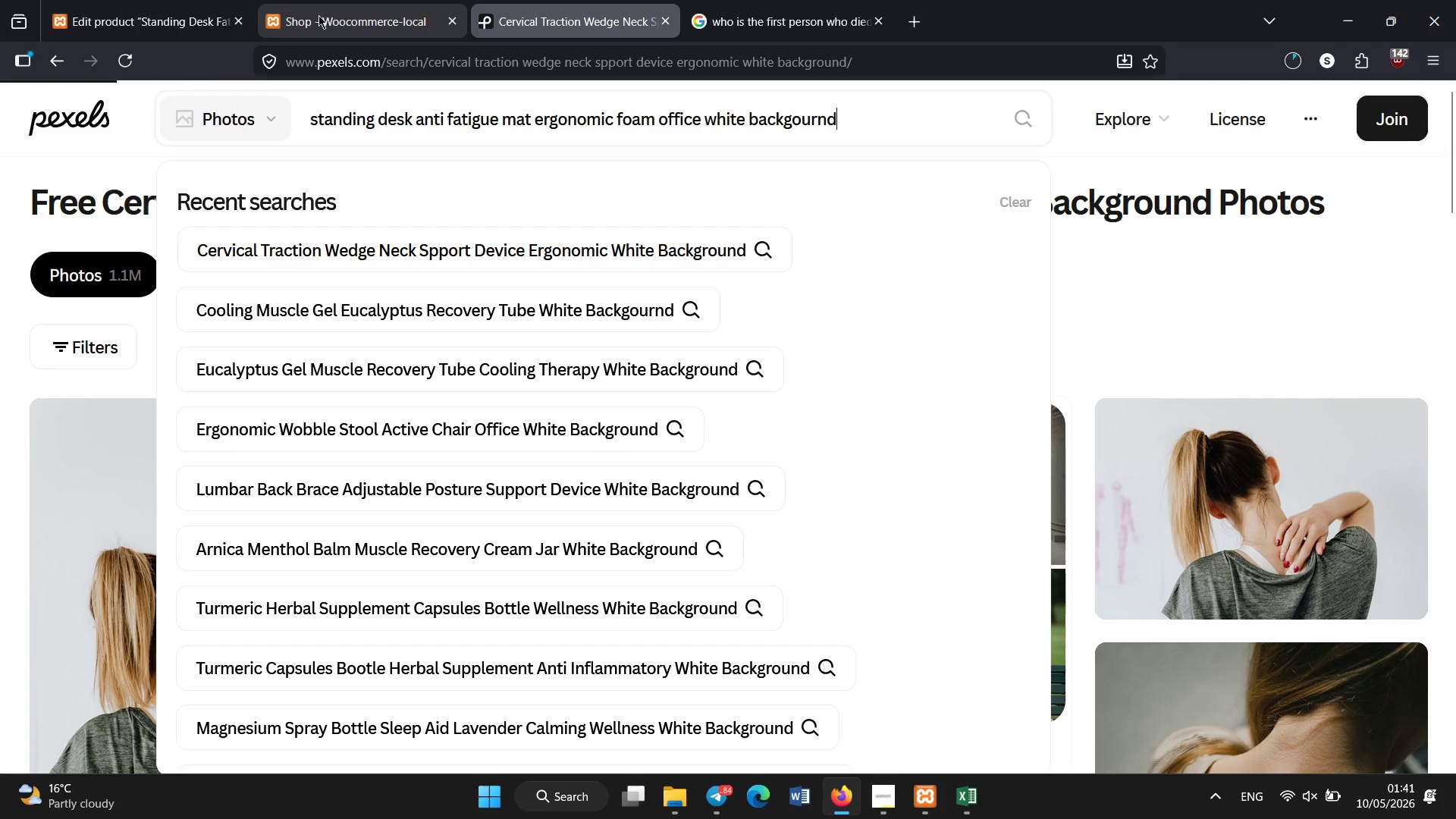 
left_click([427, 120])
 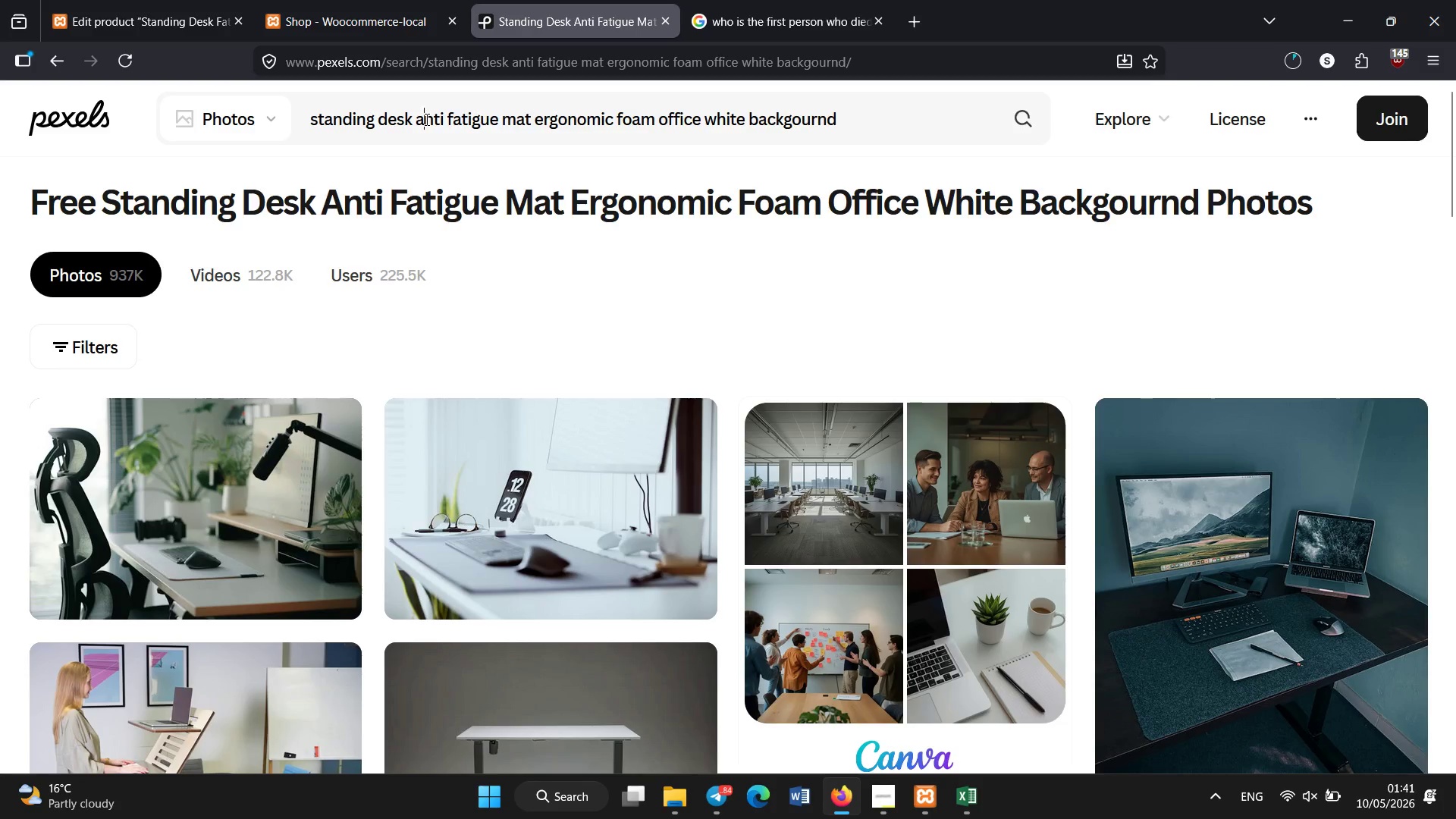 
key(Control+A)
 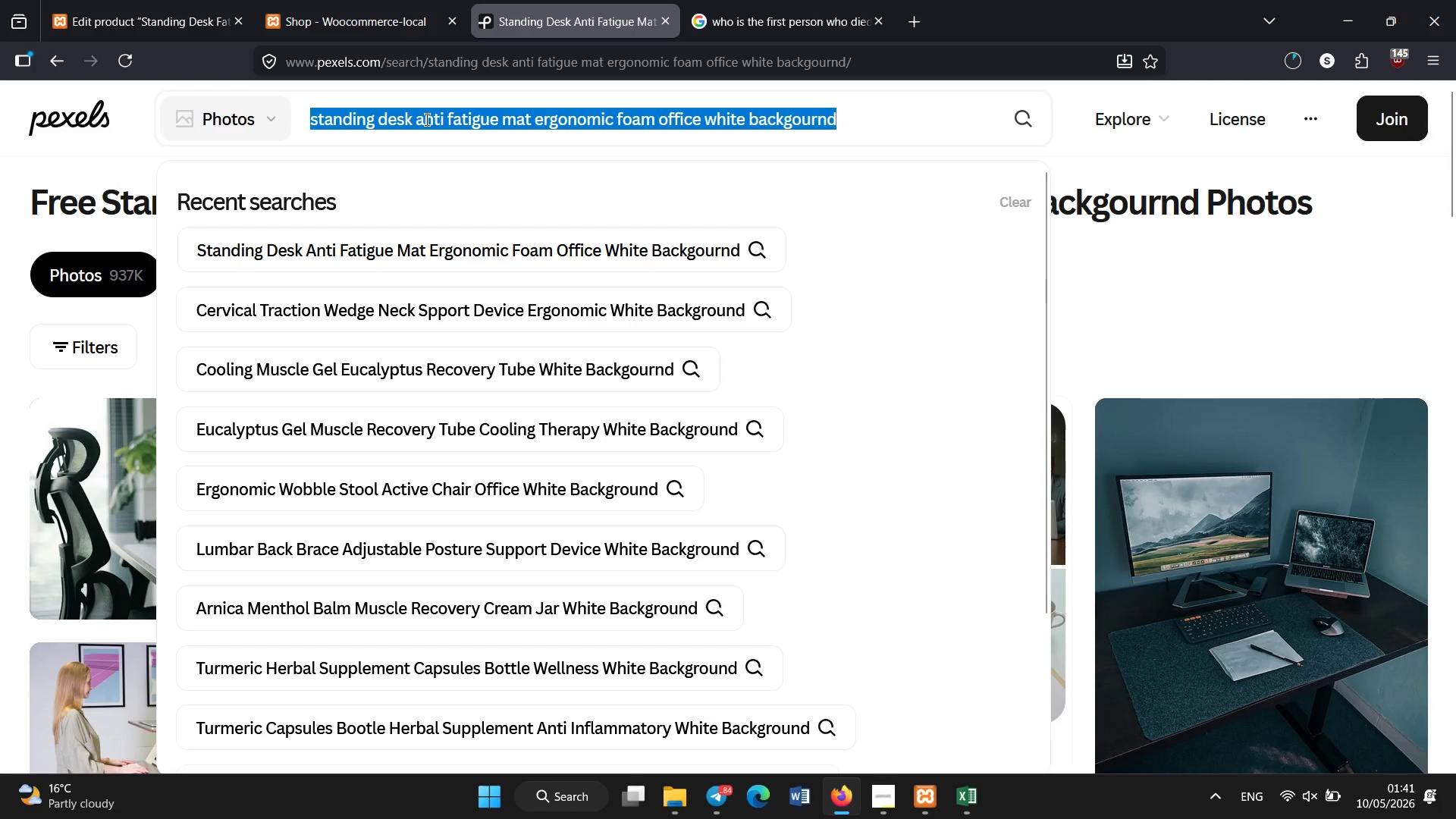 
key(Control+C)
 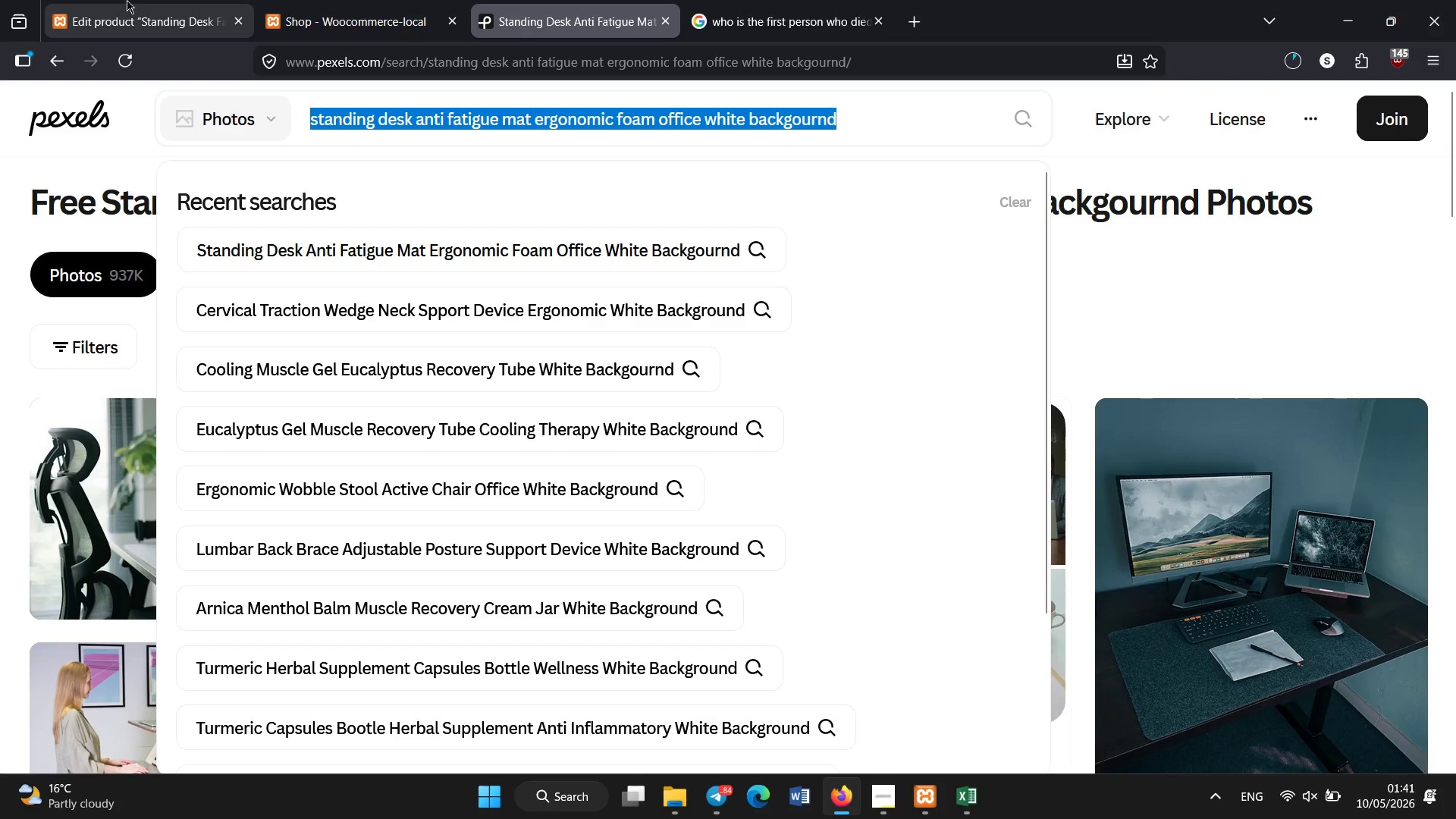 
left_click([127, 0])
 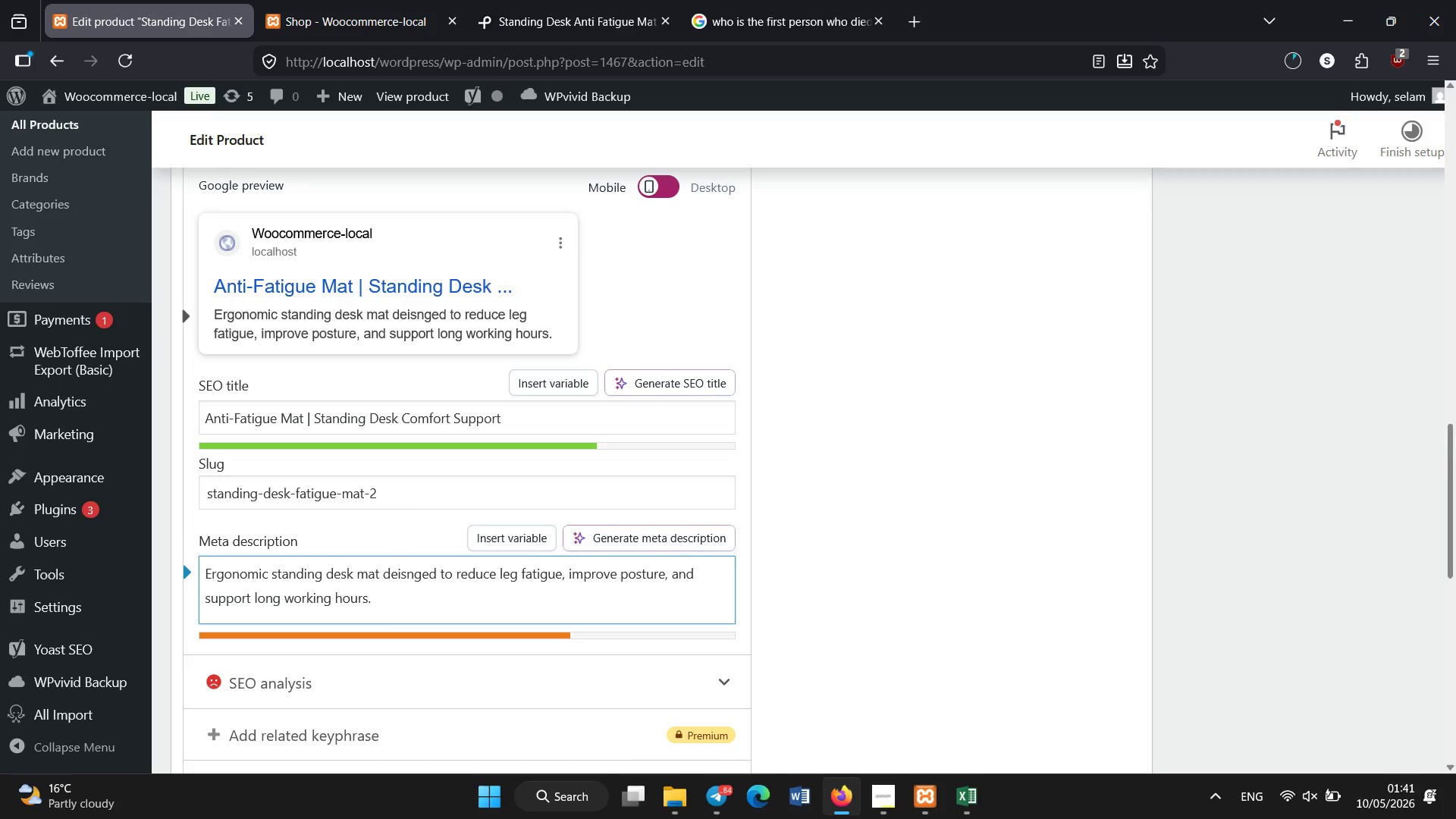 
left_click_drag(start_coordinate=[1452, 449], to_coordinate=[1455, 198])
 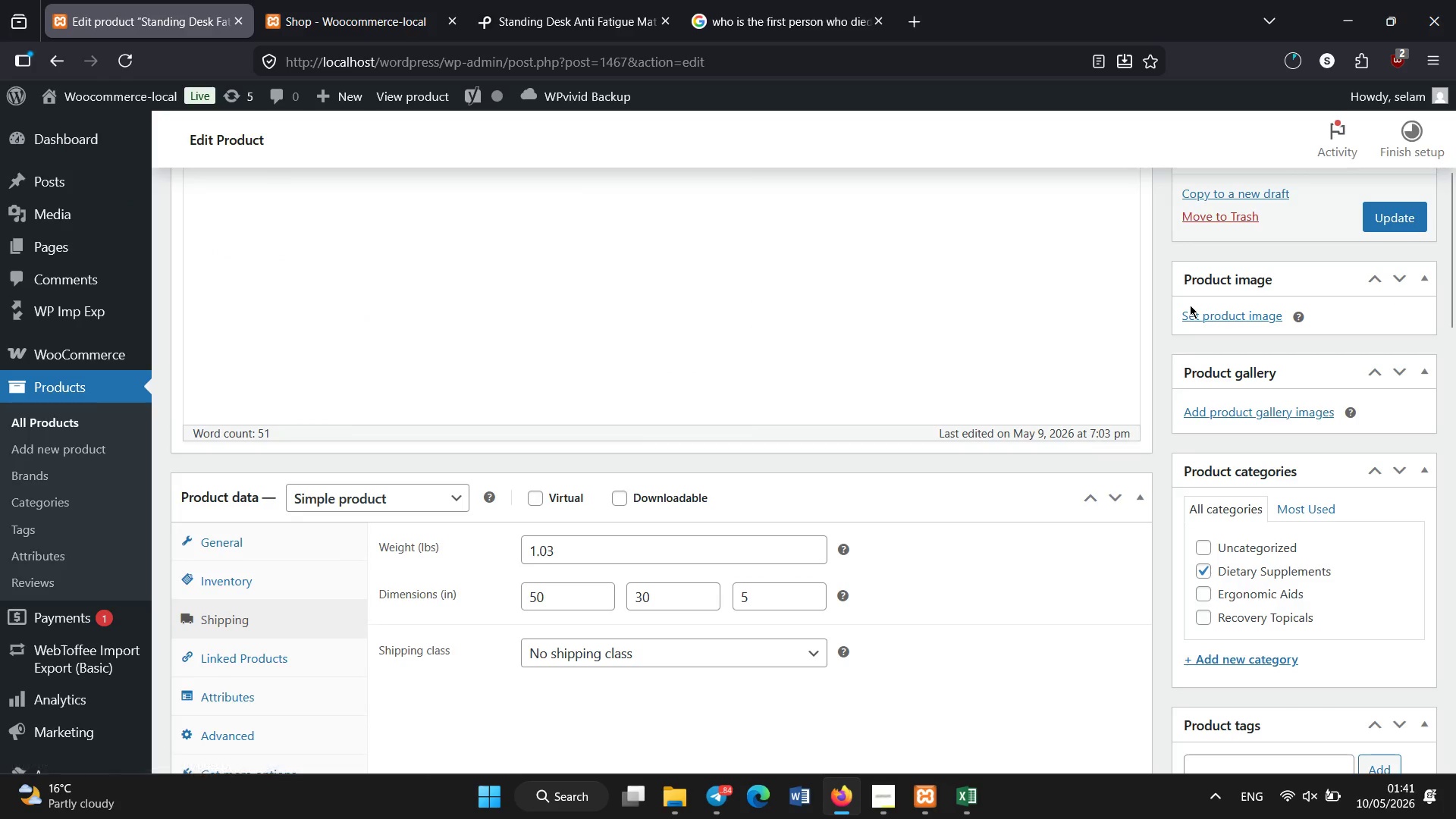 
left_click([1193, 315])
 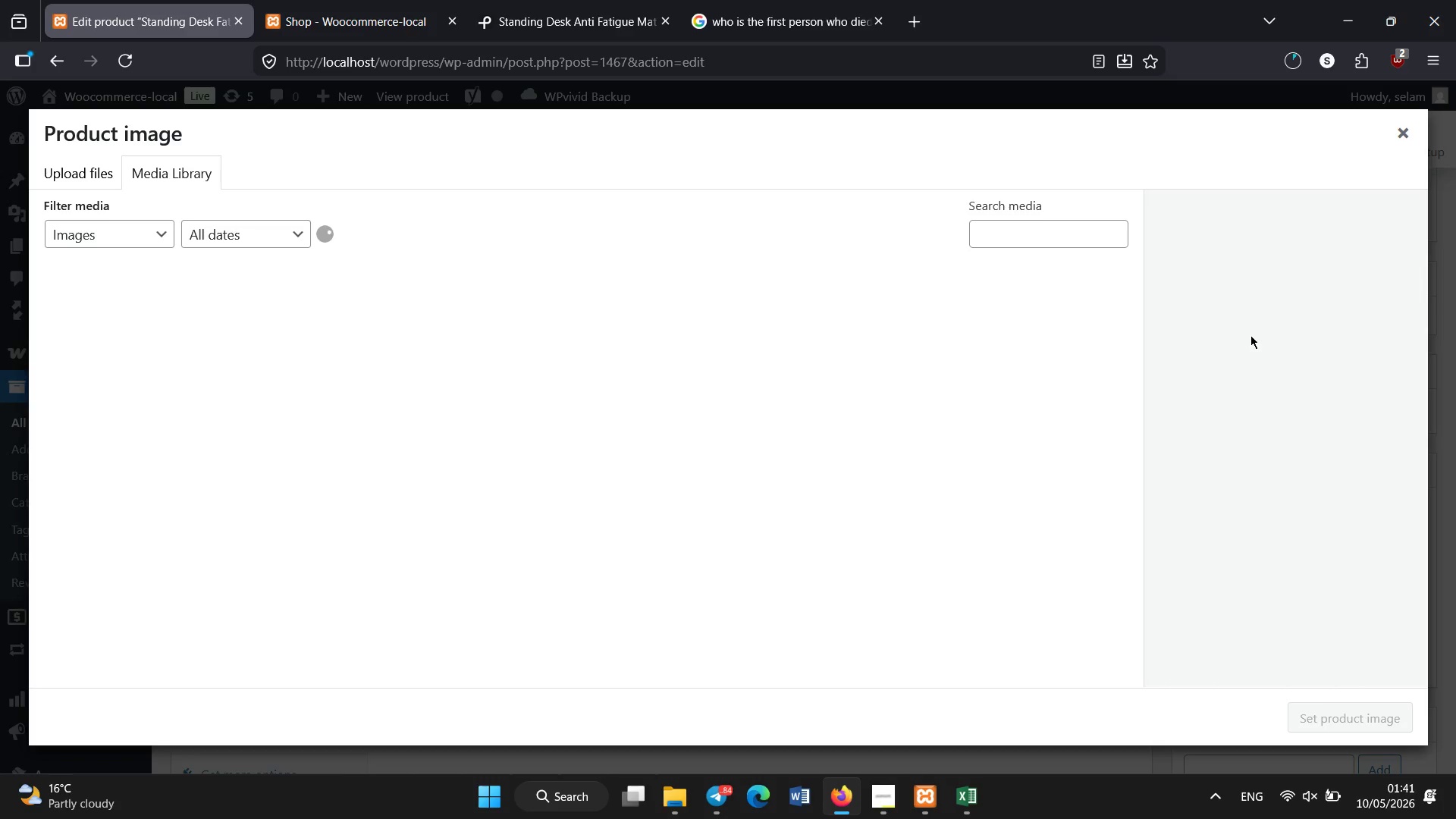 
wait(12.78)
 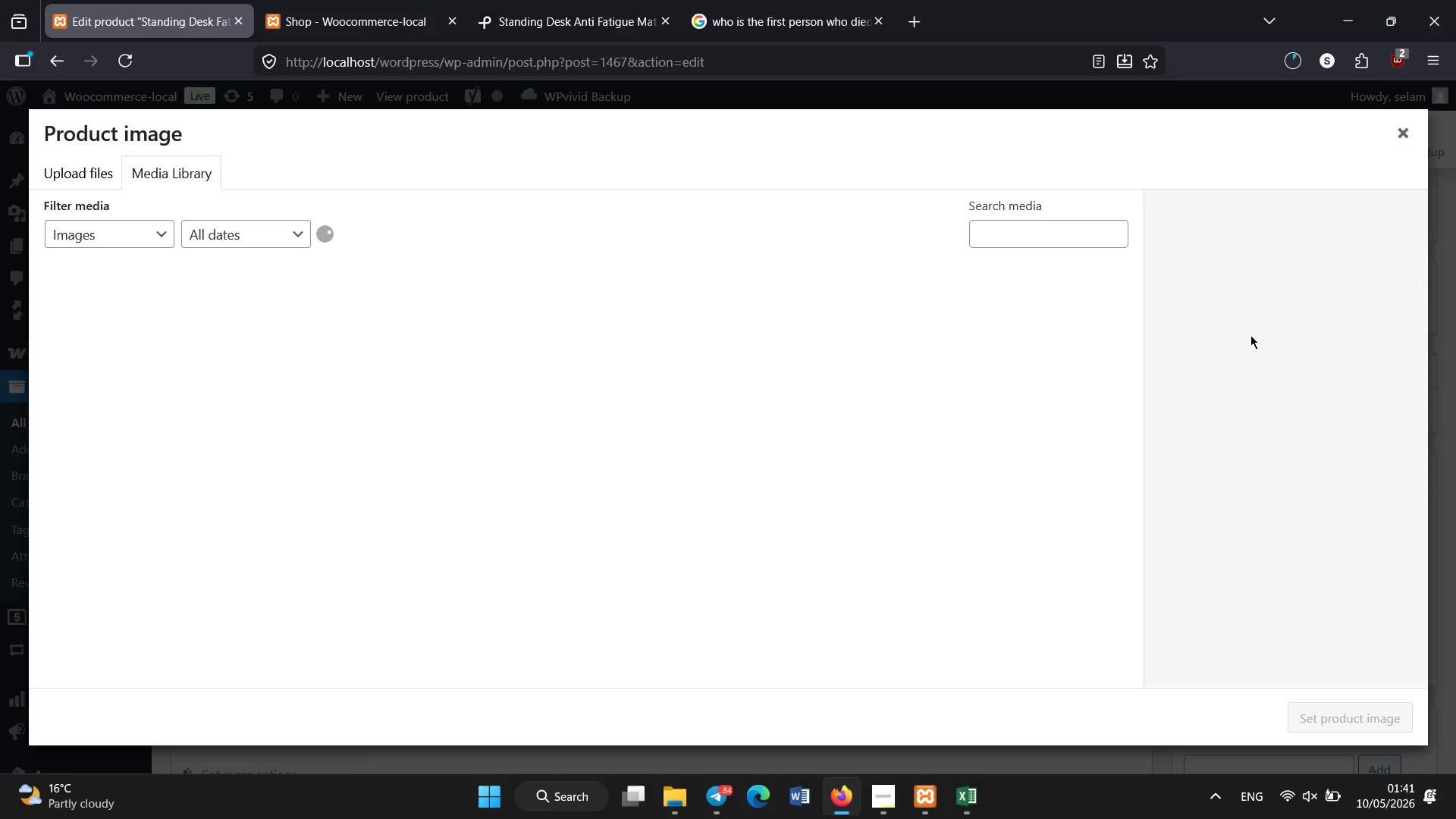 
left_click_drag(start_coordinate=[1136, 325], to_coordinate=[1135, 397])
 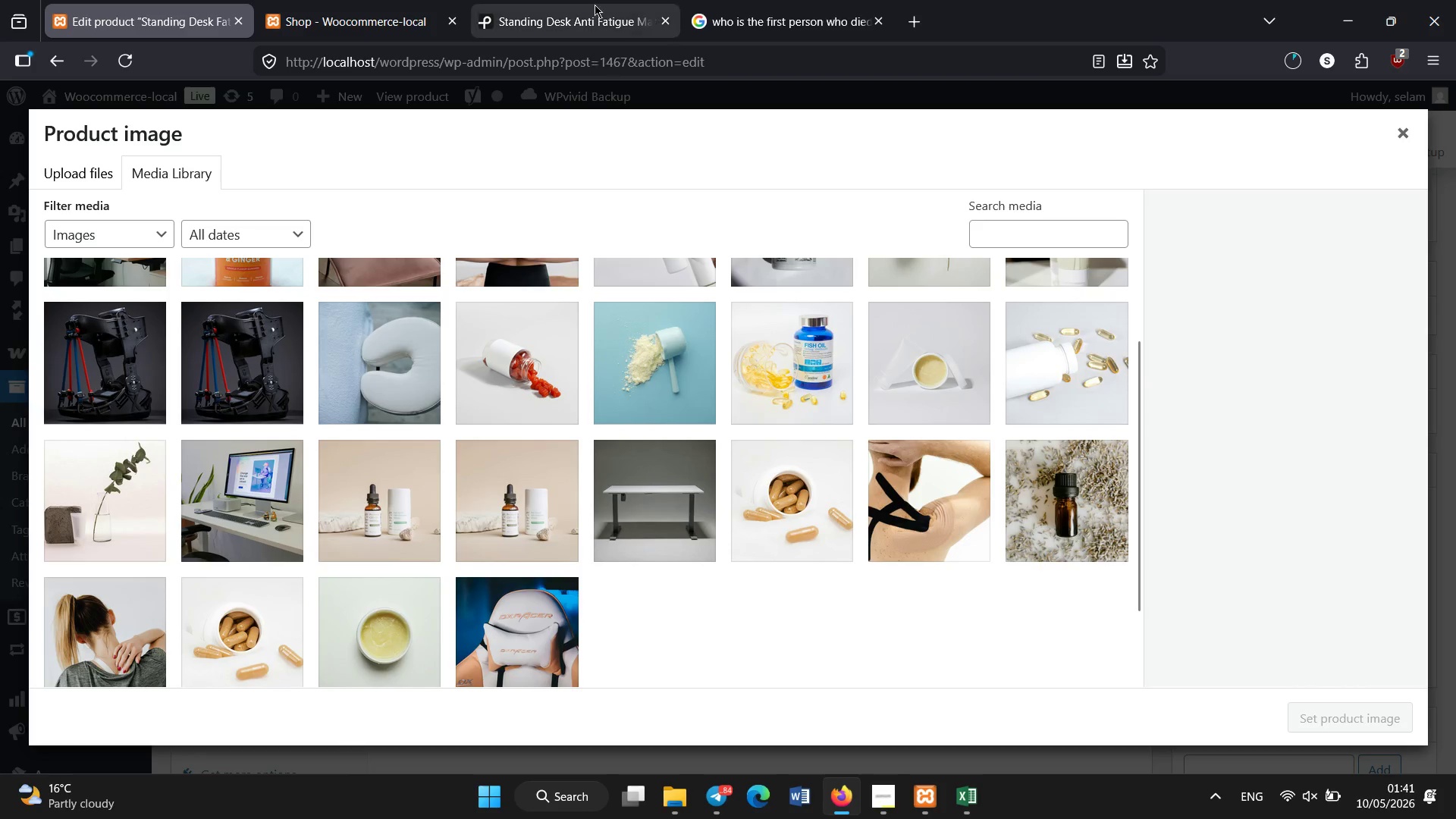 
left_click([595, 2])
 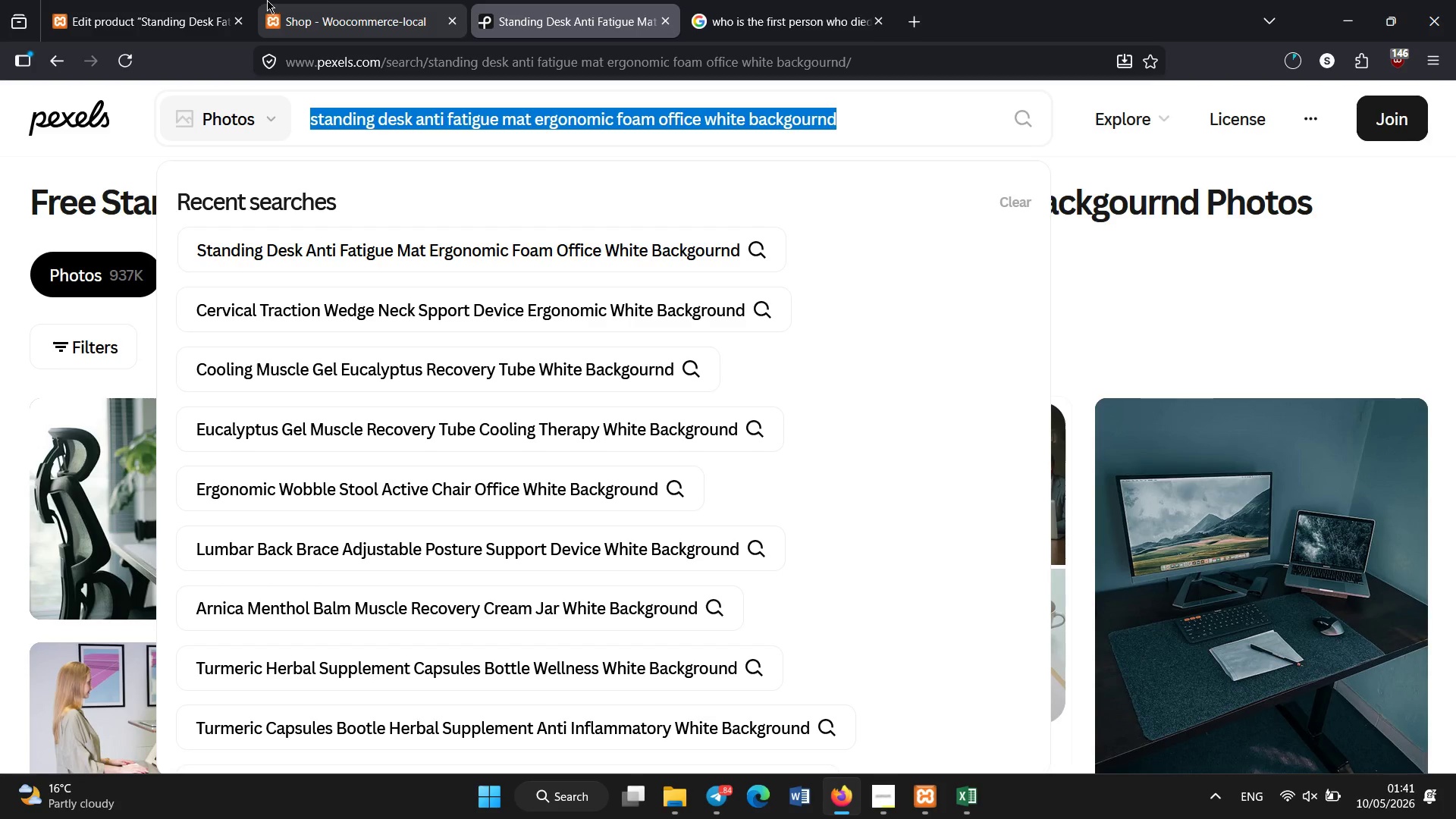 
left_click([266, 0])
 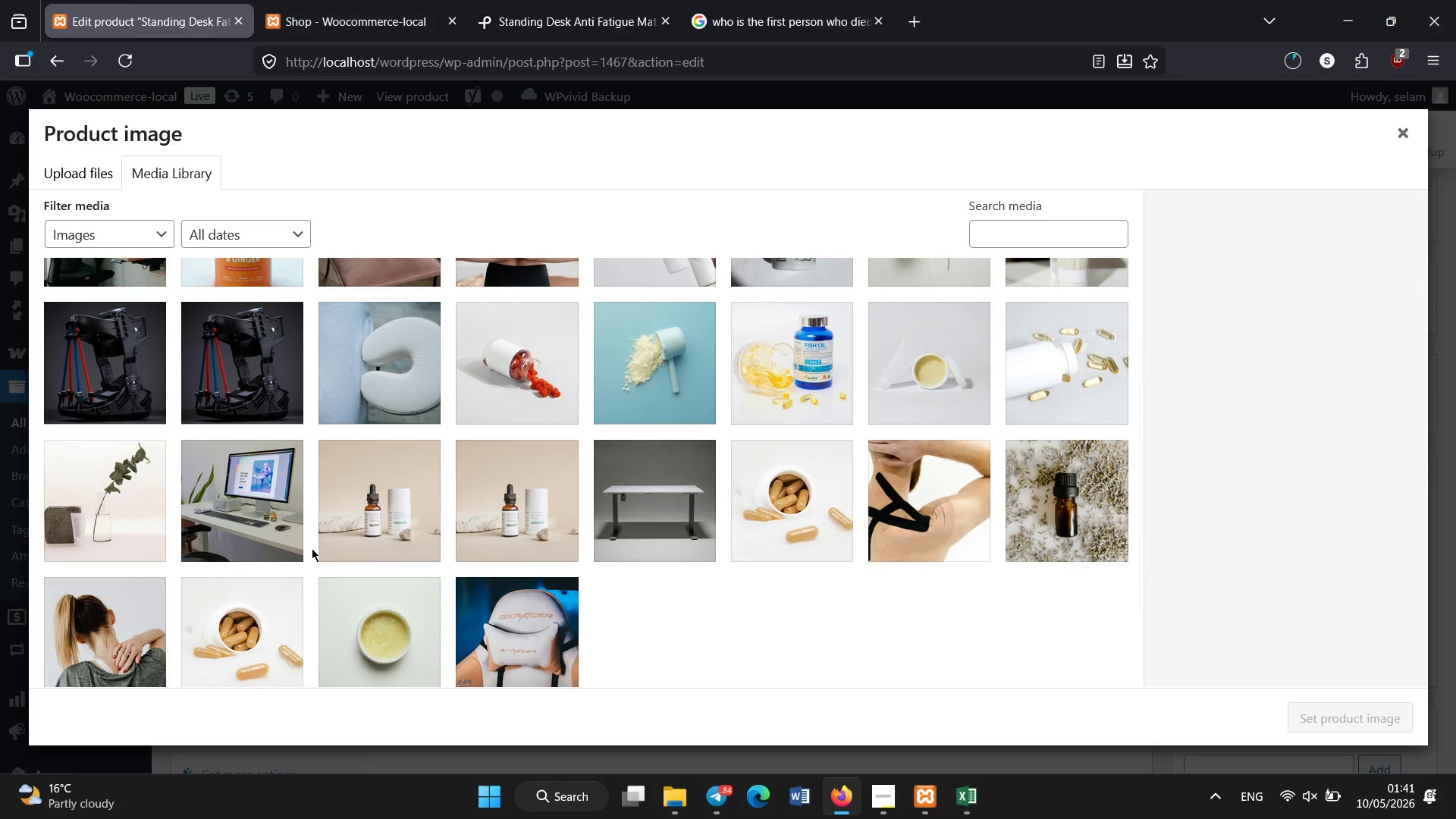 
scroll: coordinate [406, 535], scroll_direction: up, amount: 1.0
 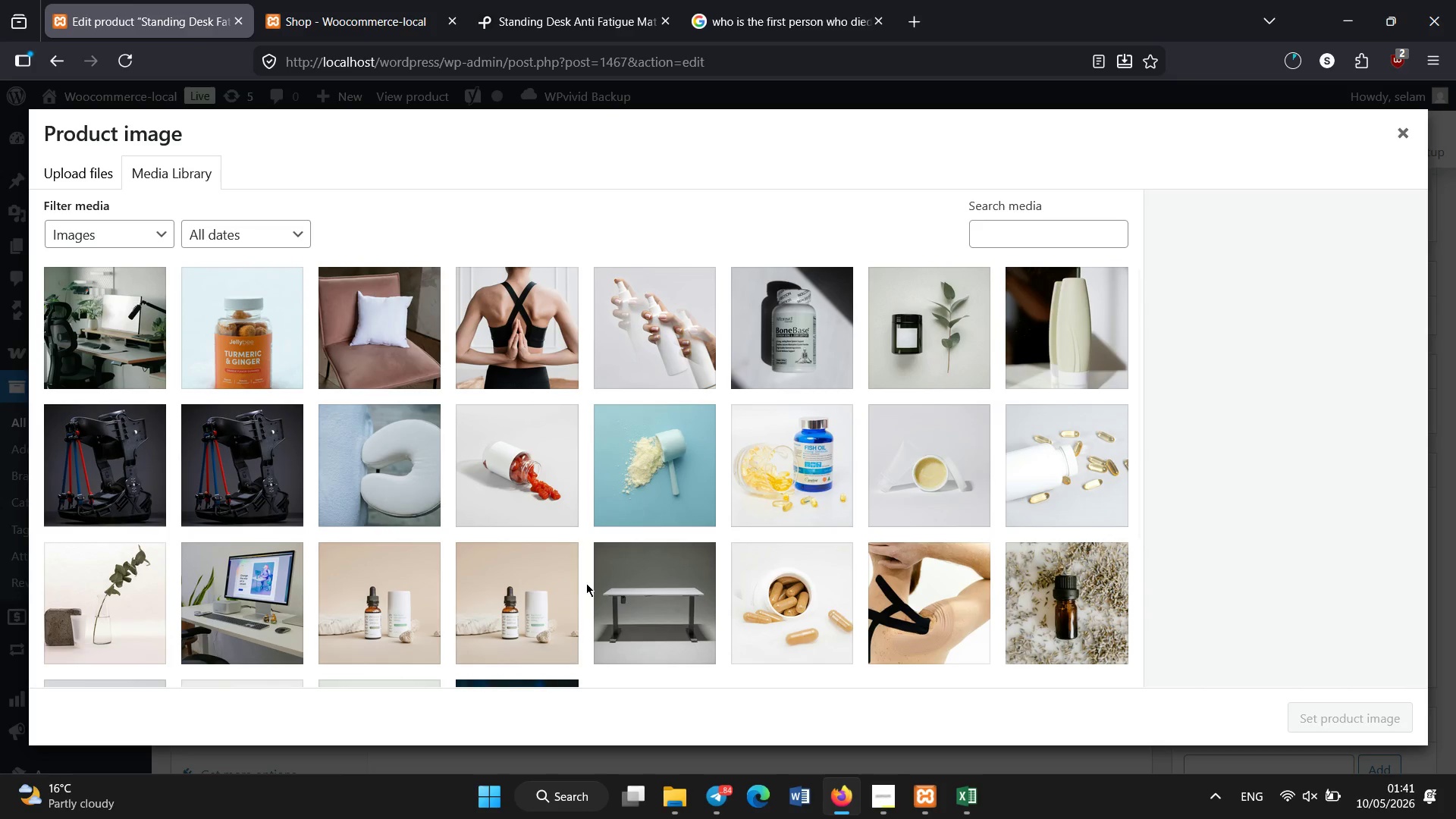 
left_click([617, 583])
 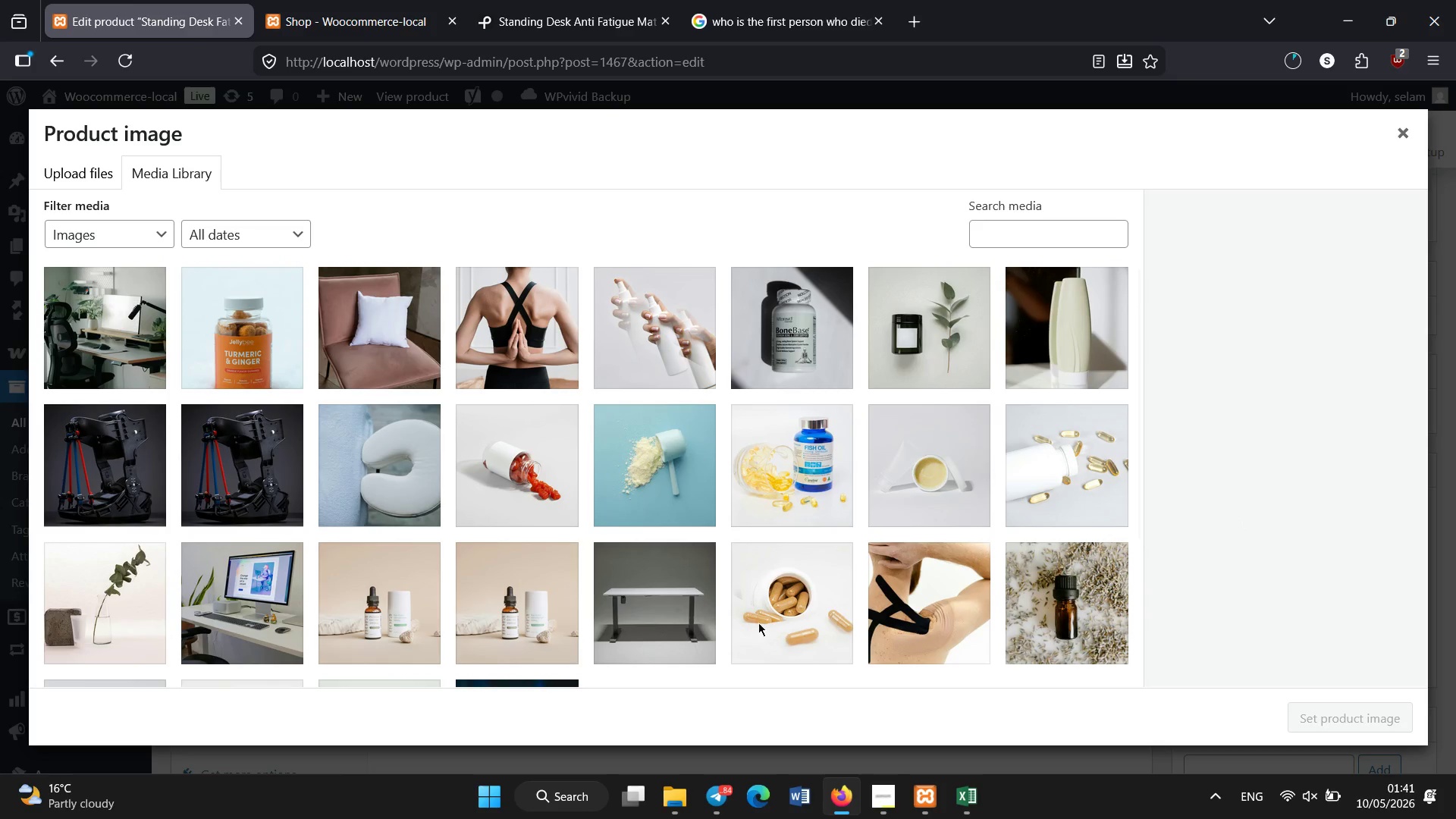 
left_click([635, 620])
 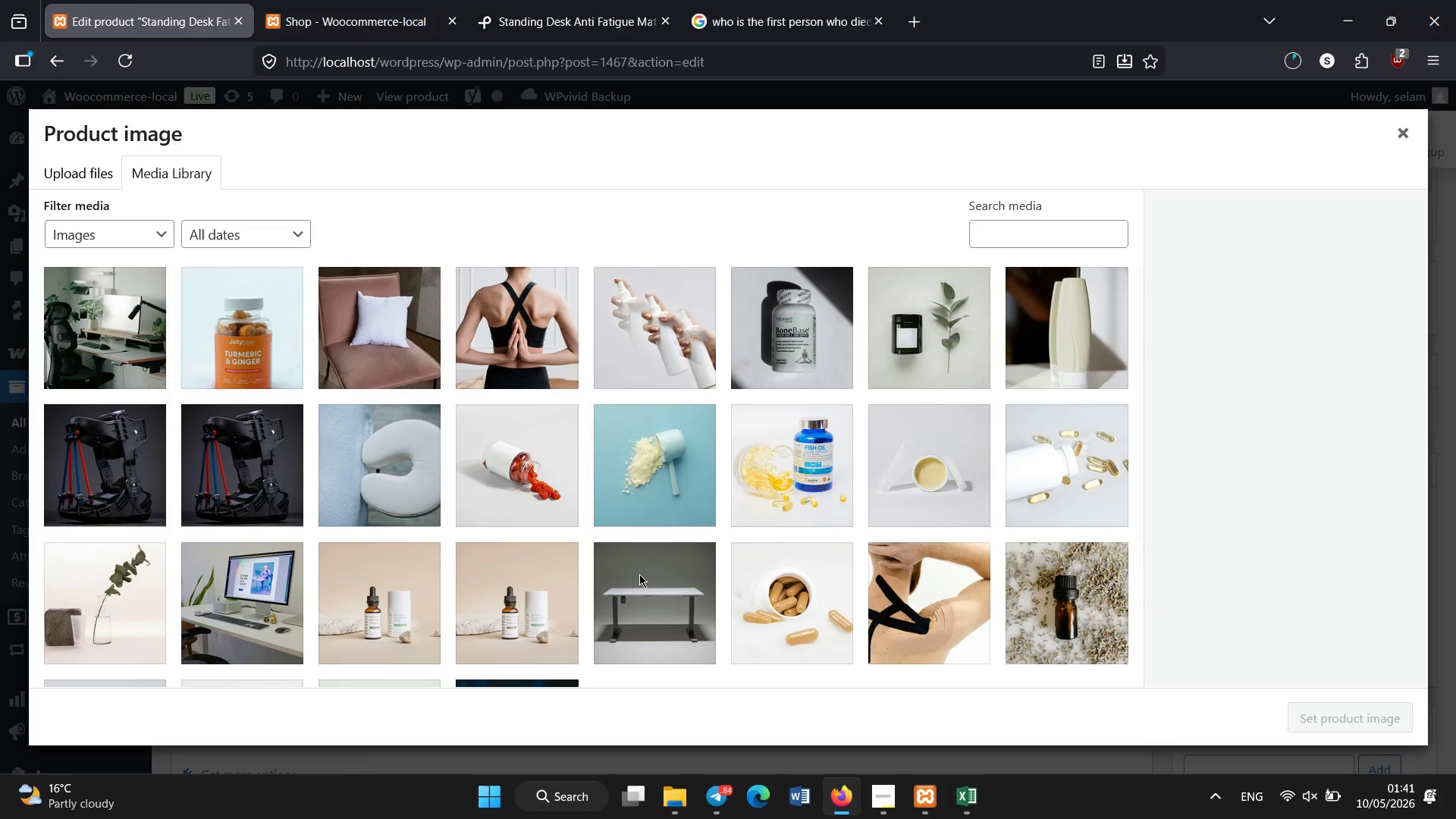 
left_click([639, 573])
 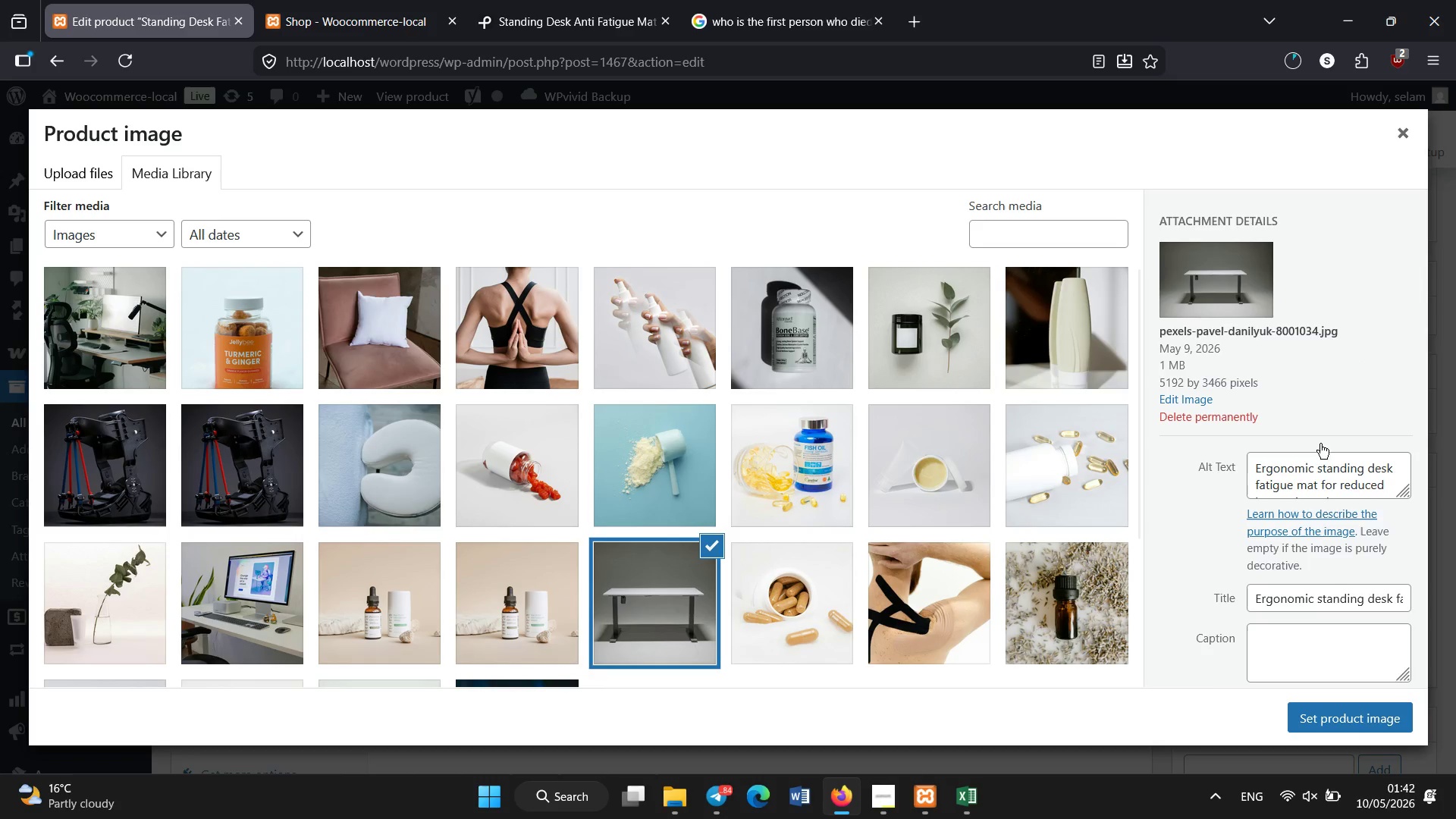 
left_click([1291, 473])
 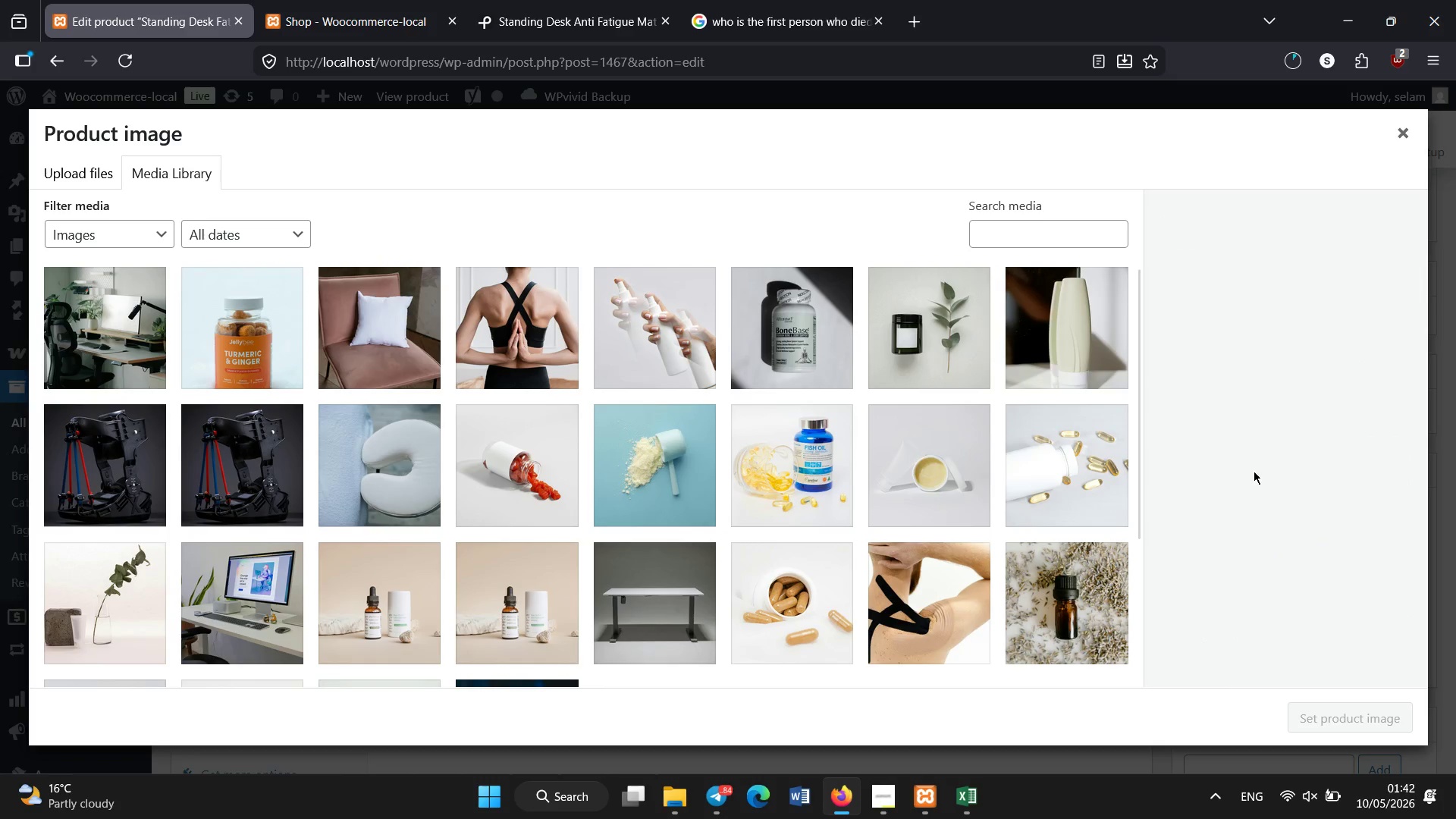 
wait(7.48)
 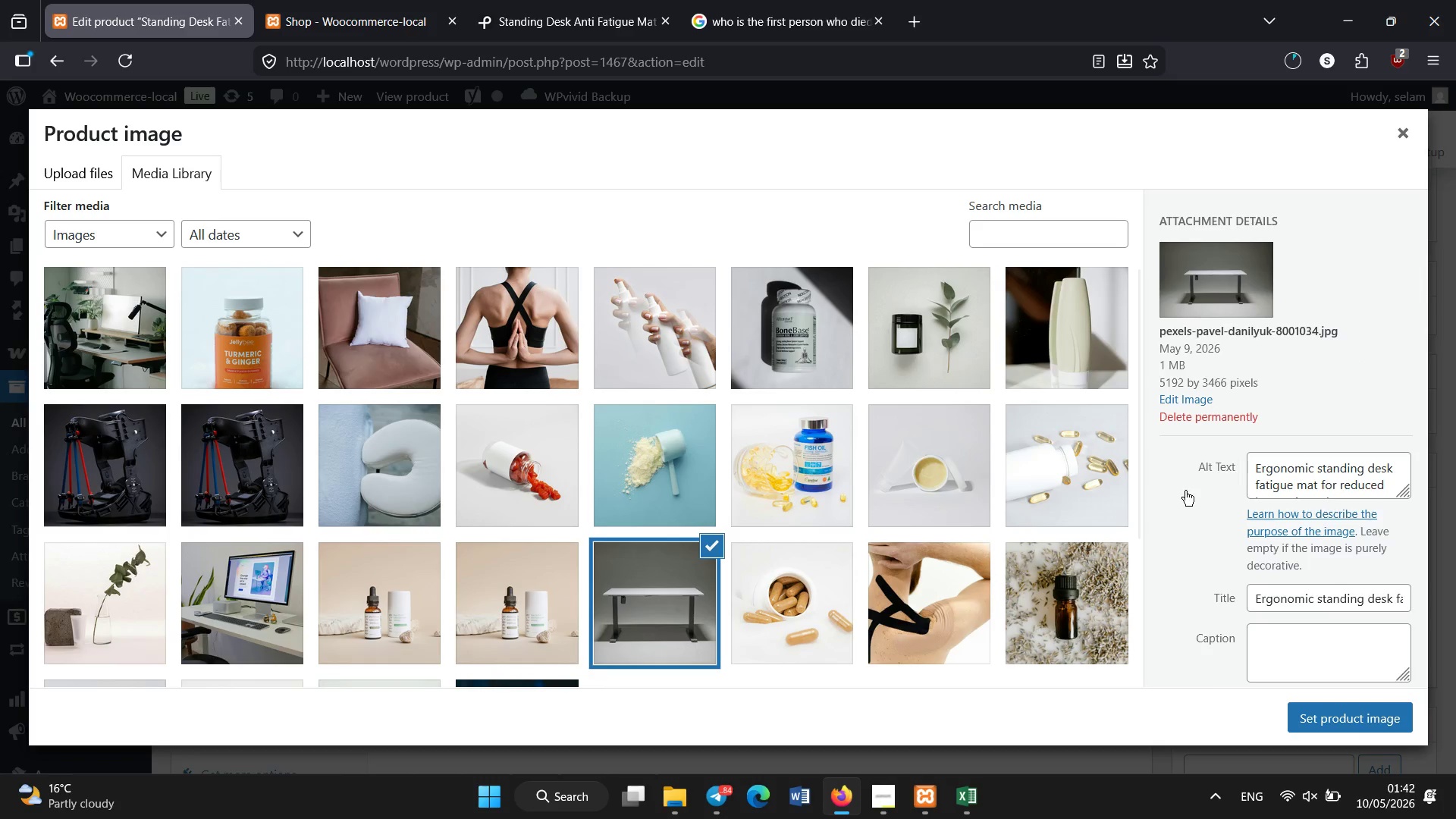 
left_click_drag(start_coordinate=[684, 622], to_coordinate=[1062, 728])
 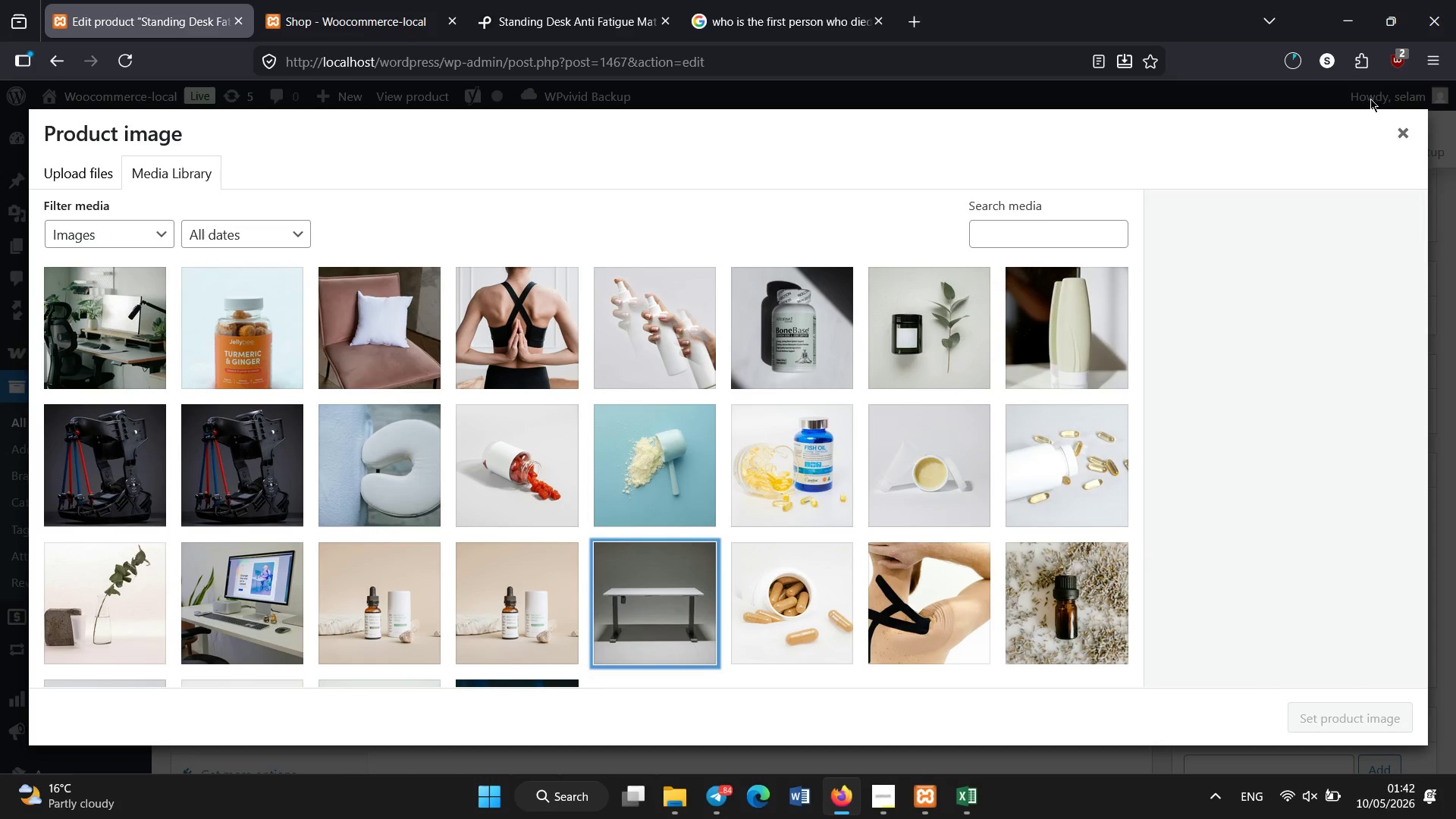 
wait(7.44)
 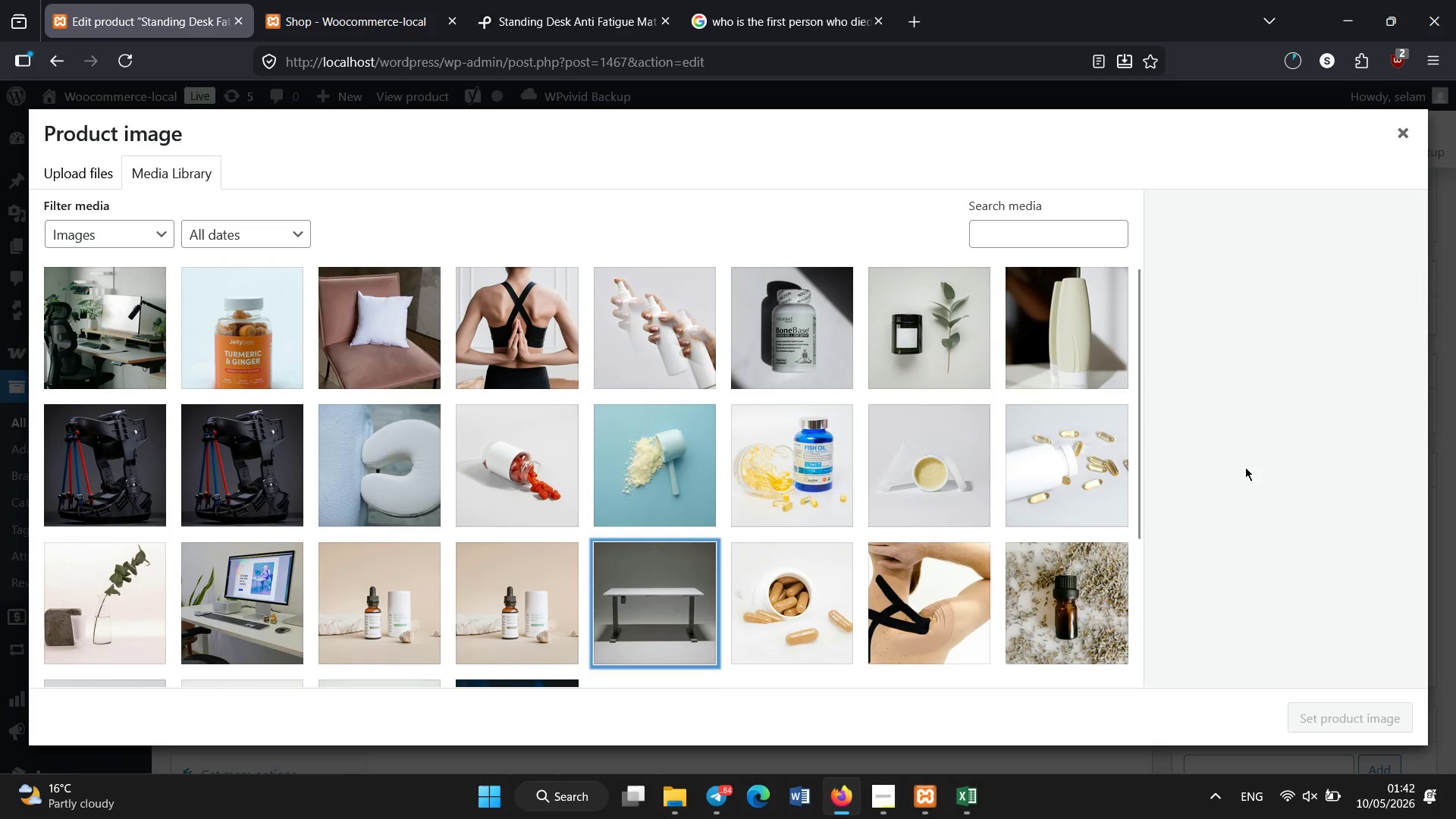 
left_click([1406, 136])
 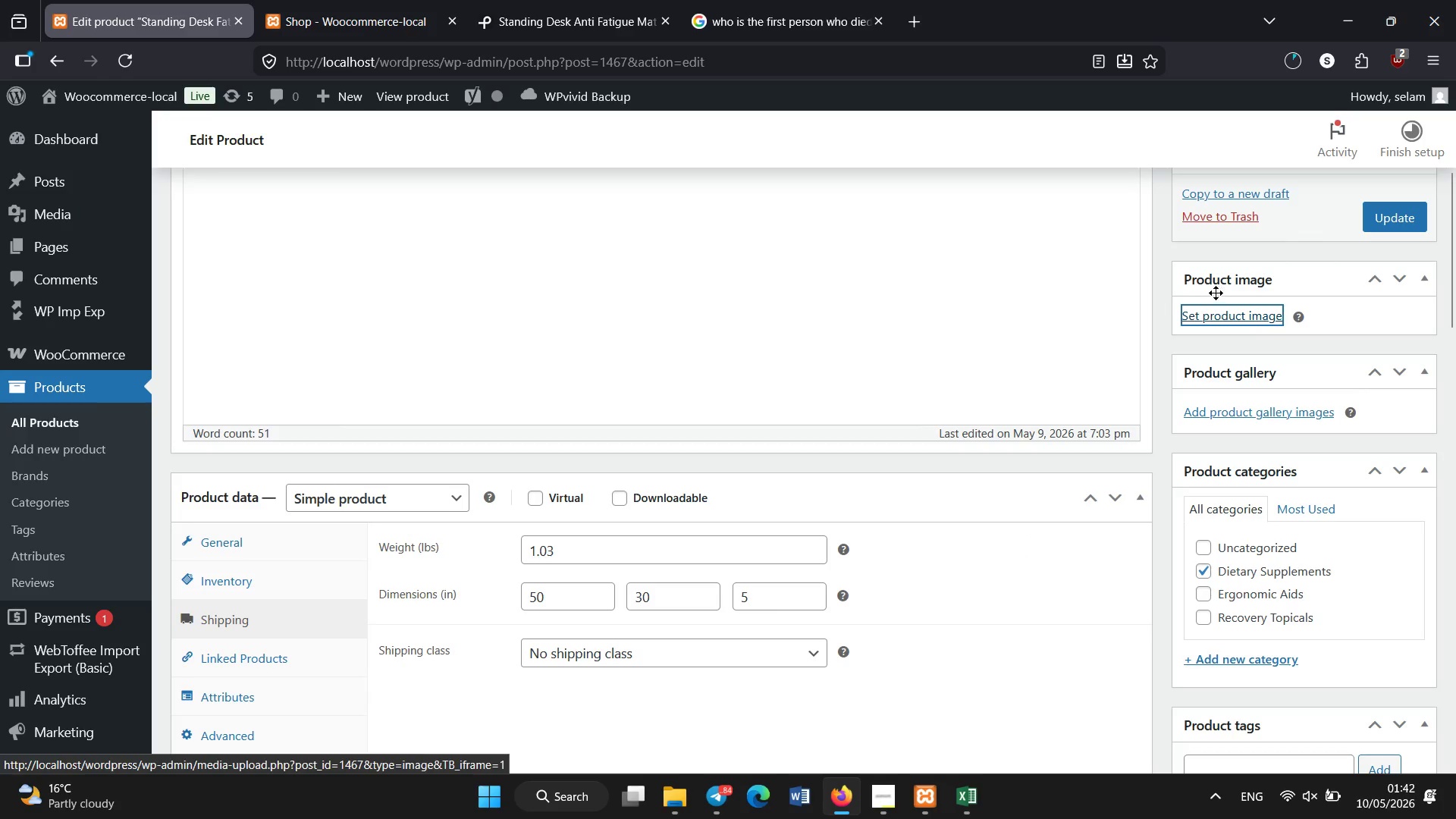 
left_click([1233, 314])
 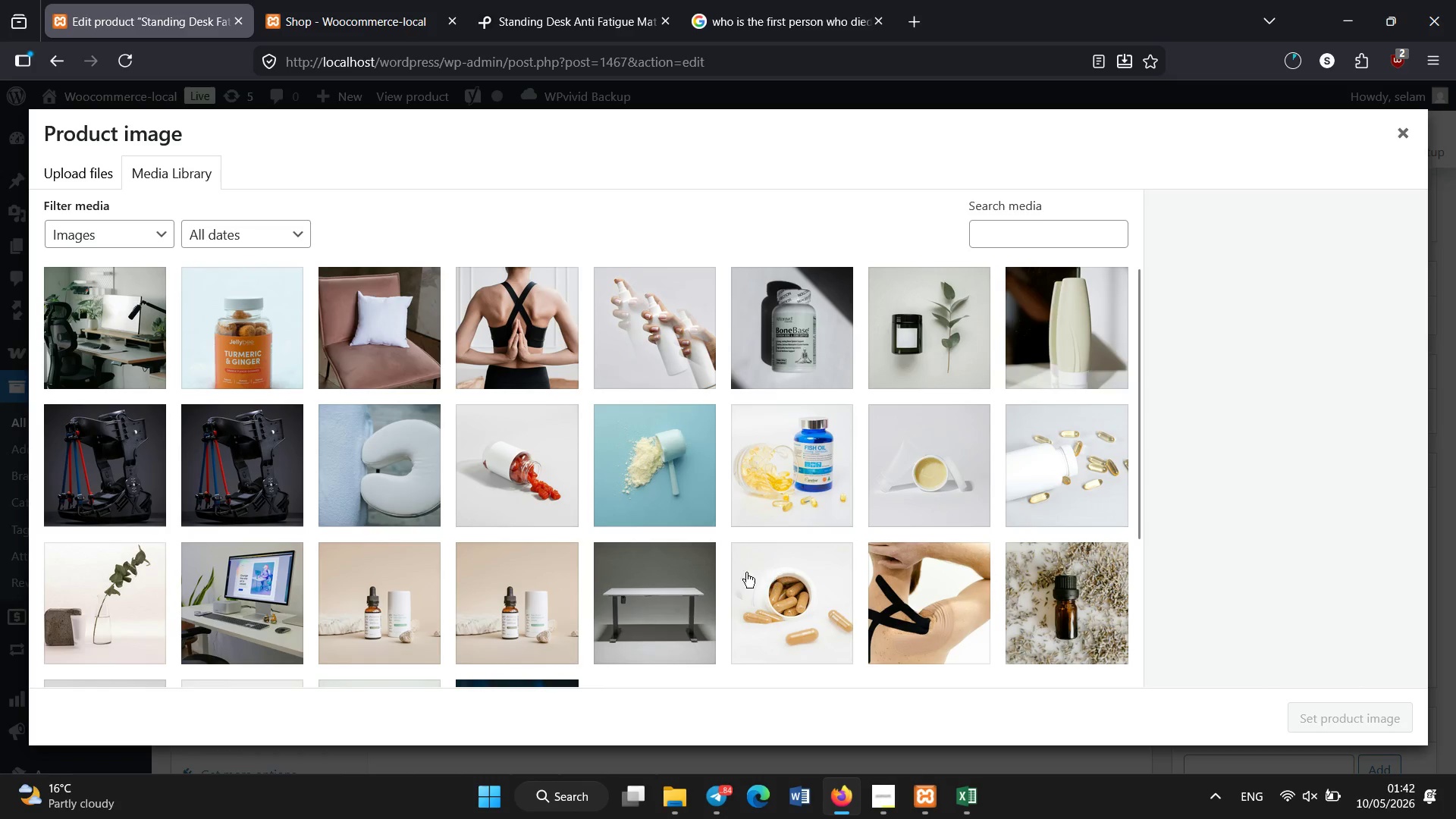 
left_click([702, 562])
 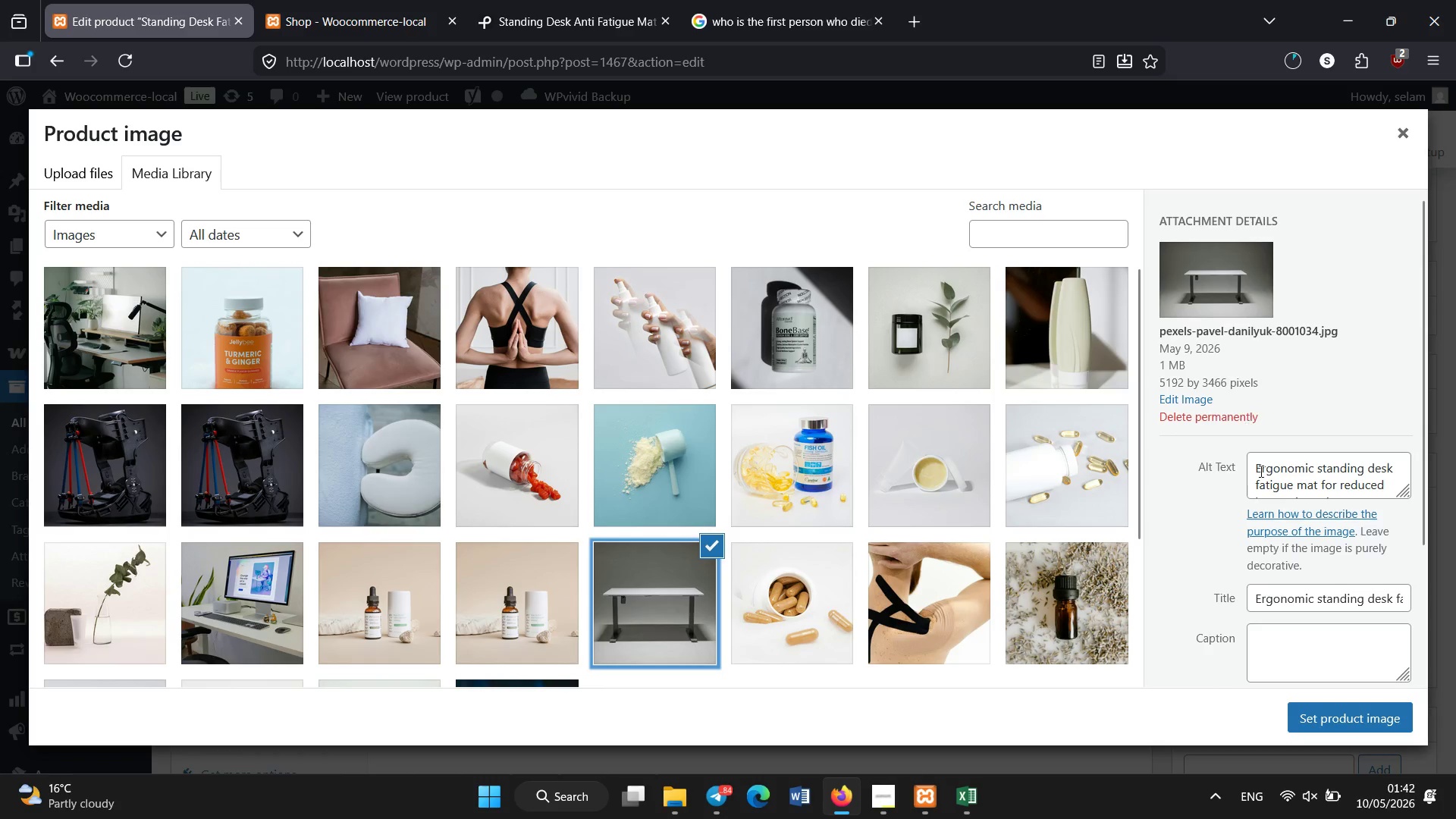 
left_click([1279, 481])
 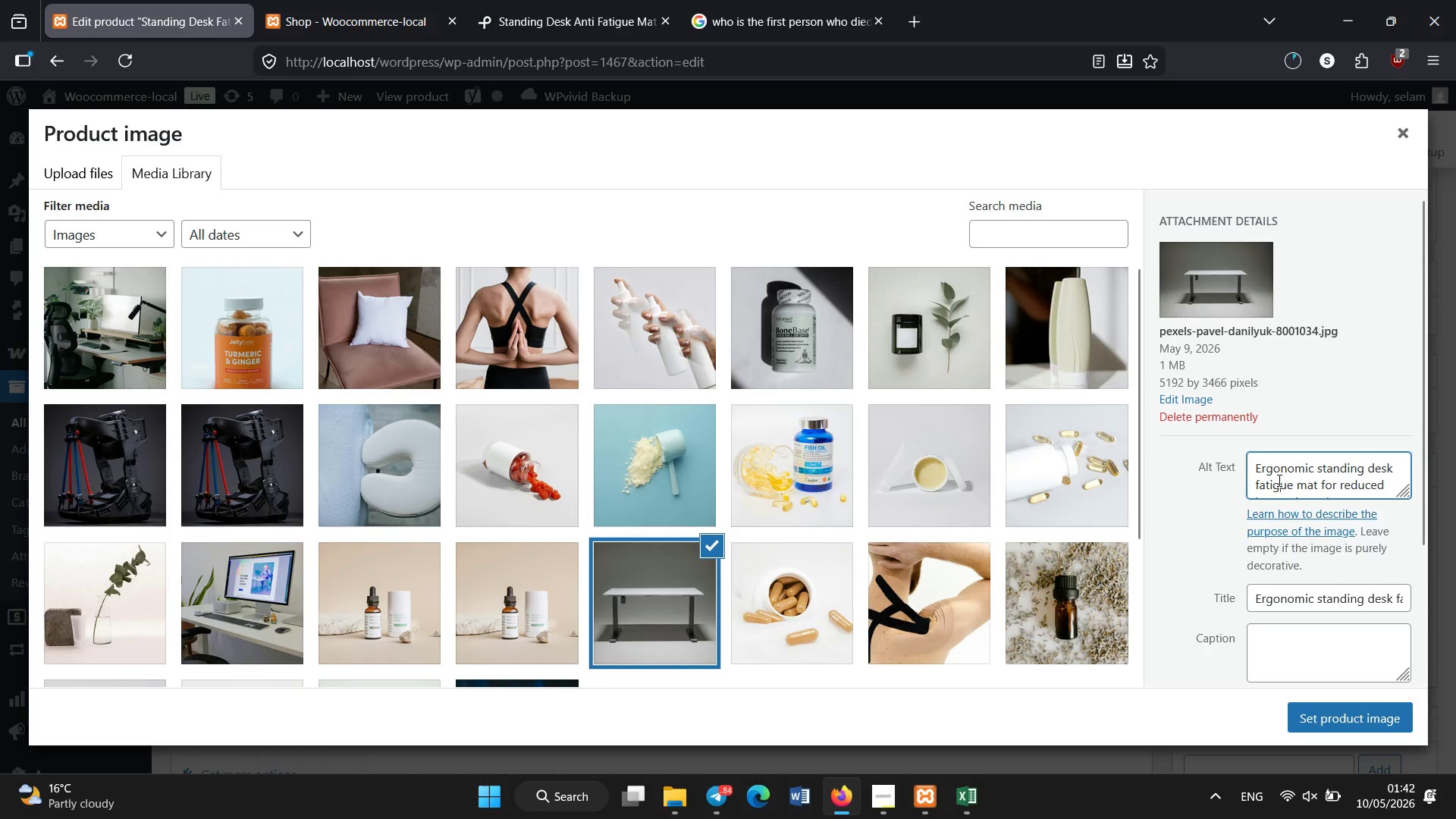 
key(Control+A)
 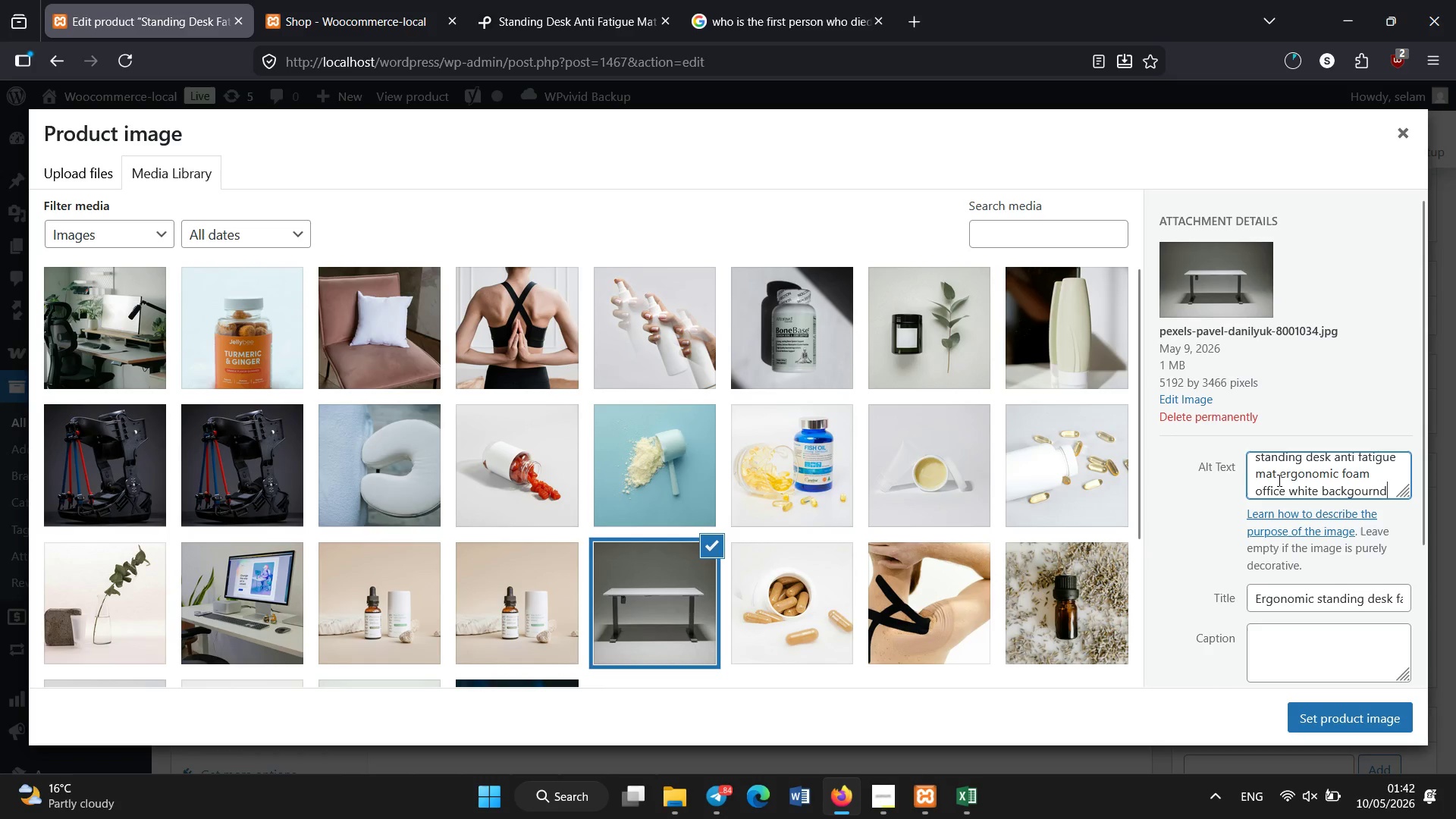 
key(Control+V)
 